 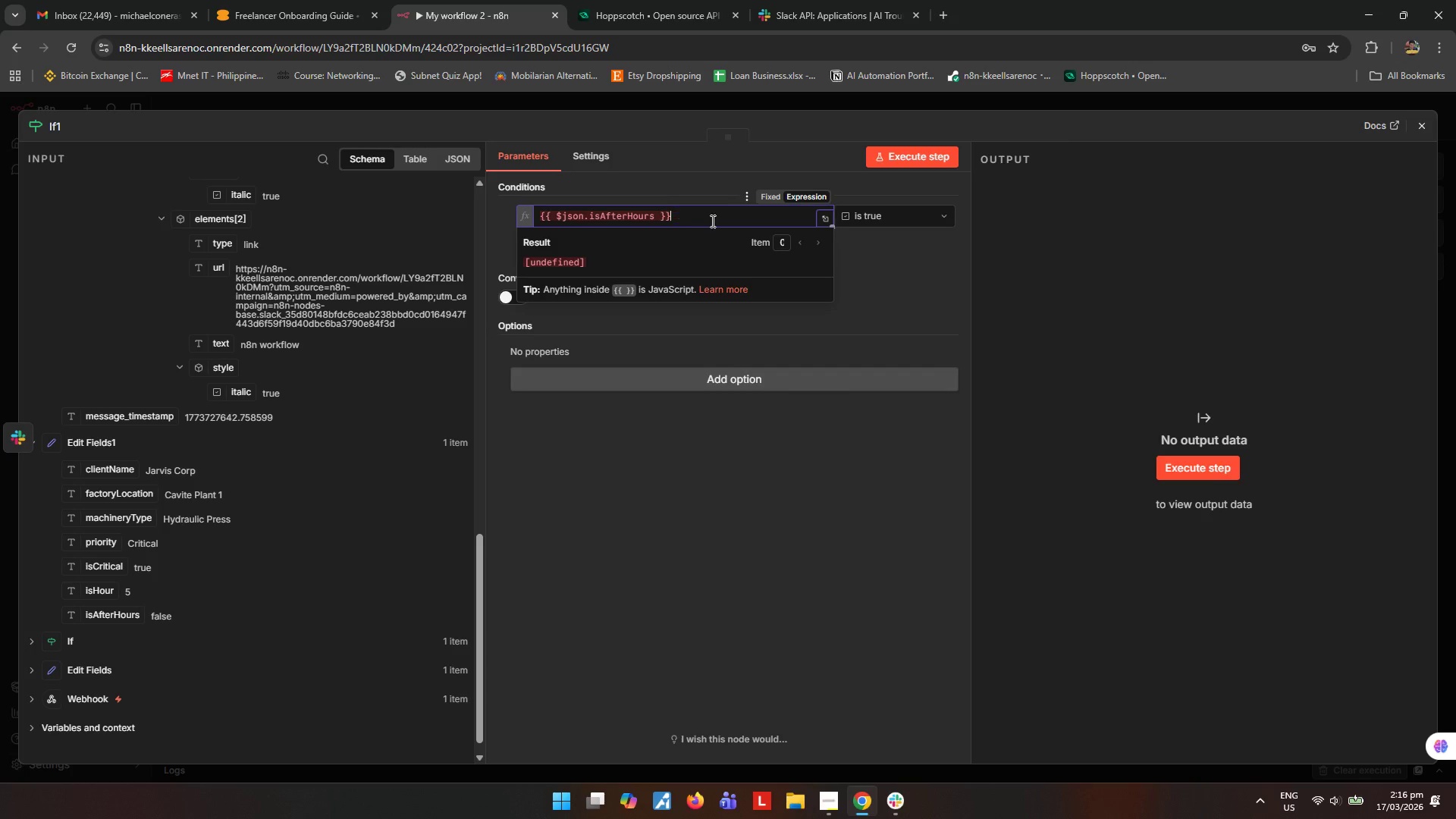 
left_click([716, 219])
 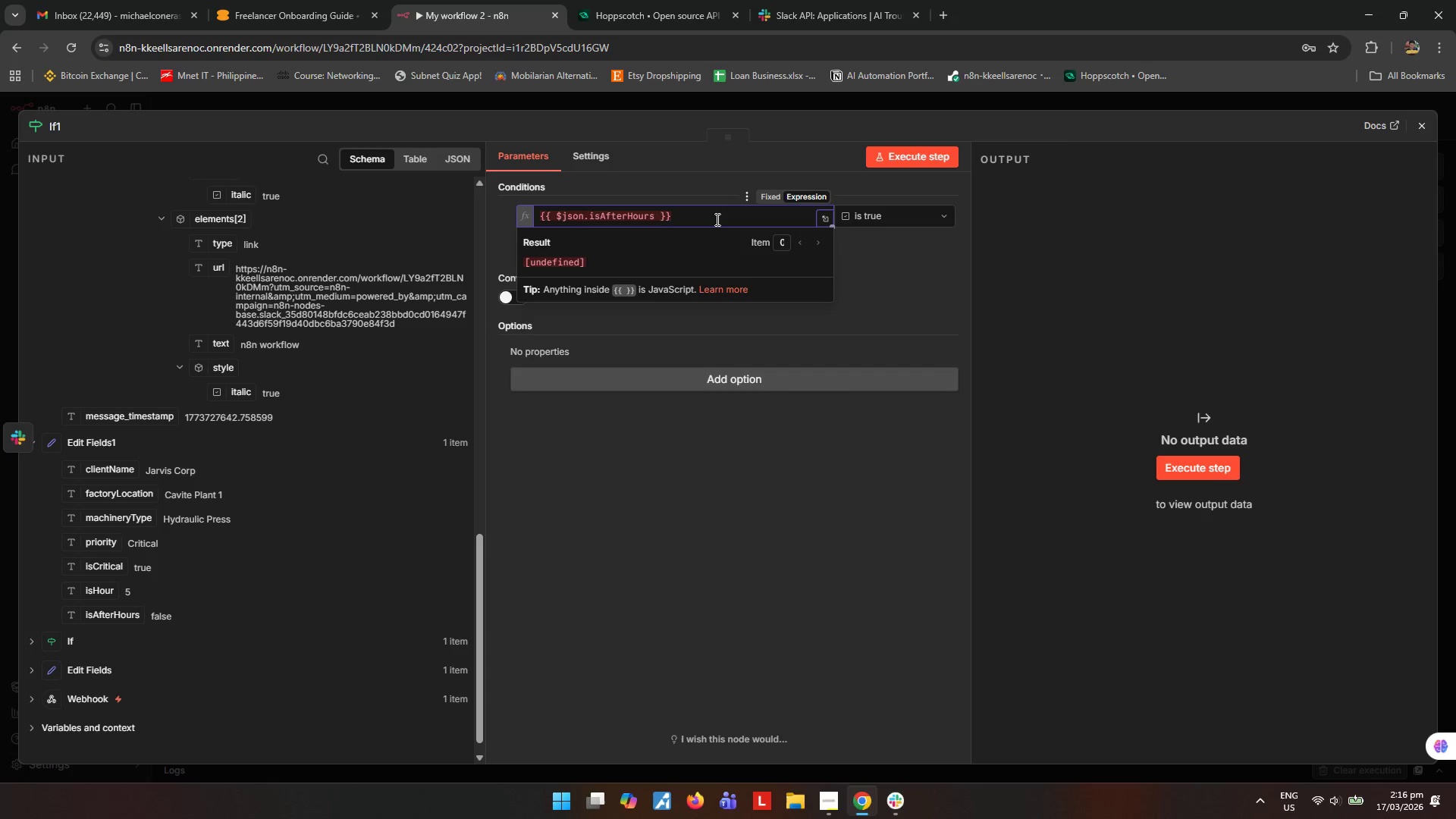 
wait(11.38)
 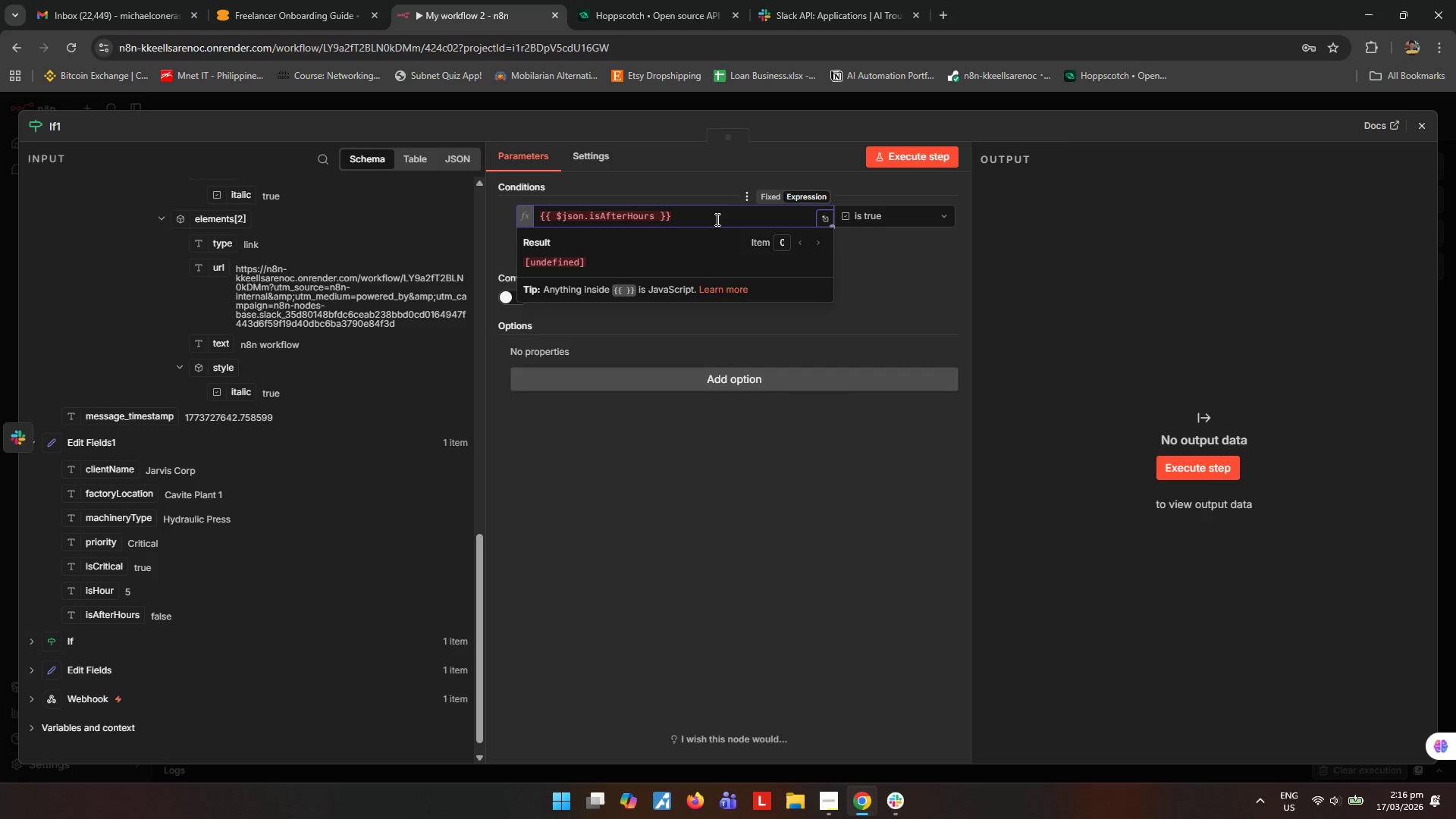 
left_click([883, 287])
 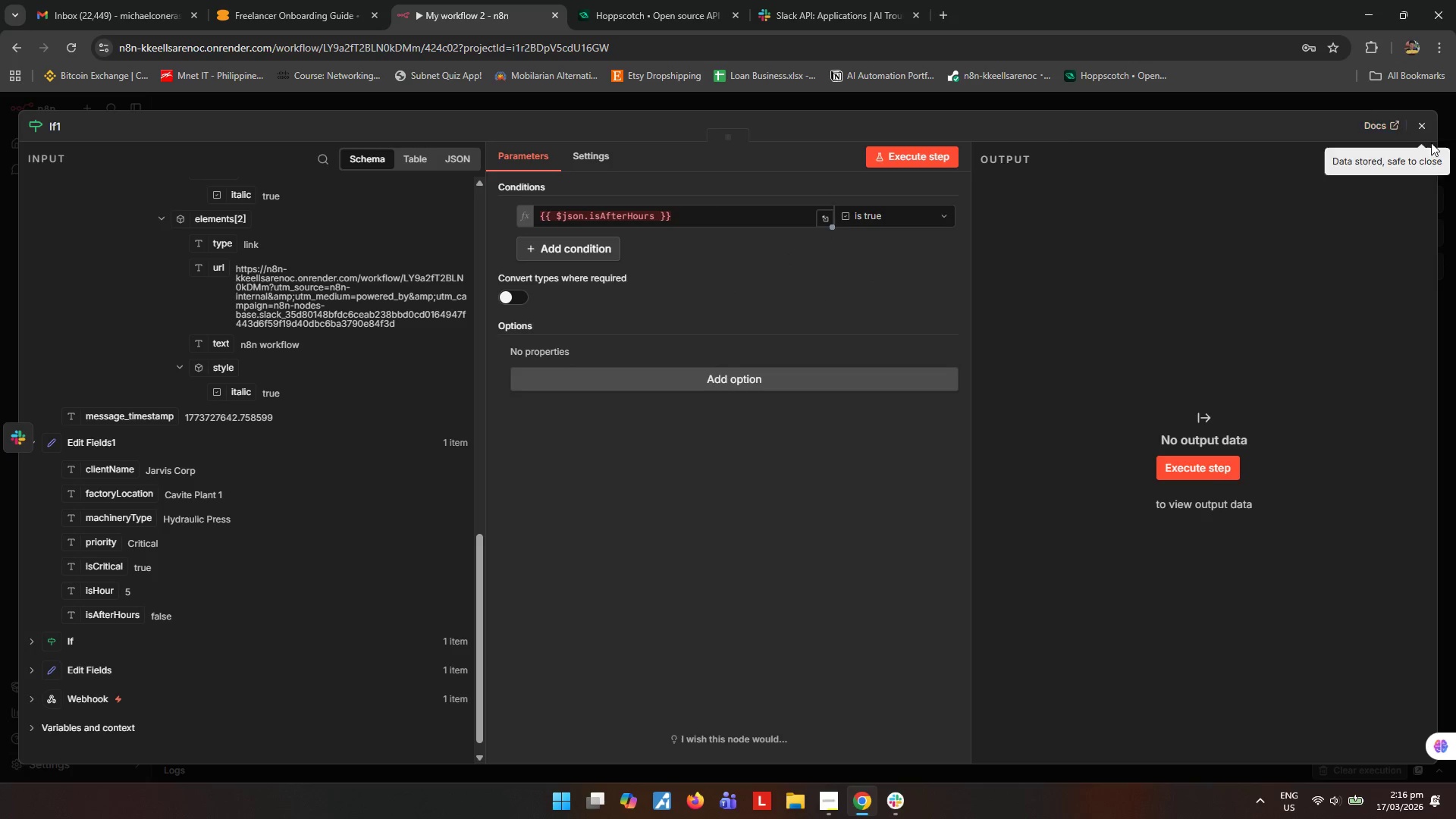 
left_click([1427, 128])
 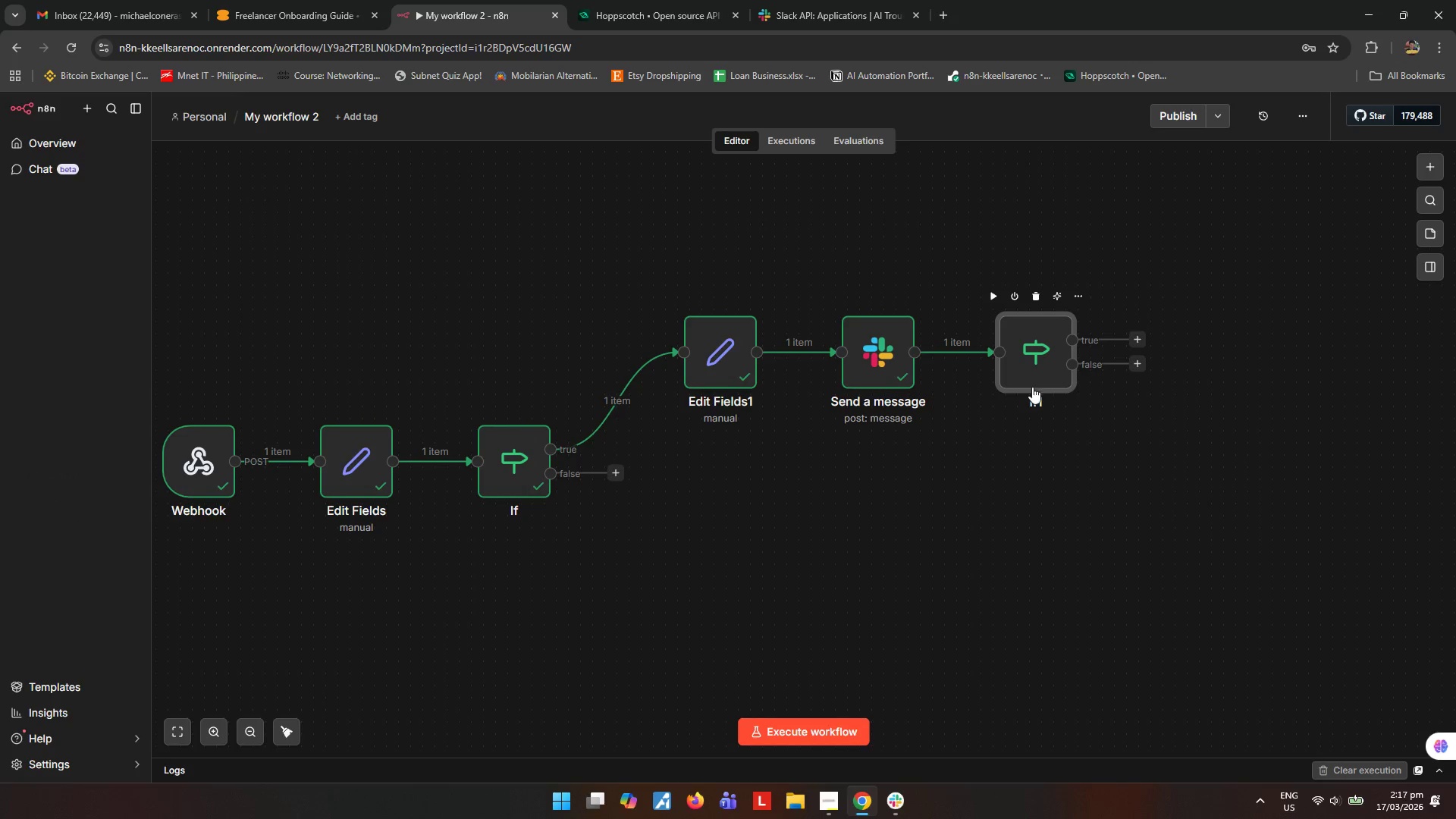 
left_click_drag(start_coordinate=[1043, 350], to_coordinate=[1041, 301])
 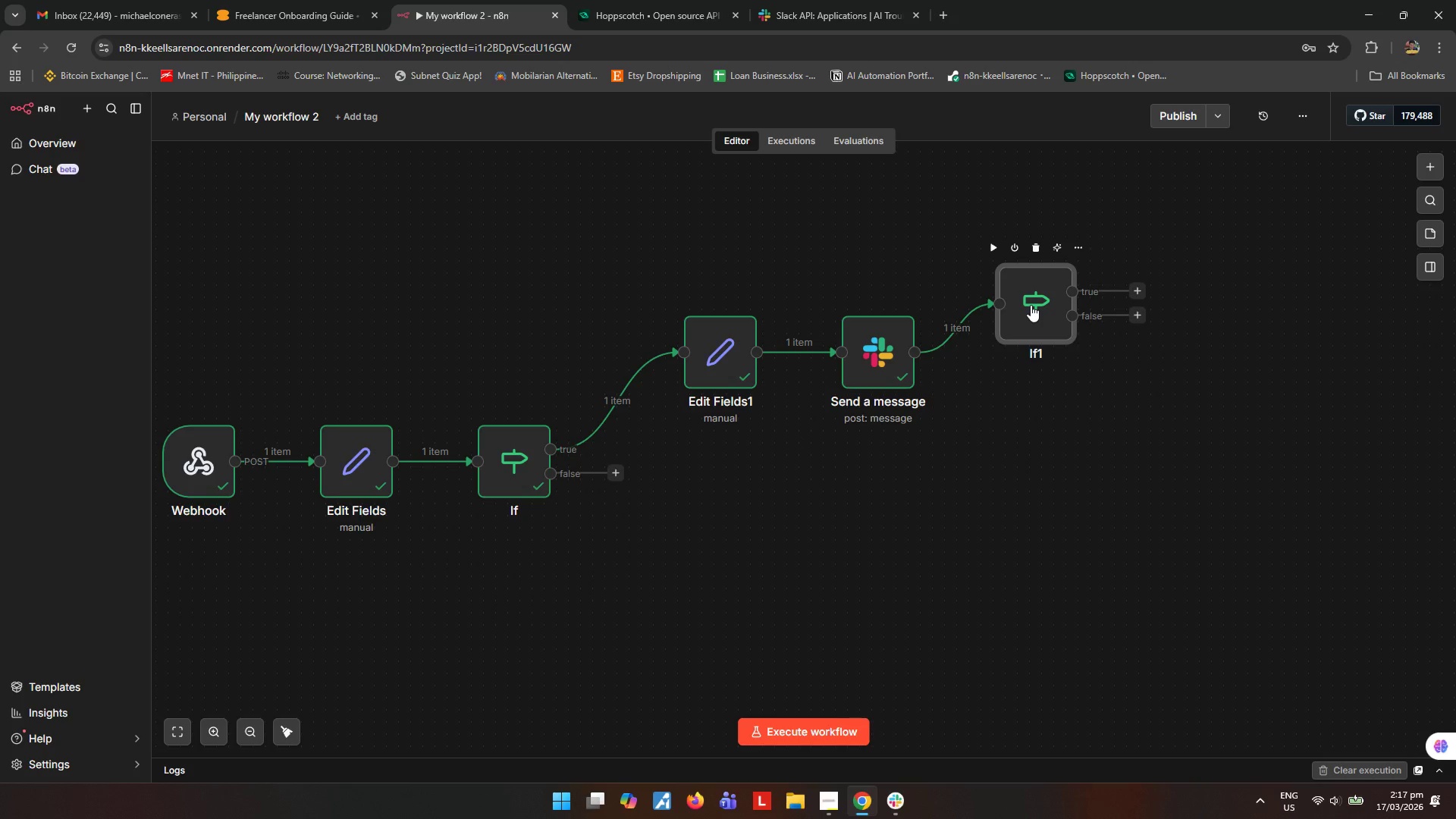 
wait(19.31)
 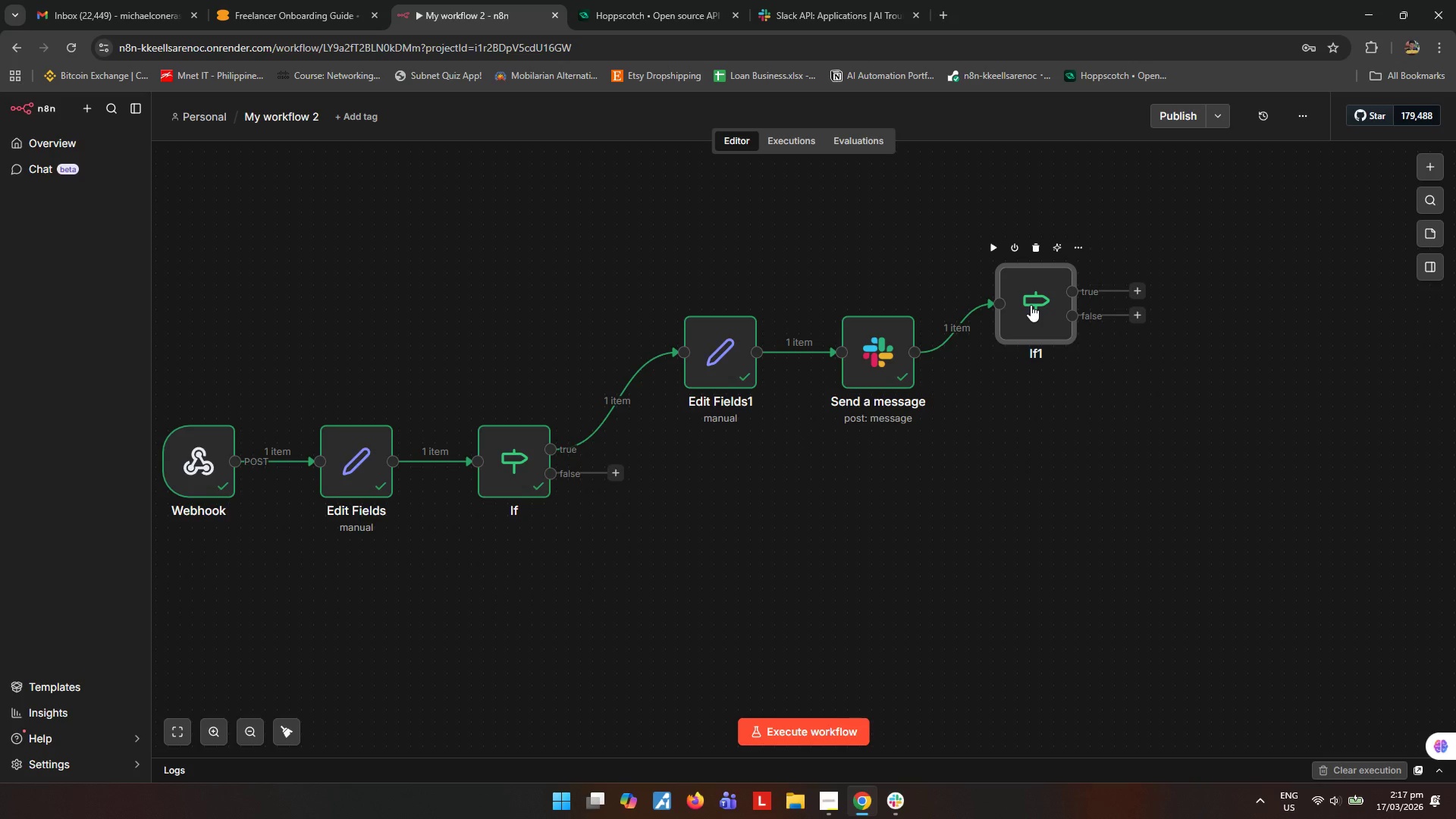 
mouse_move([878, 372])
 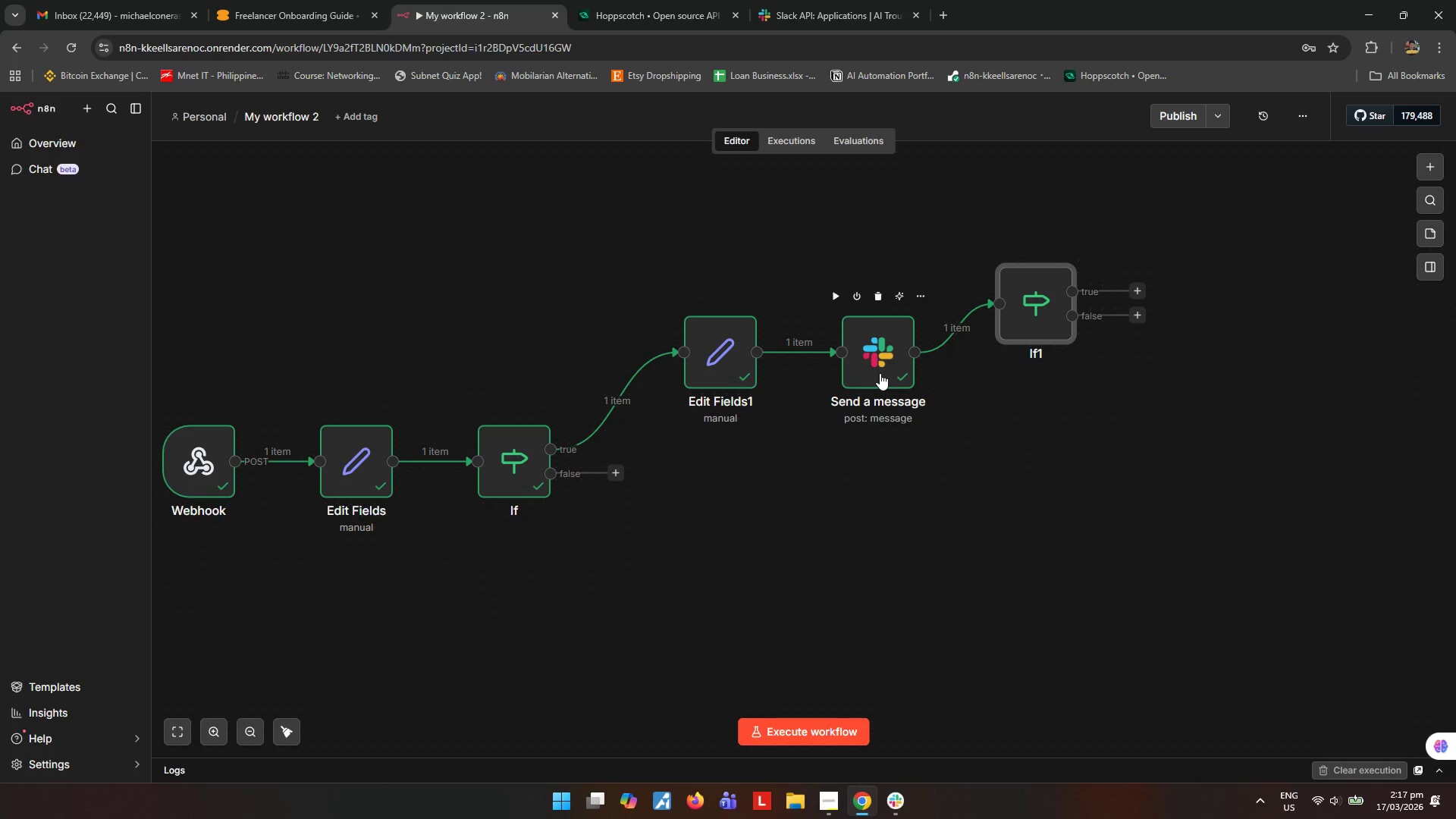 
mouse_move([866, 375])
 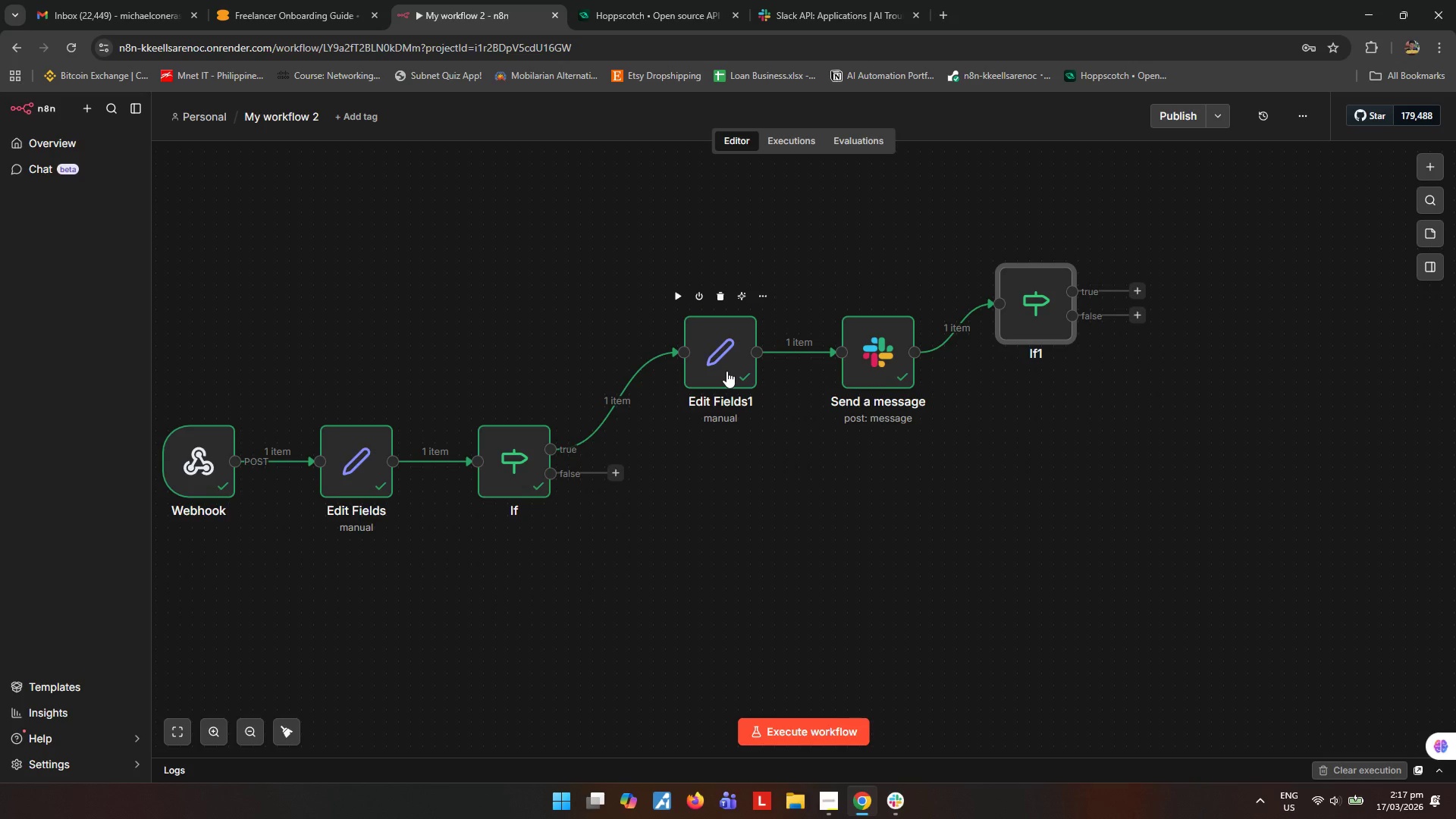 
double_click([726, 371])
 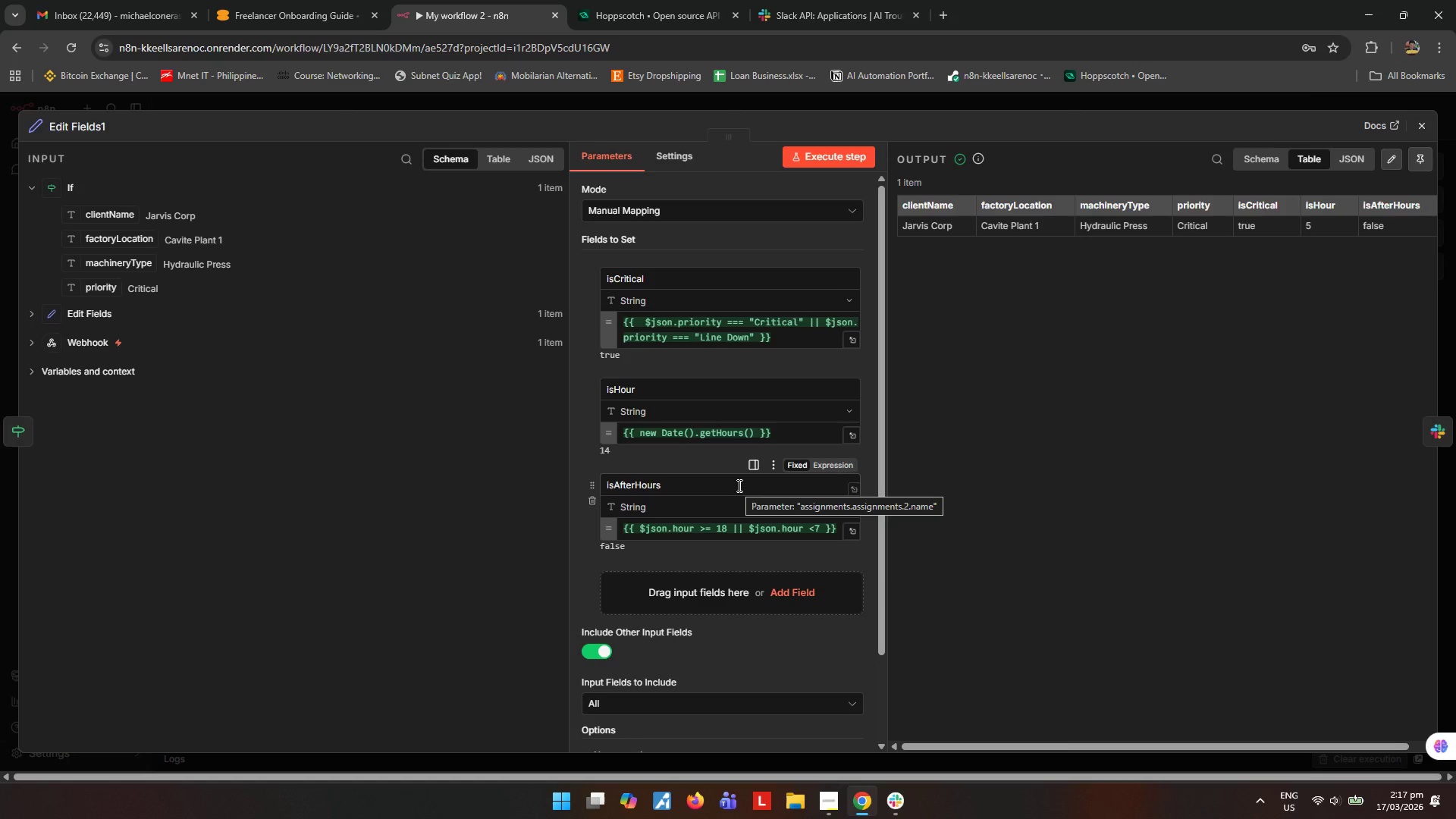 
scroll: coordinate [738, 485], scroll_direction: down, amount: 1.0
 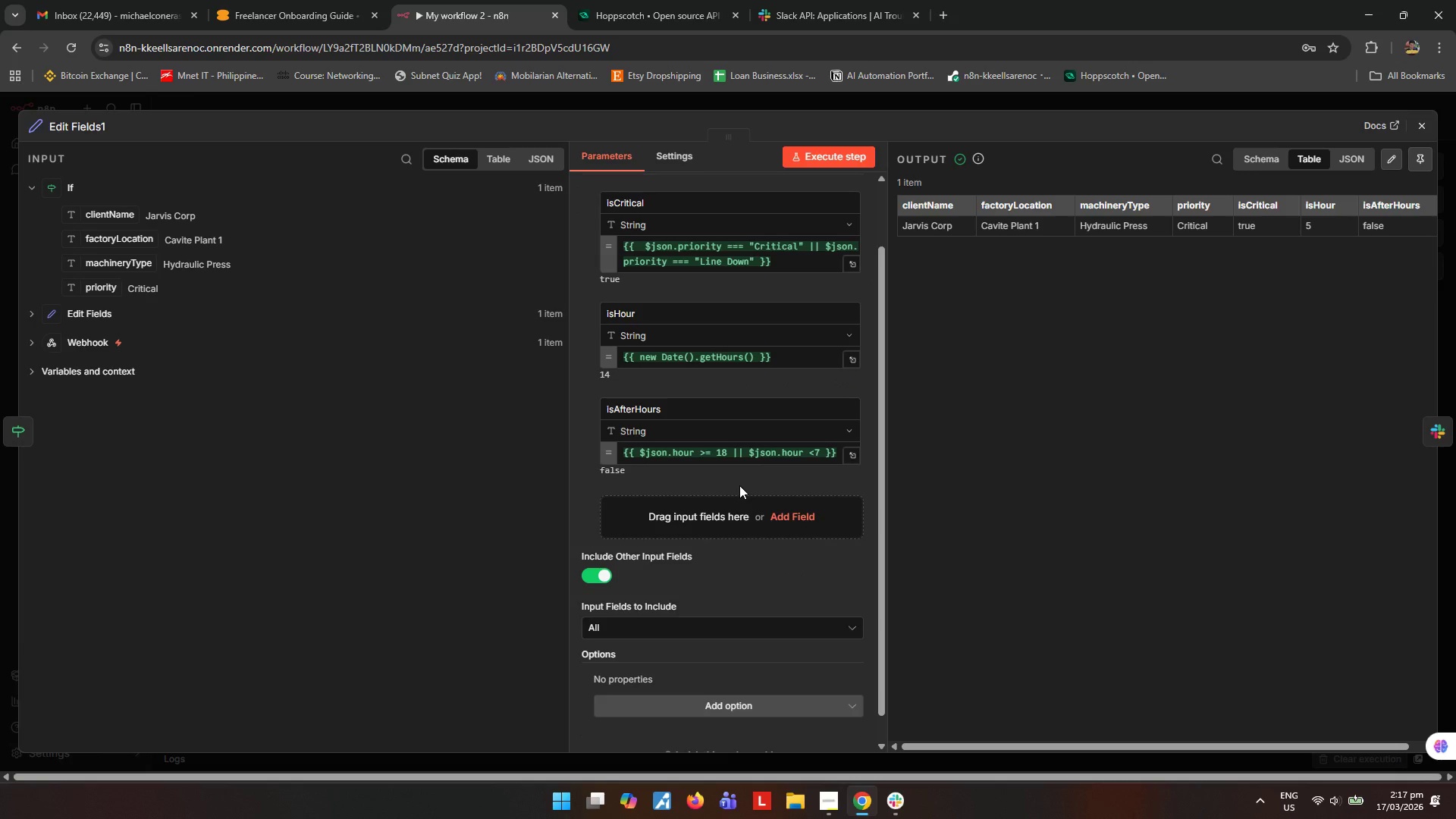 
scroll: coordinate [739, 485], scroll_direction: up, amount: 2.0
 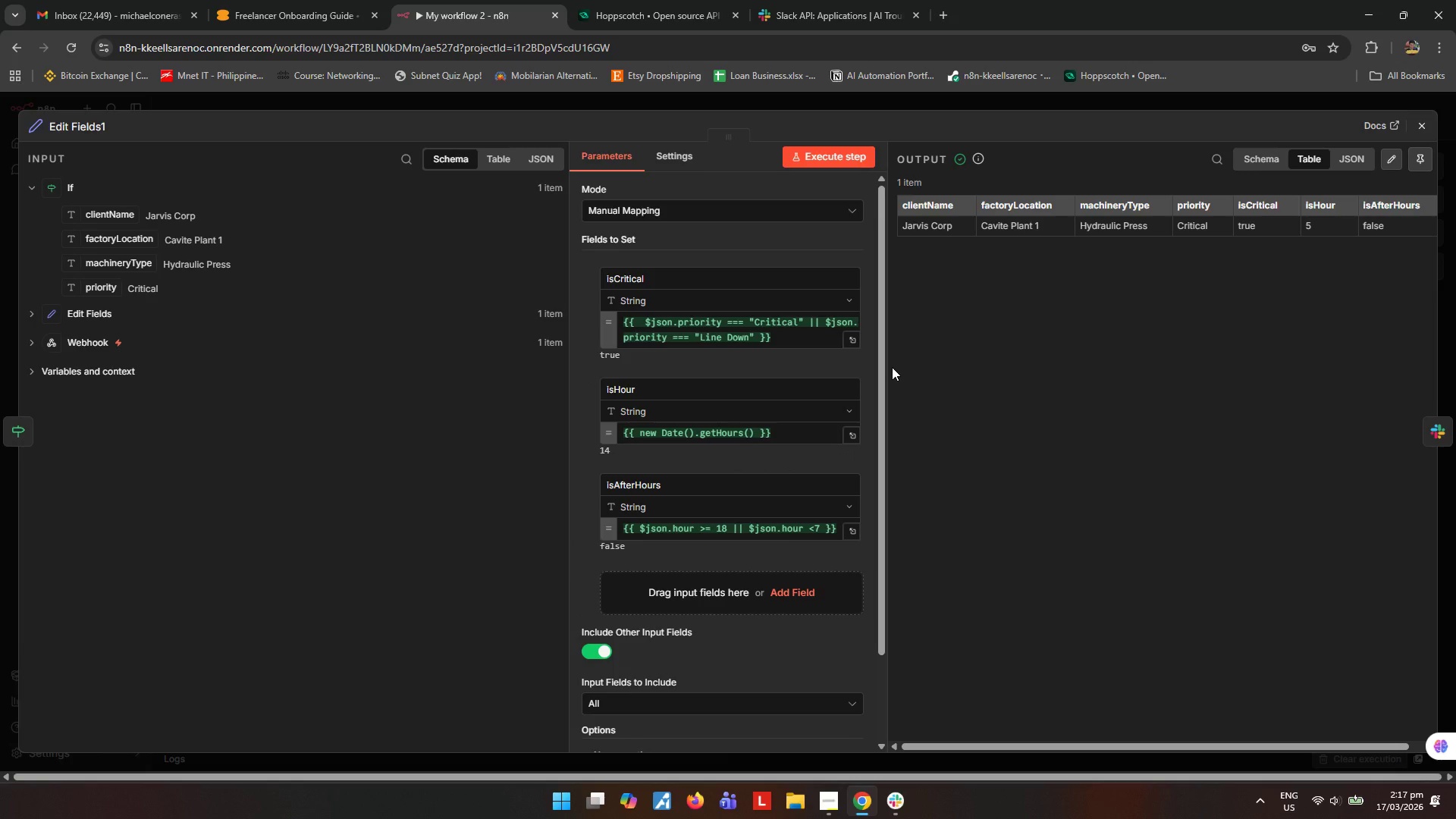 
wait(11.63)
 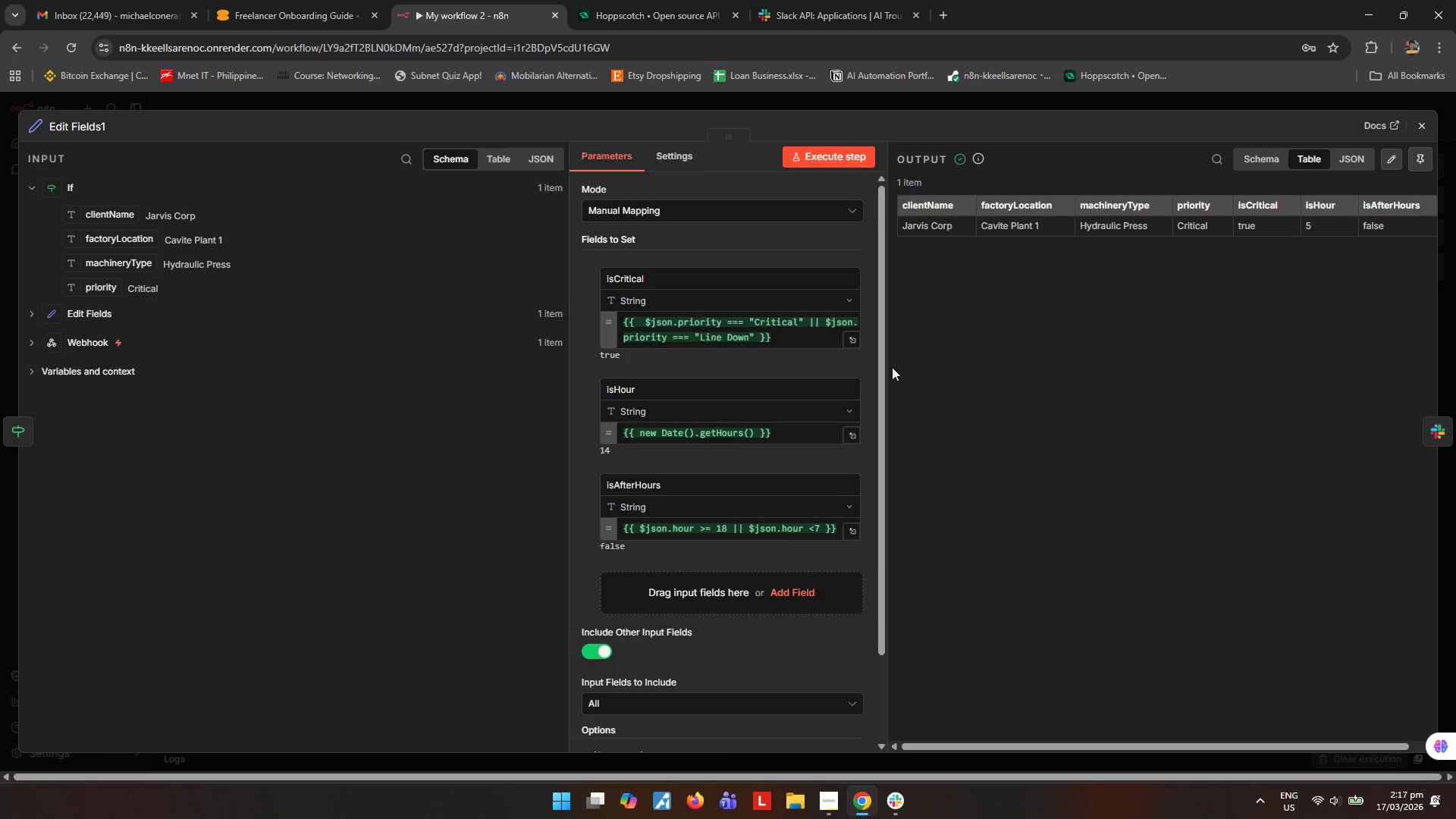 
left_click([1431, 128])
 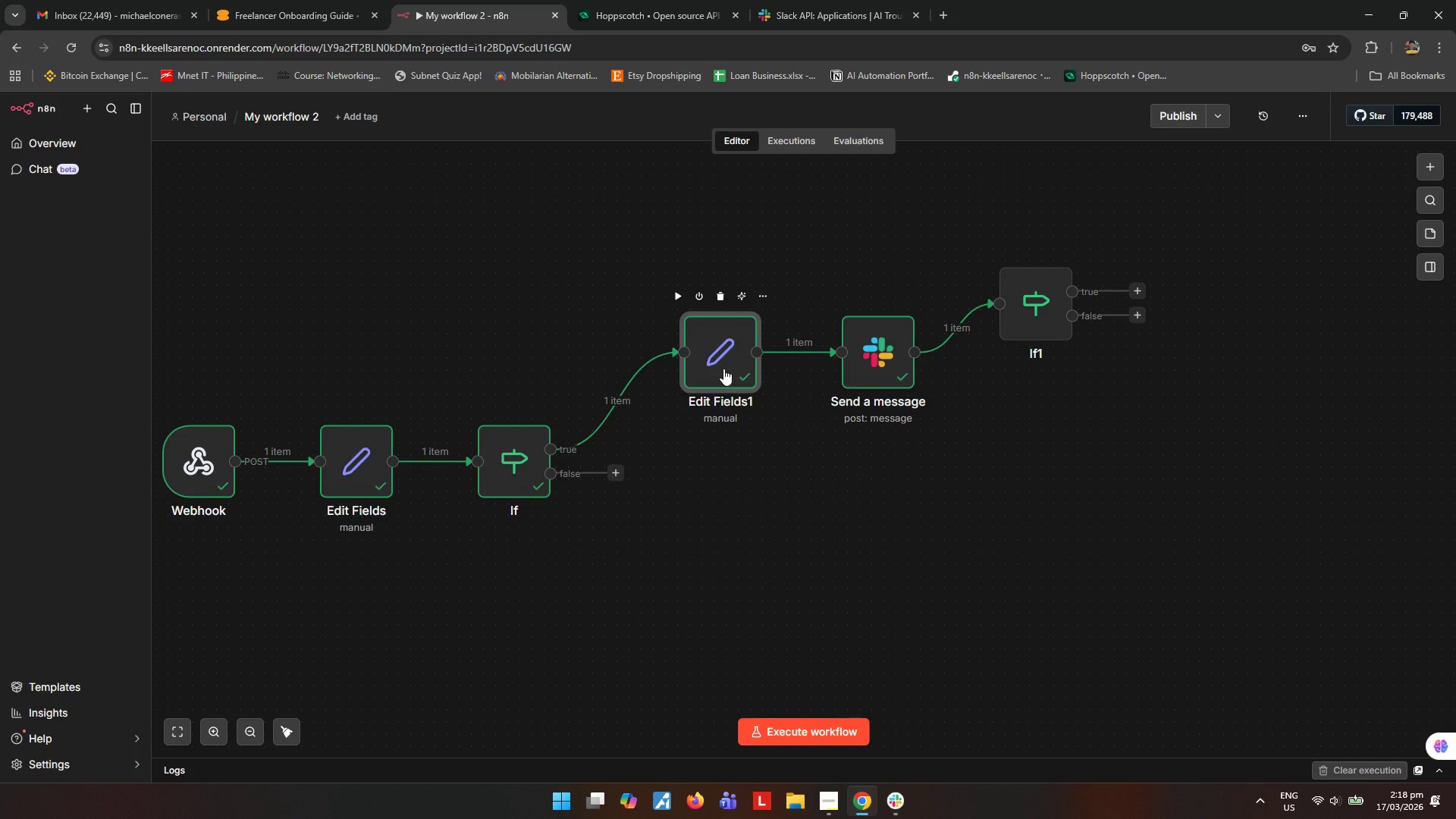 
double_click([723, 369])
 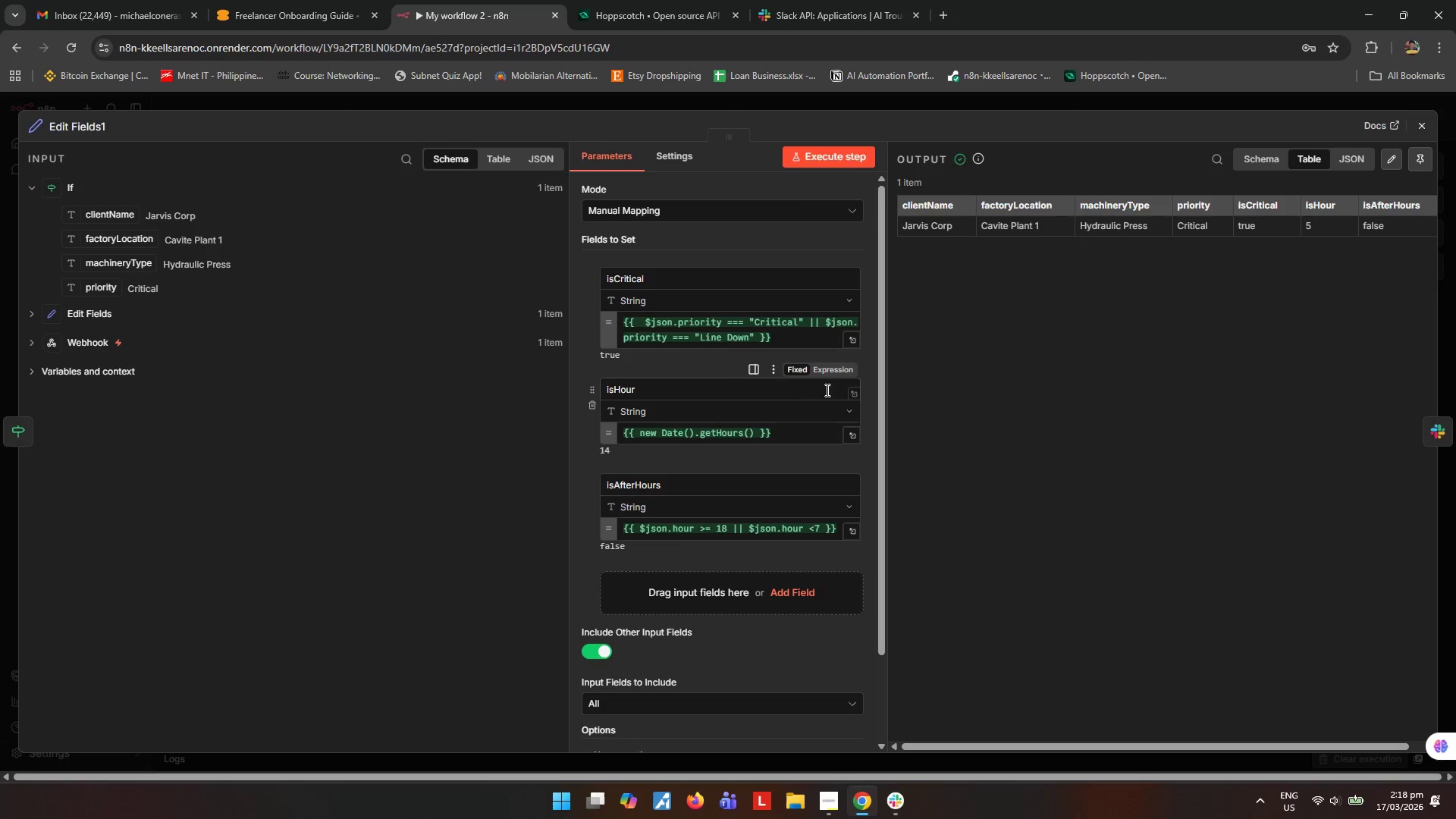 
scroll: coordinate [814, 400], scroll_direction: down, amount: 3.0
 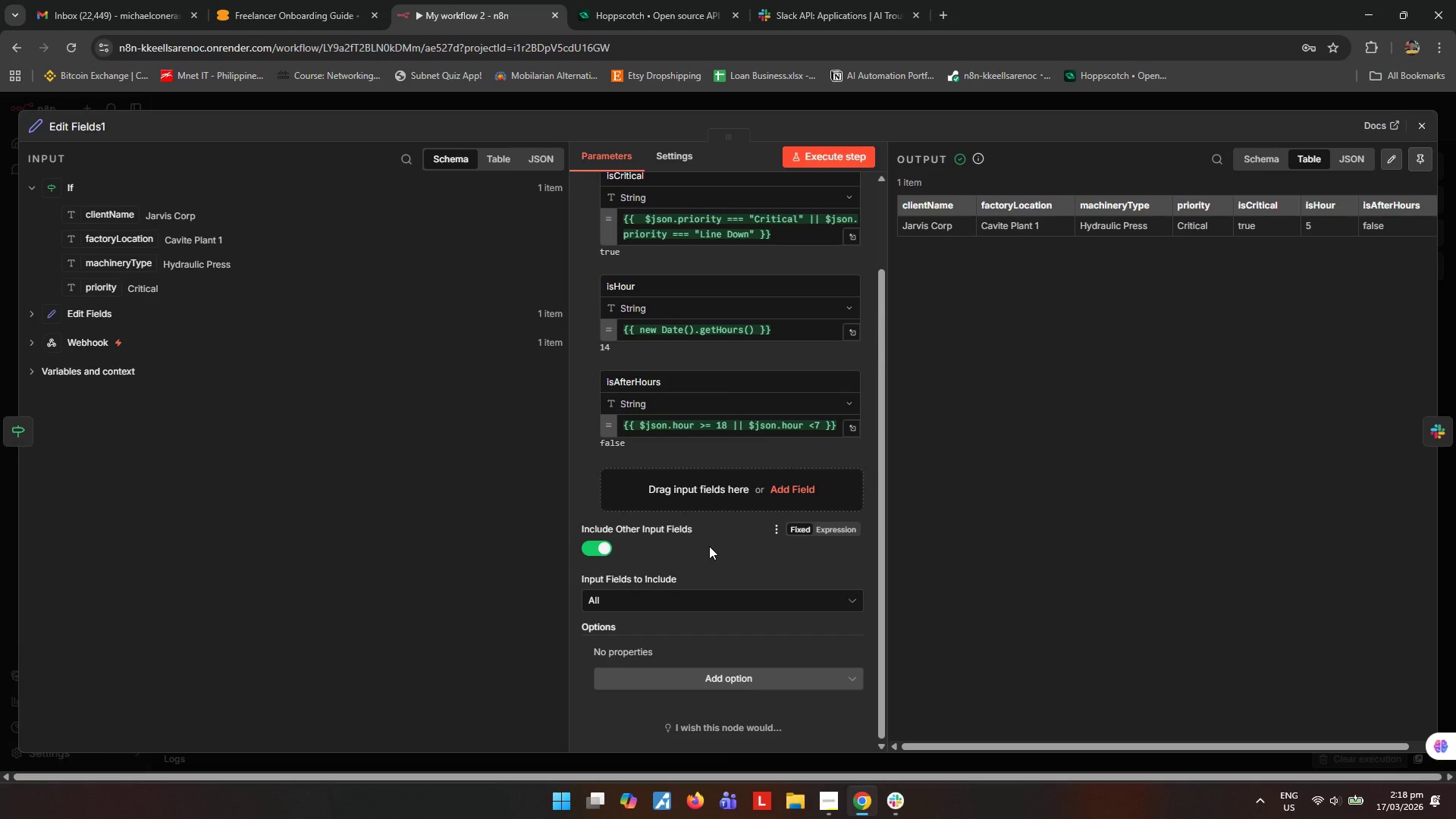 
wait(21.78)
 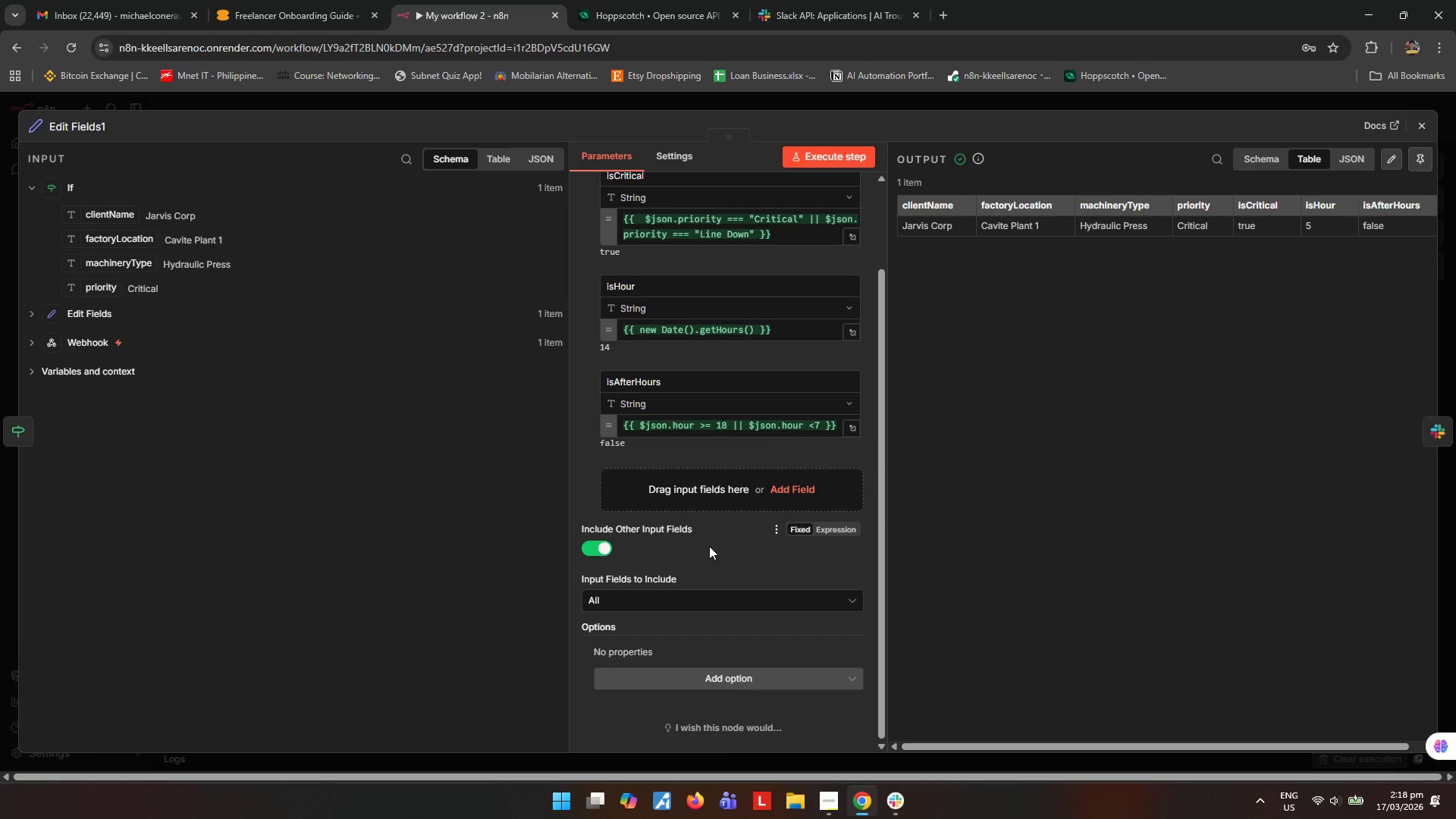 
left_click([1424, 128])
 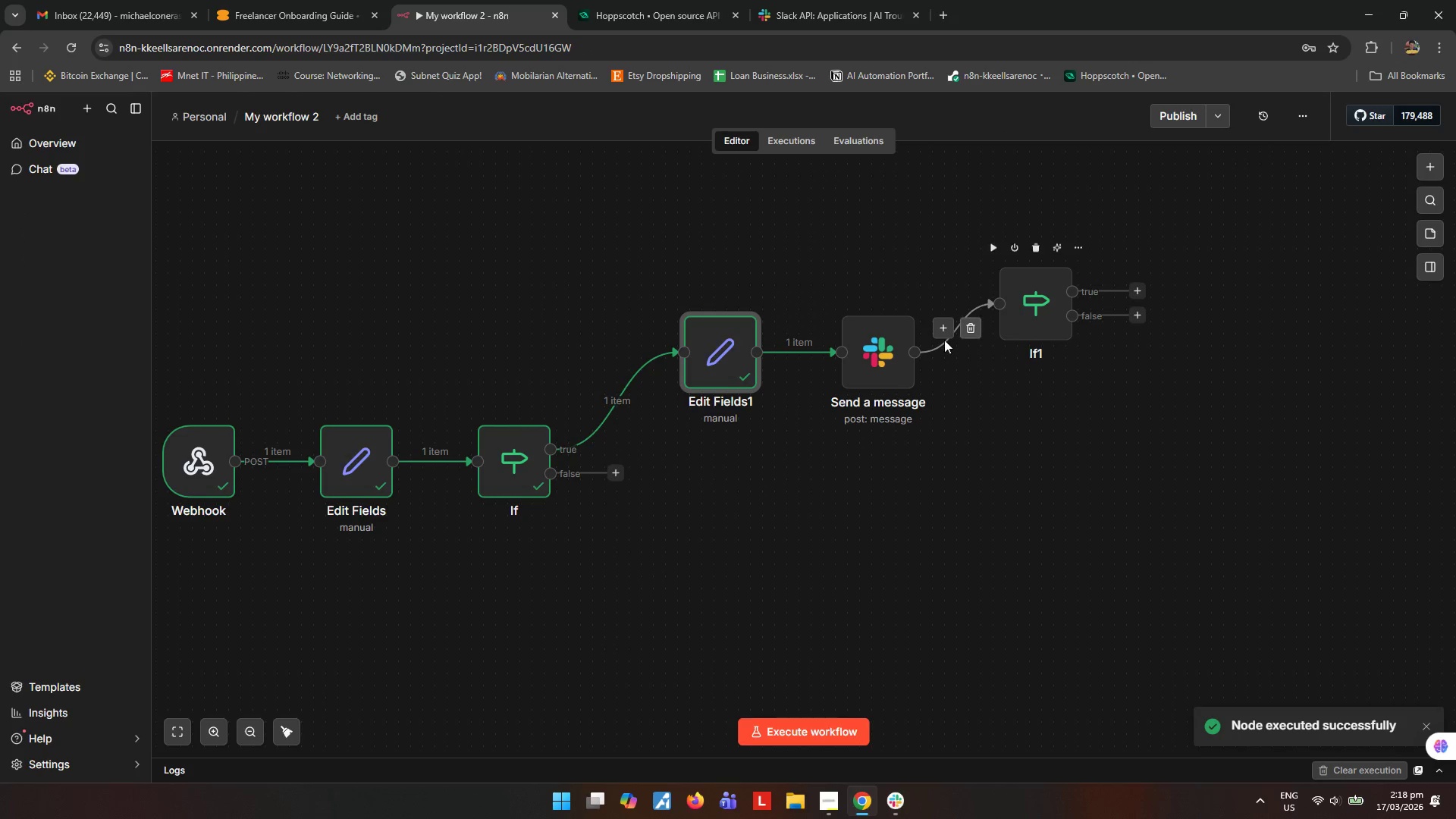 
left_click_drag(start_coordinate=[882, 356], to_coordinate=[895, 345])
 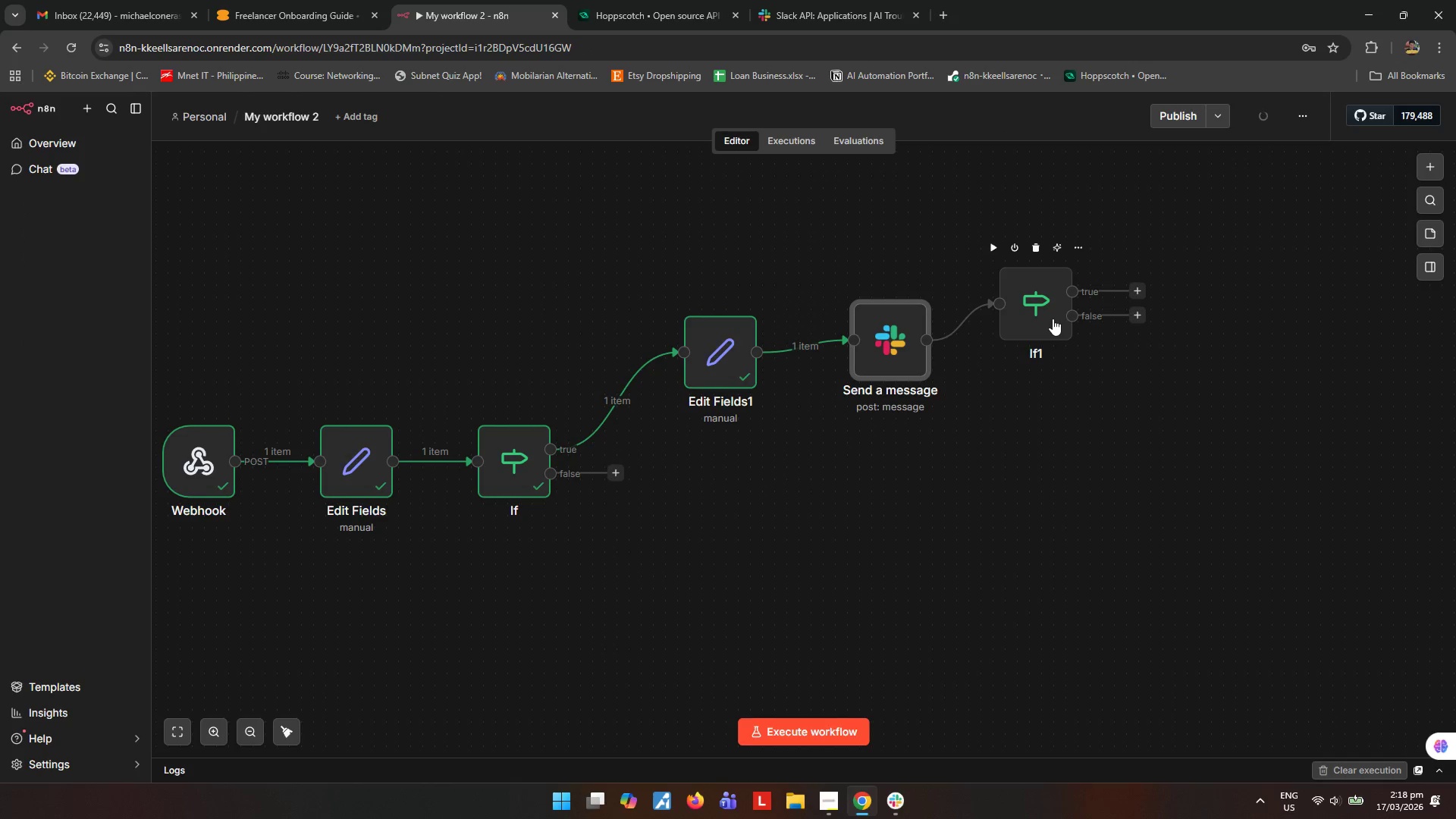 
left_click_drag(start_coordinate=[1053, 318], to_coordinate=[1055, 351])
 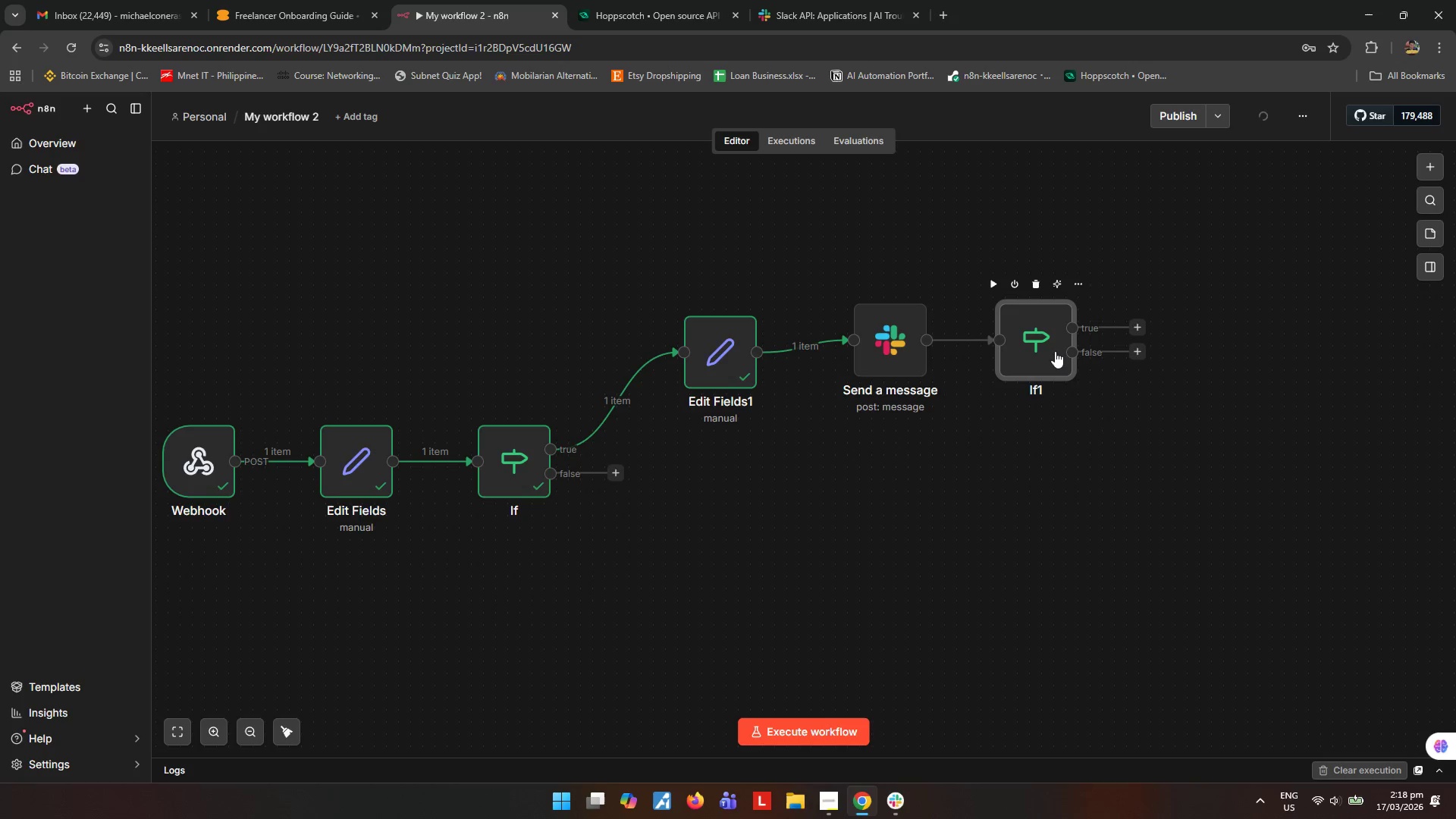 
wait(8.05)
 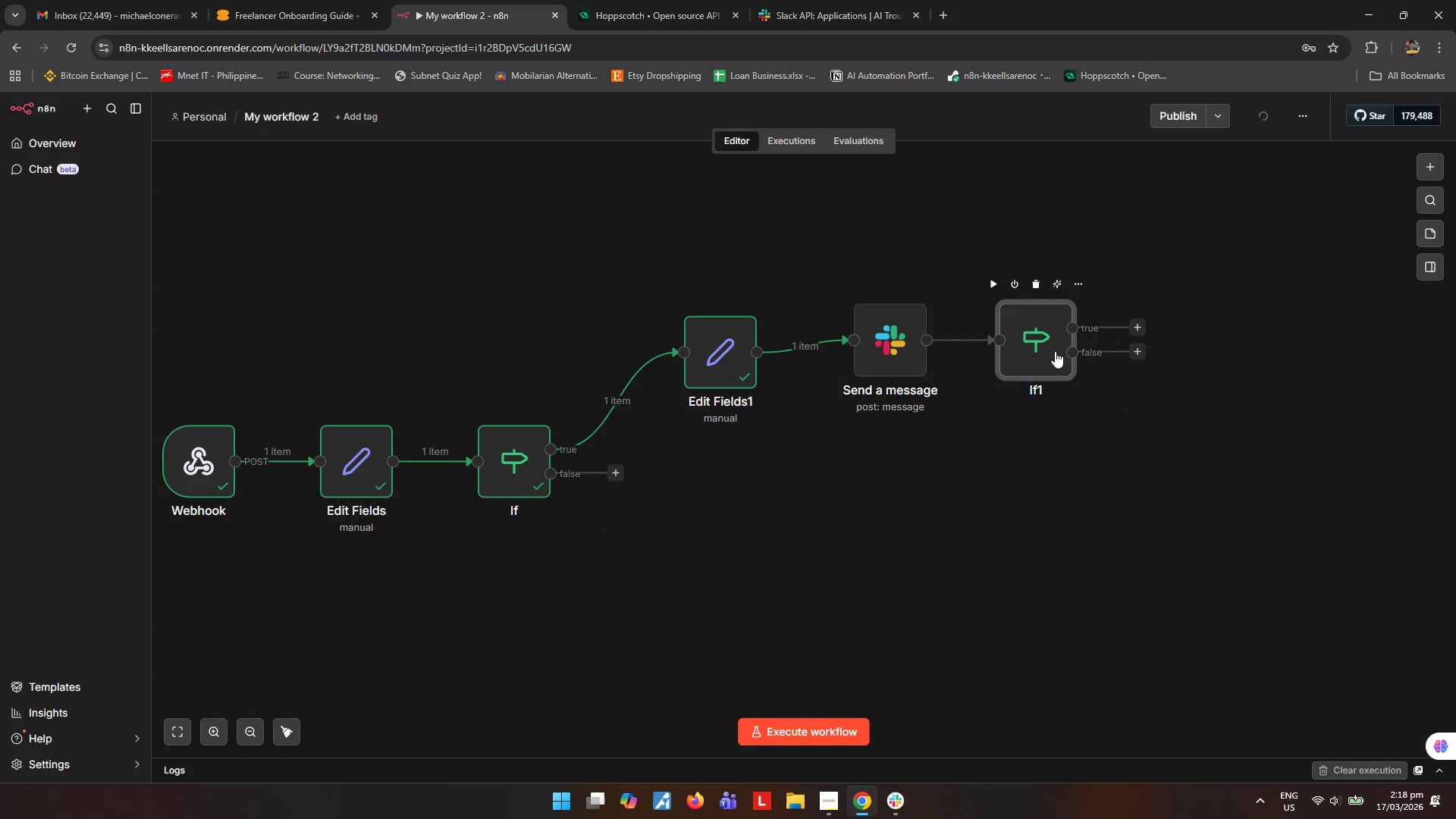 
double_click([734, 349])
 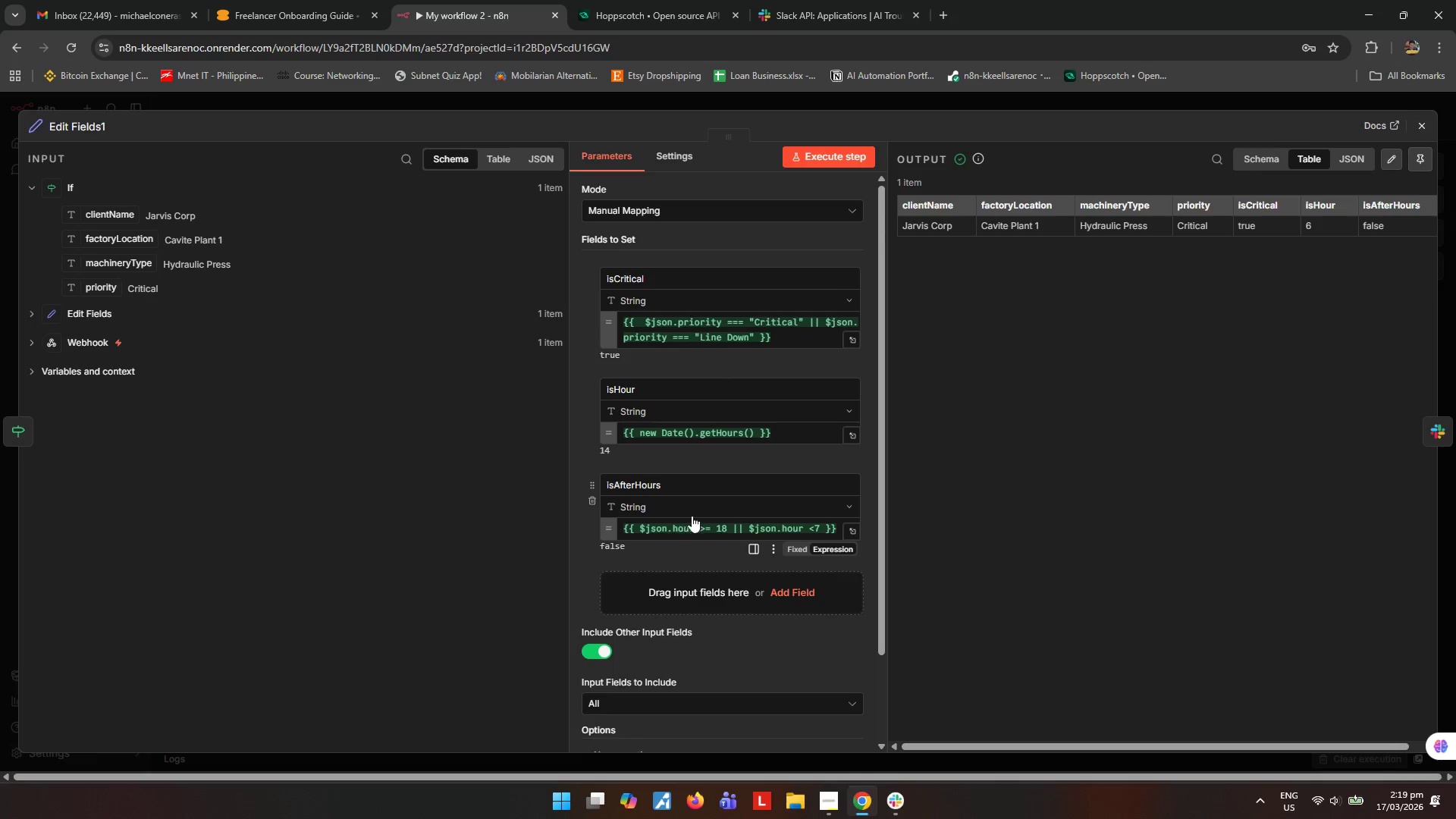 
wait(19.09)
 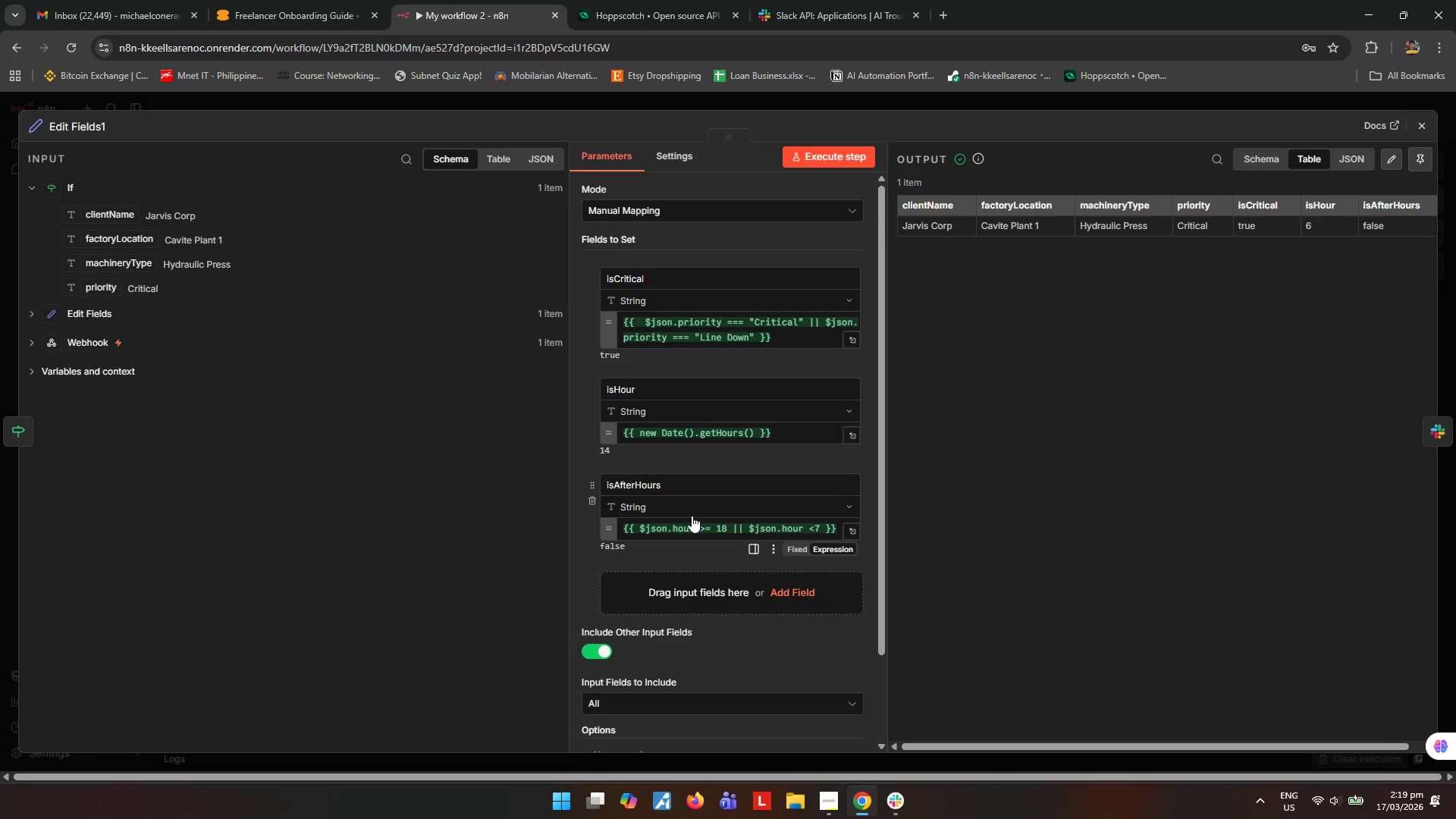 
scroll: coordinate [708, 501], scroll_direction: up, amount: 1.0
 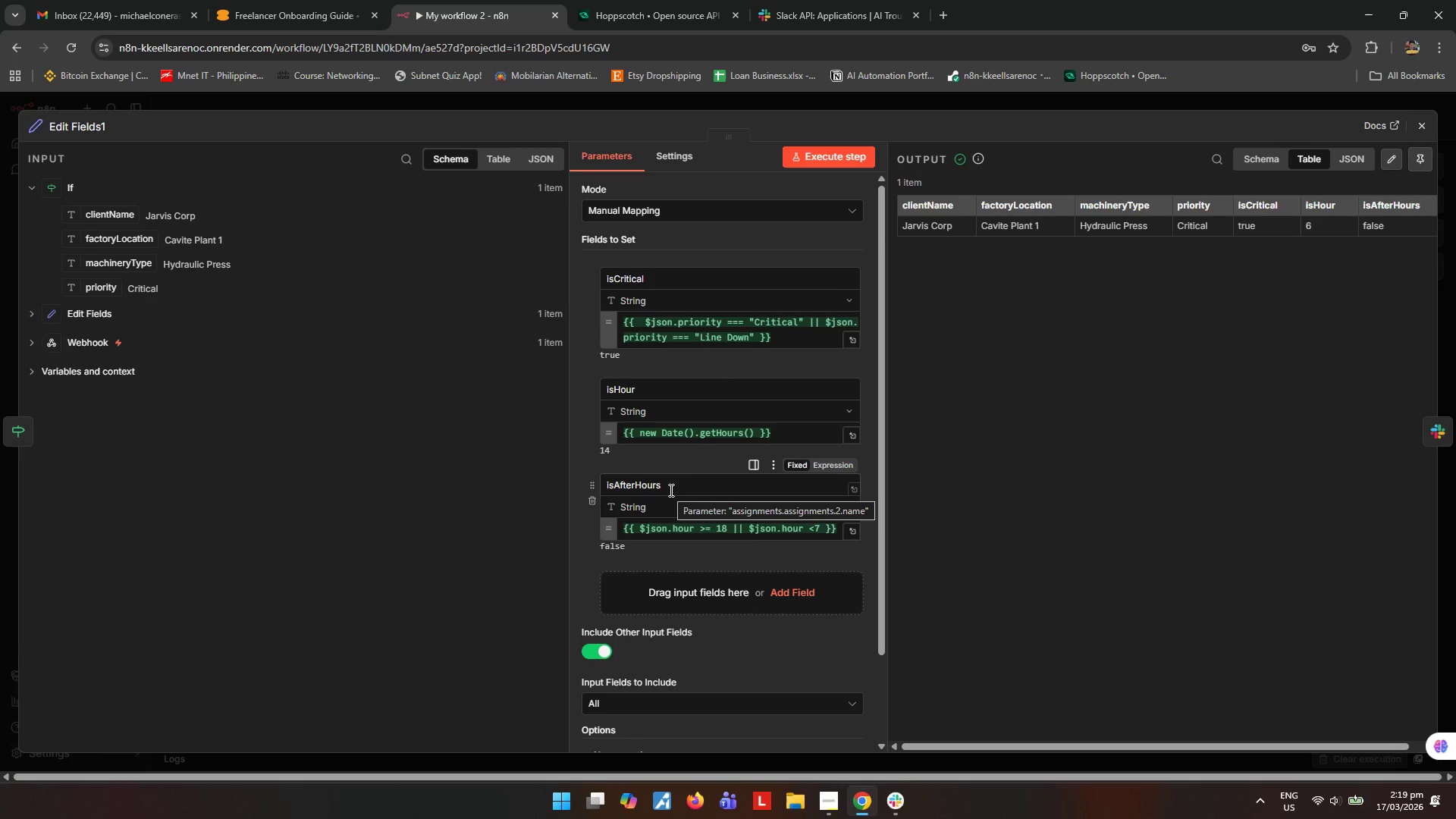 
wait(6.8)
 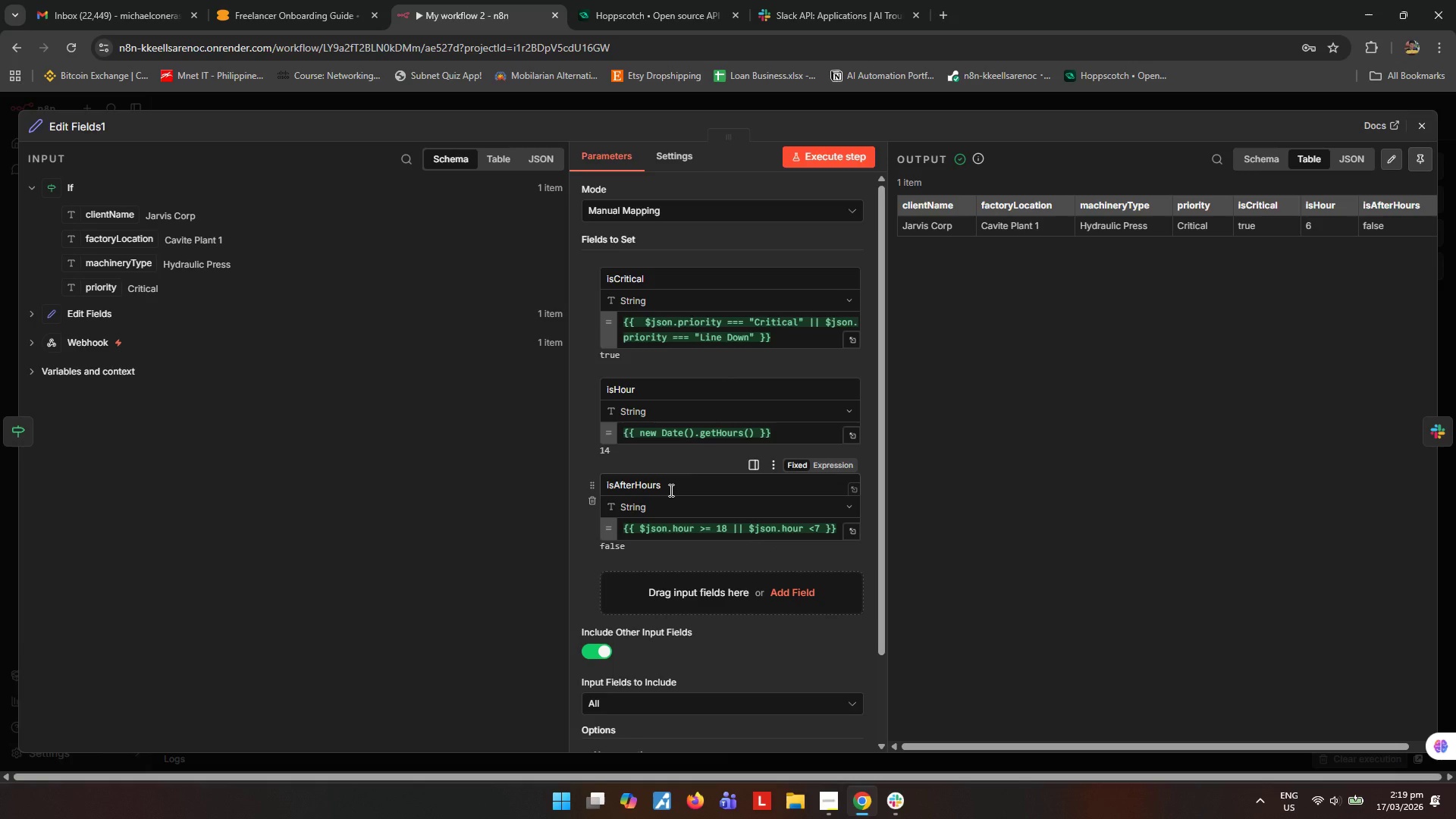 
left_click([678, 529])
 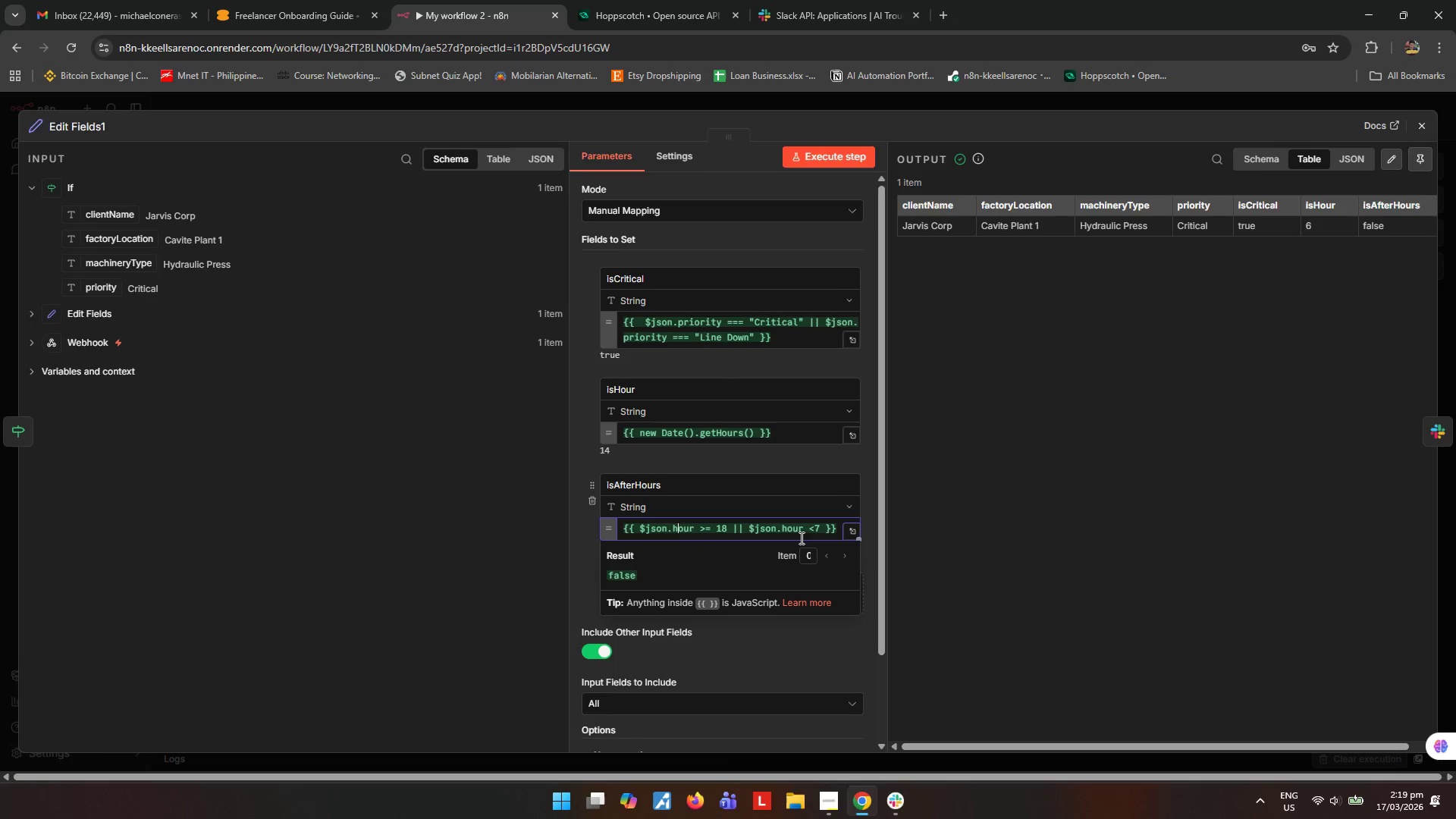 
left_click_drag(start_coordinate=[785, 527], to_coordinate=[801, 531])
 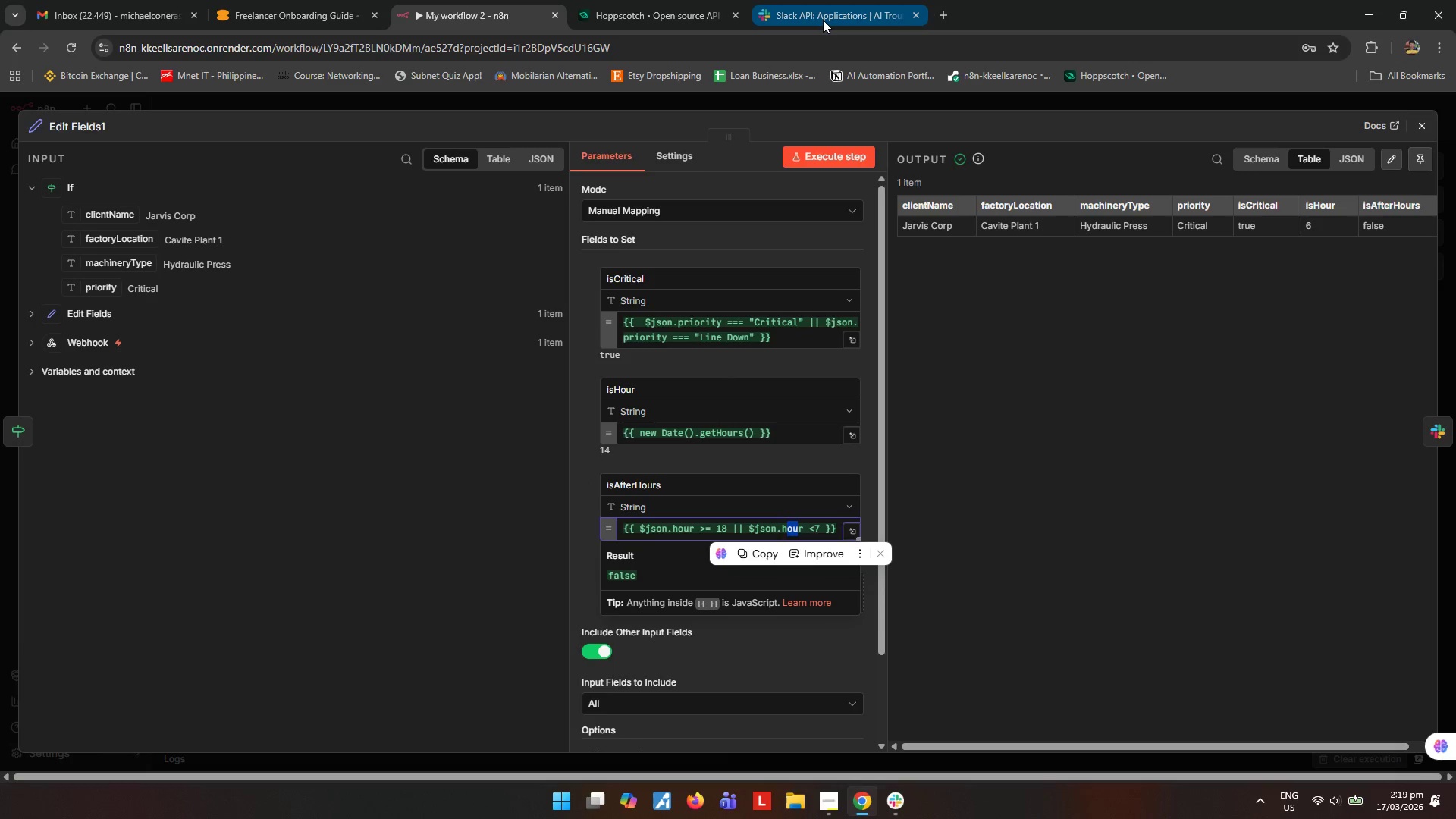 
left_click([1421, 133])
 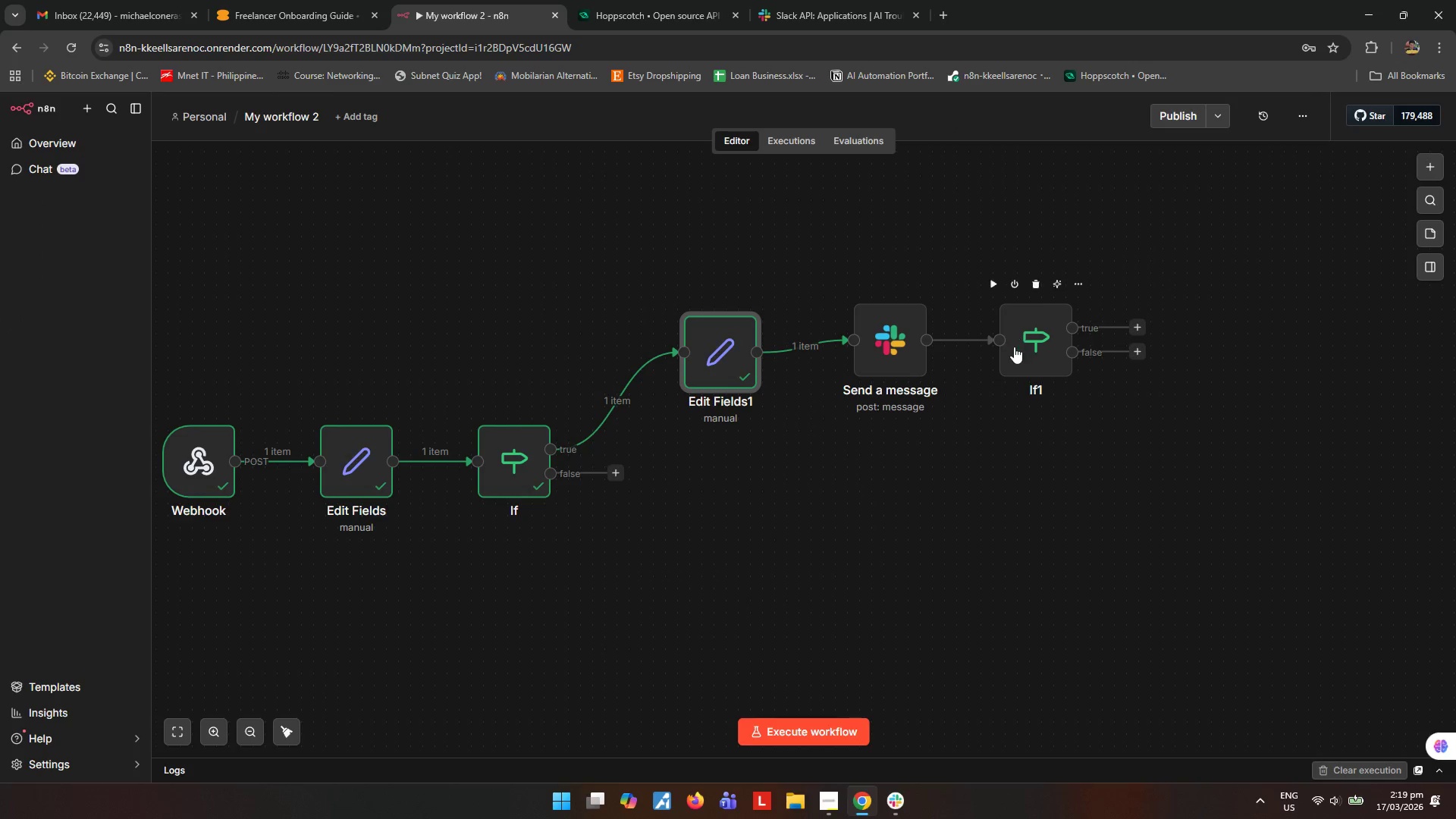 
double_click([1014, 347])
 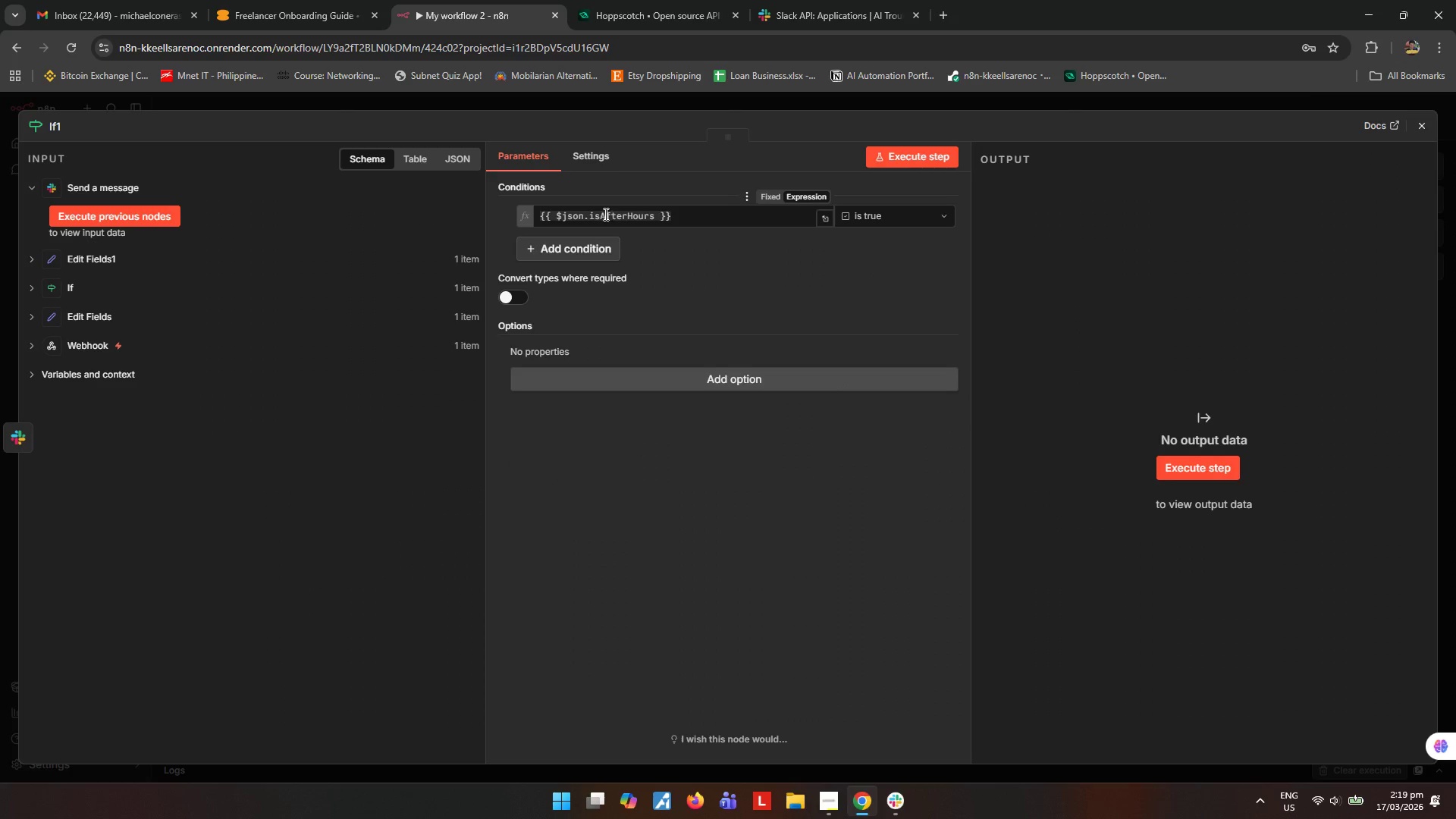 
left_click_drag(start_coordinate=[581, 212], to_coordinate=[647, 214])
 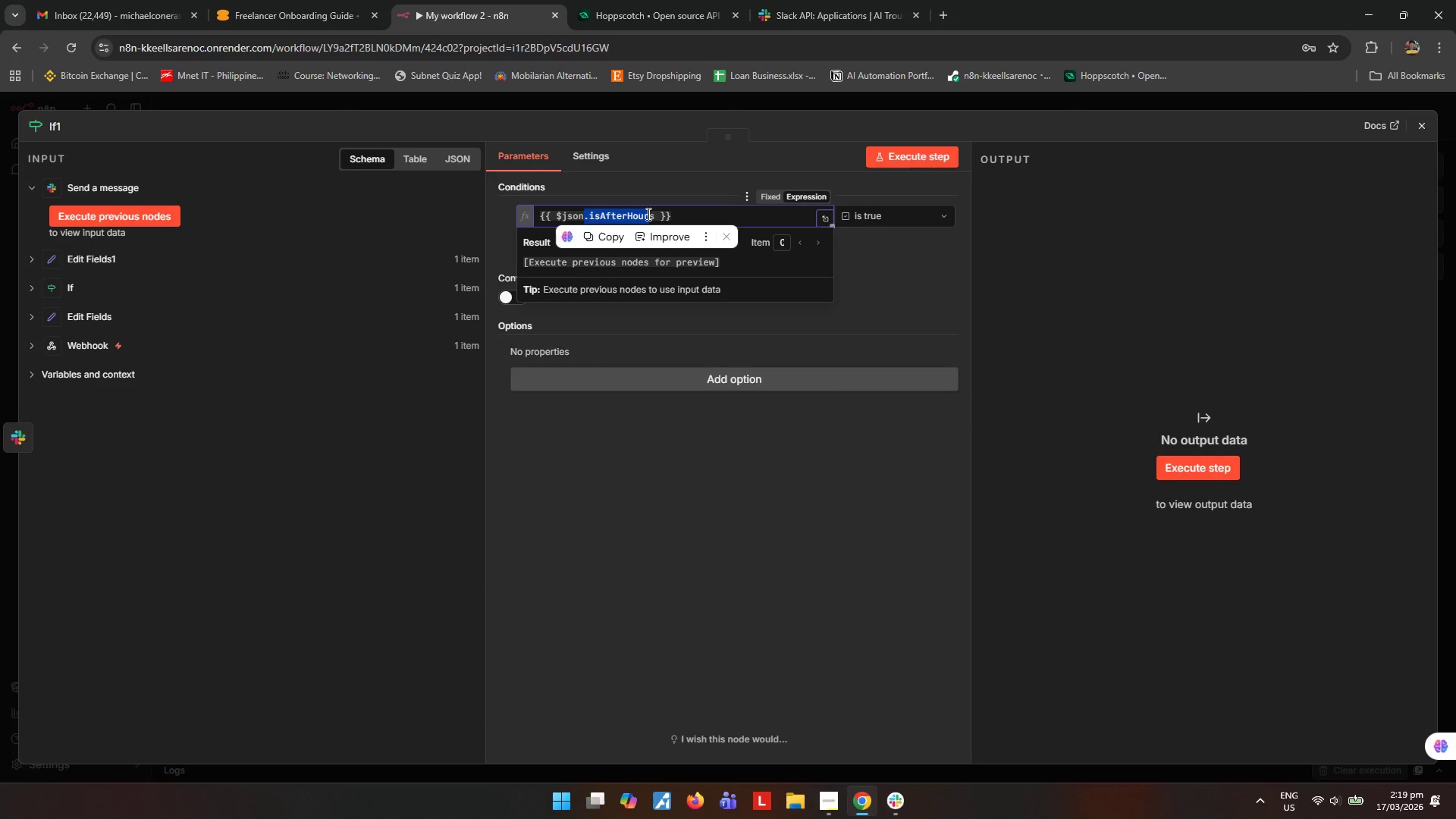 
wait(8.22)
 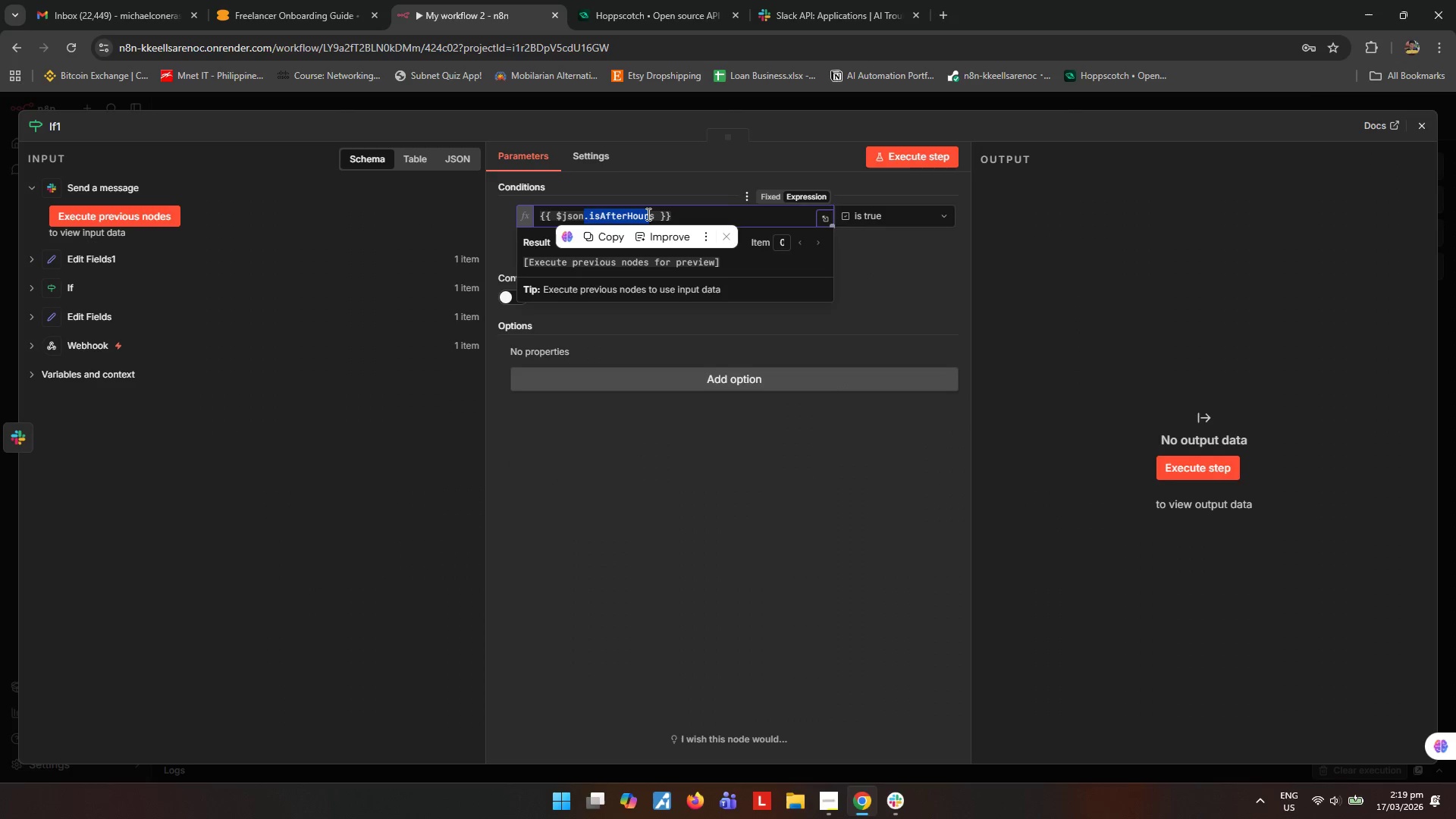 
left_click([1425, 121])
 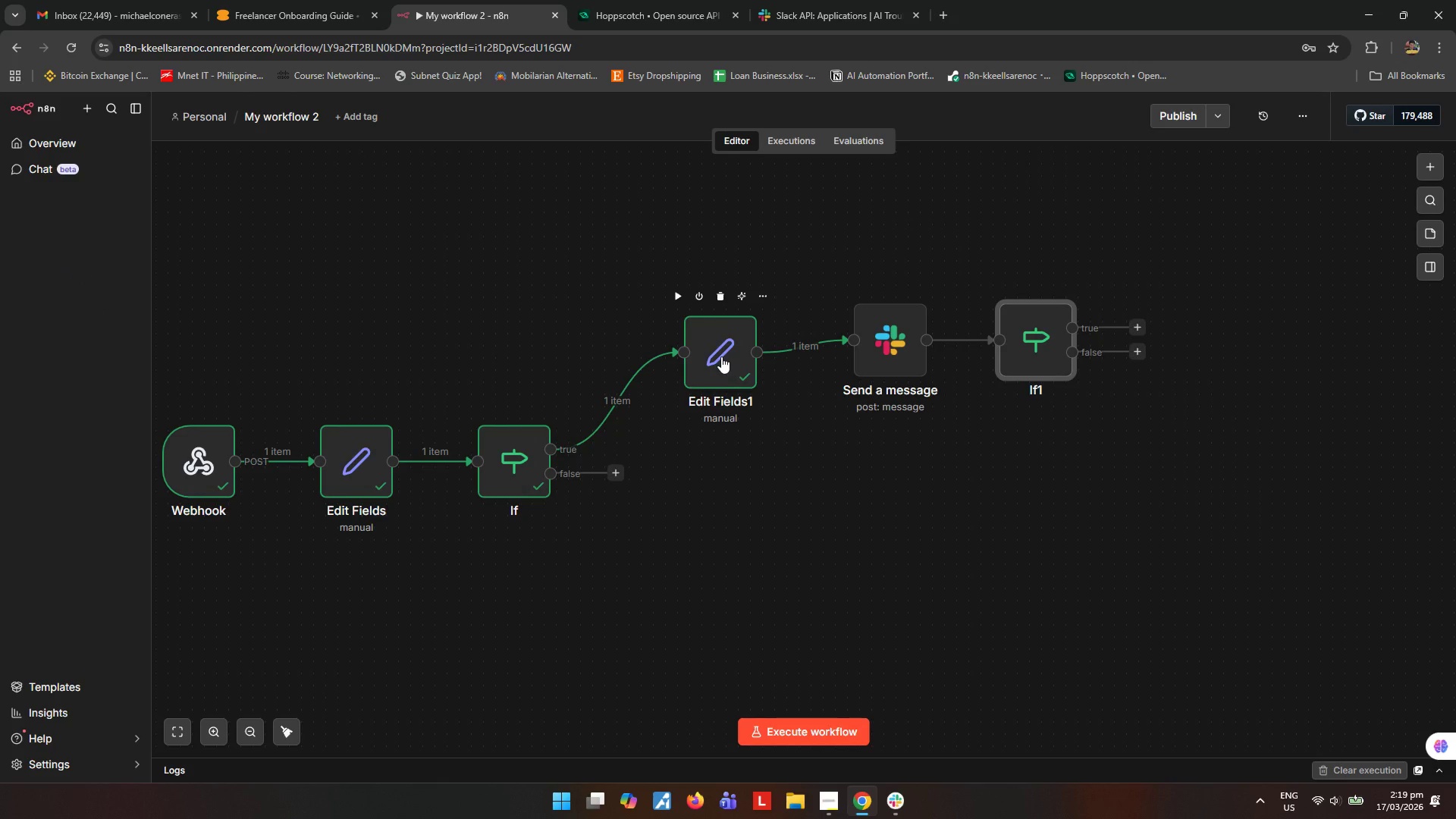 
double_click([721, 356])
 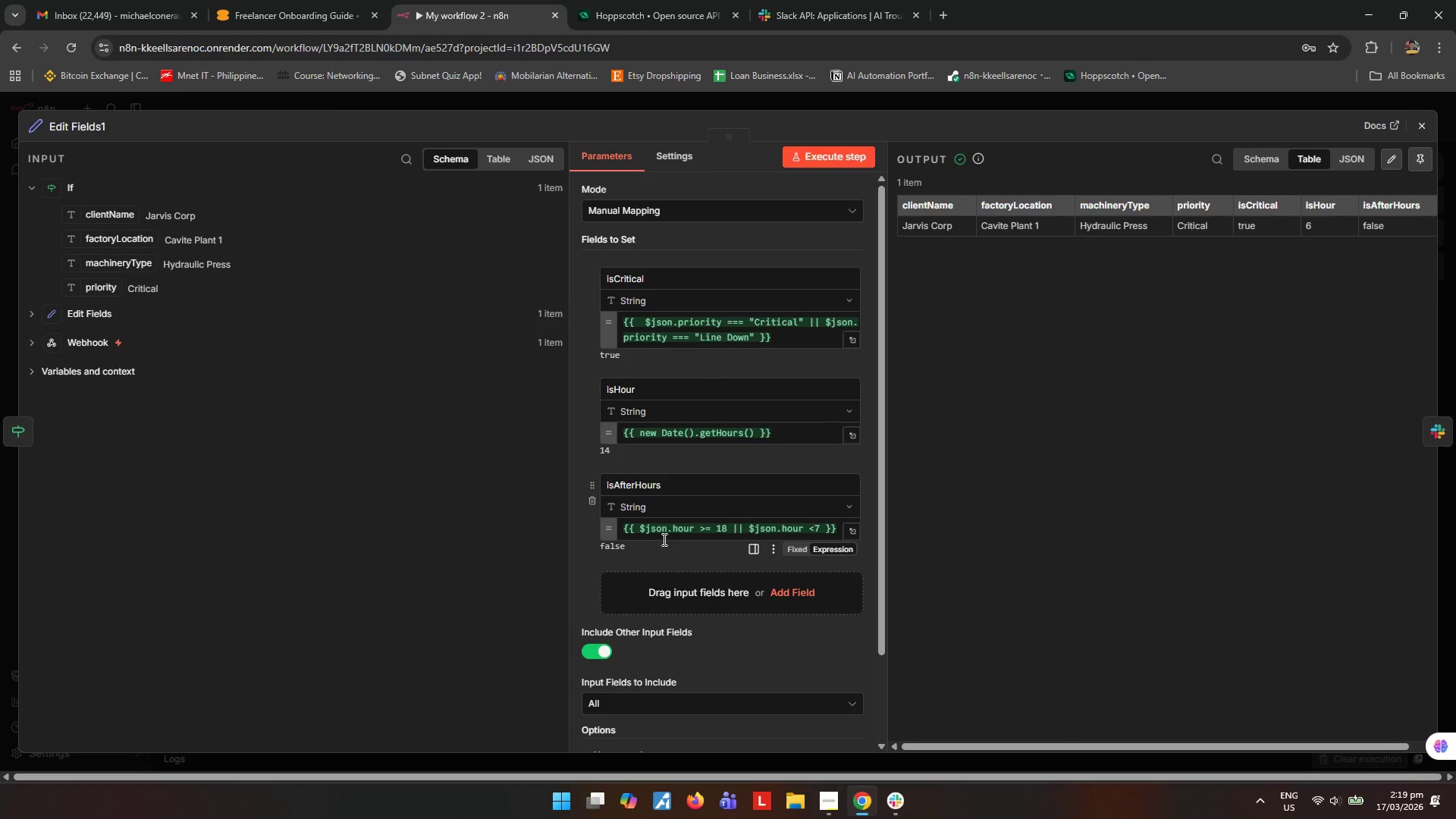 
left_click([673, 528])
 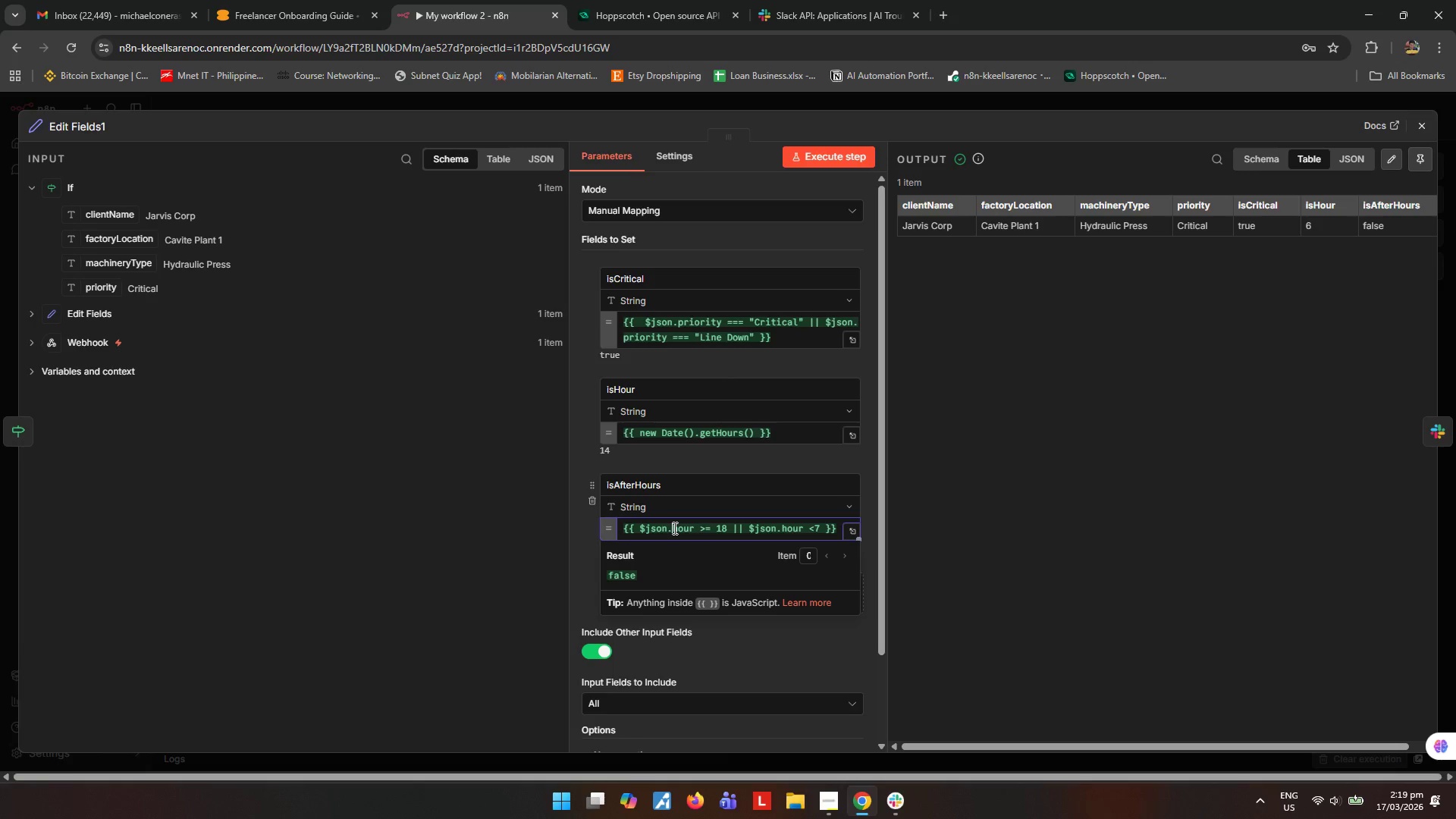 
key(S)
 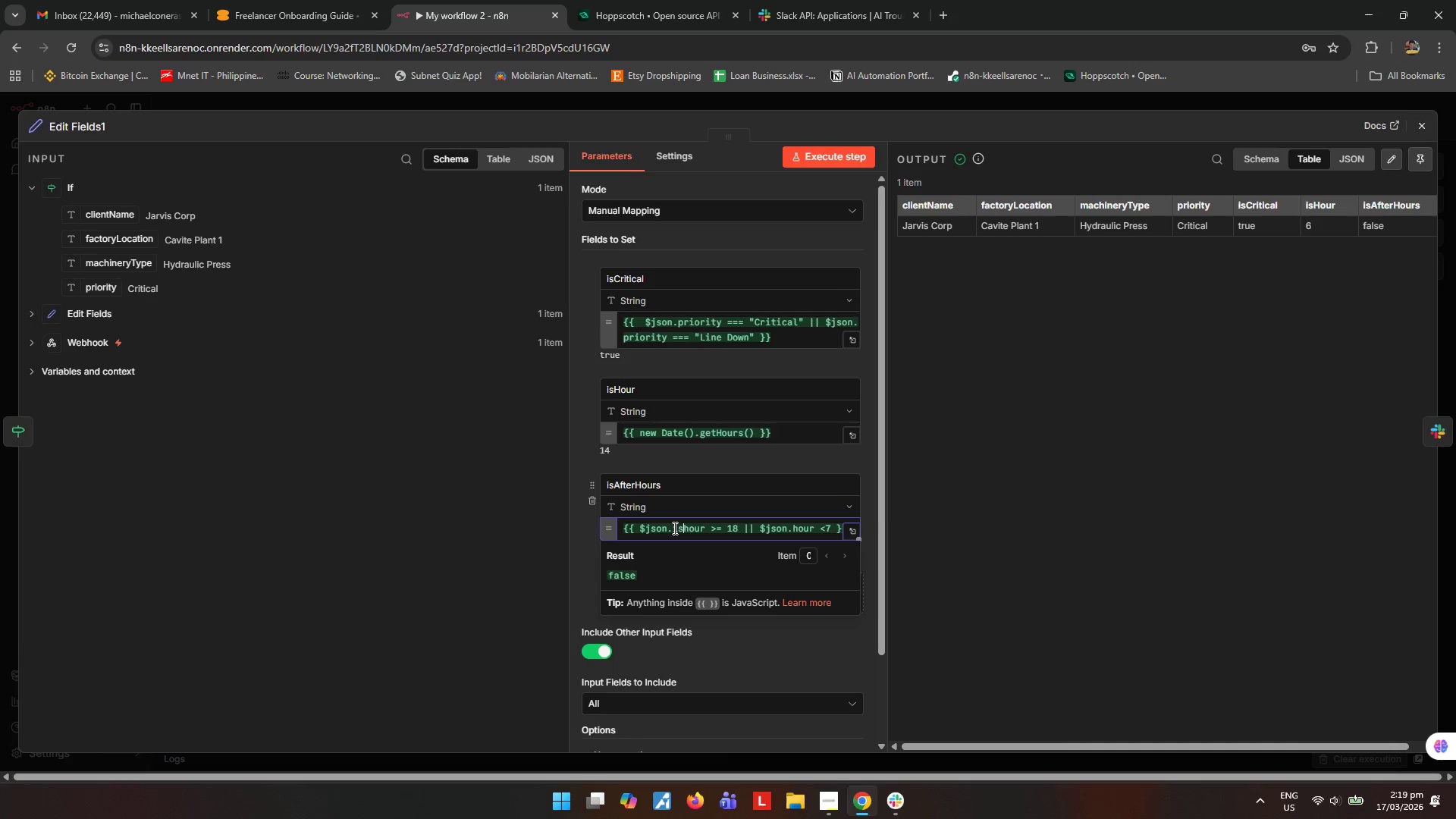 
hold_key(key=I, duration=5.03)
 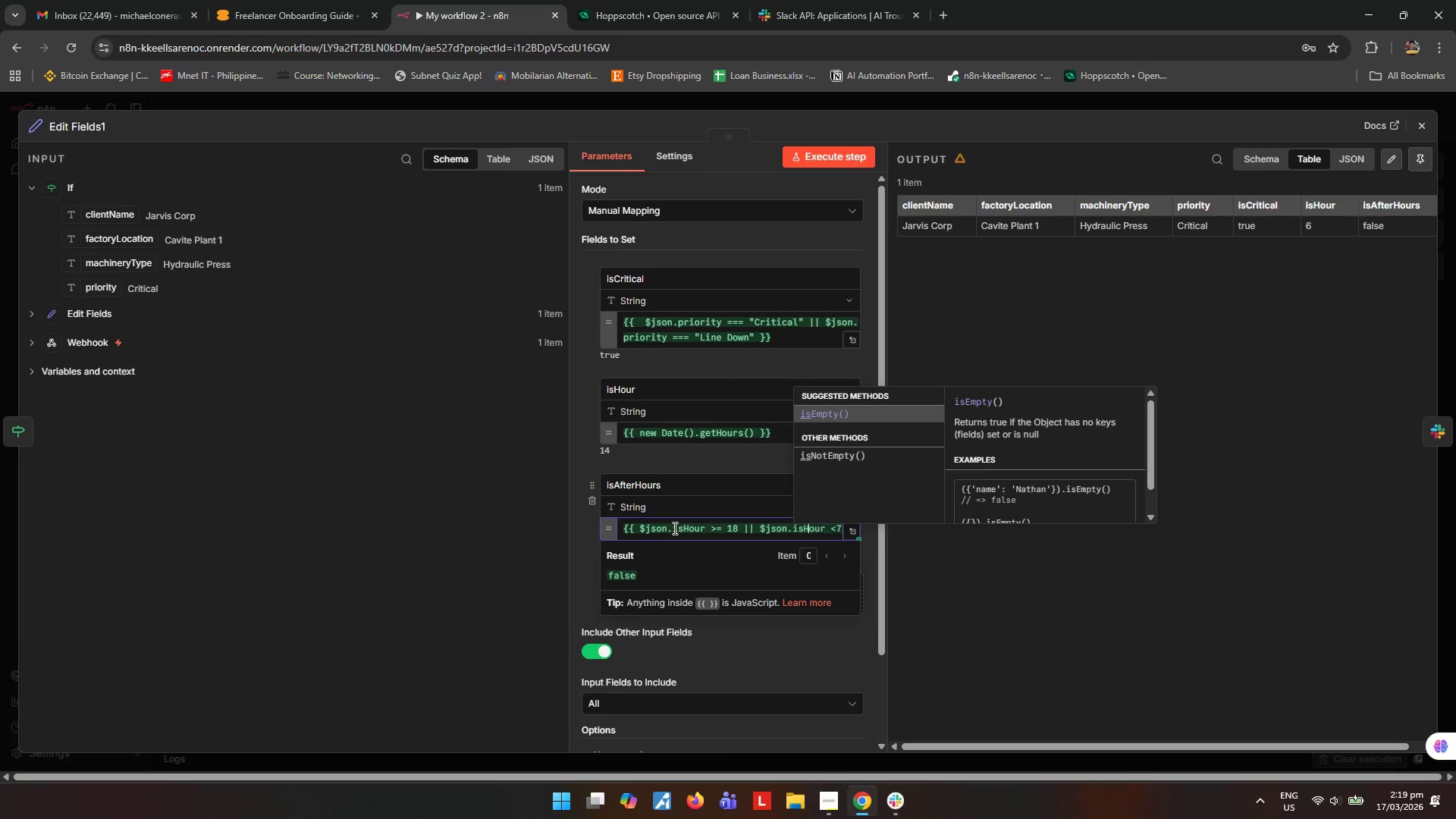 
key(ArrowRight)
 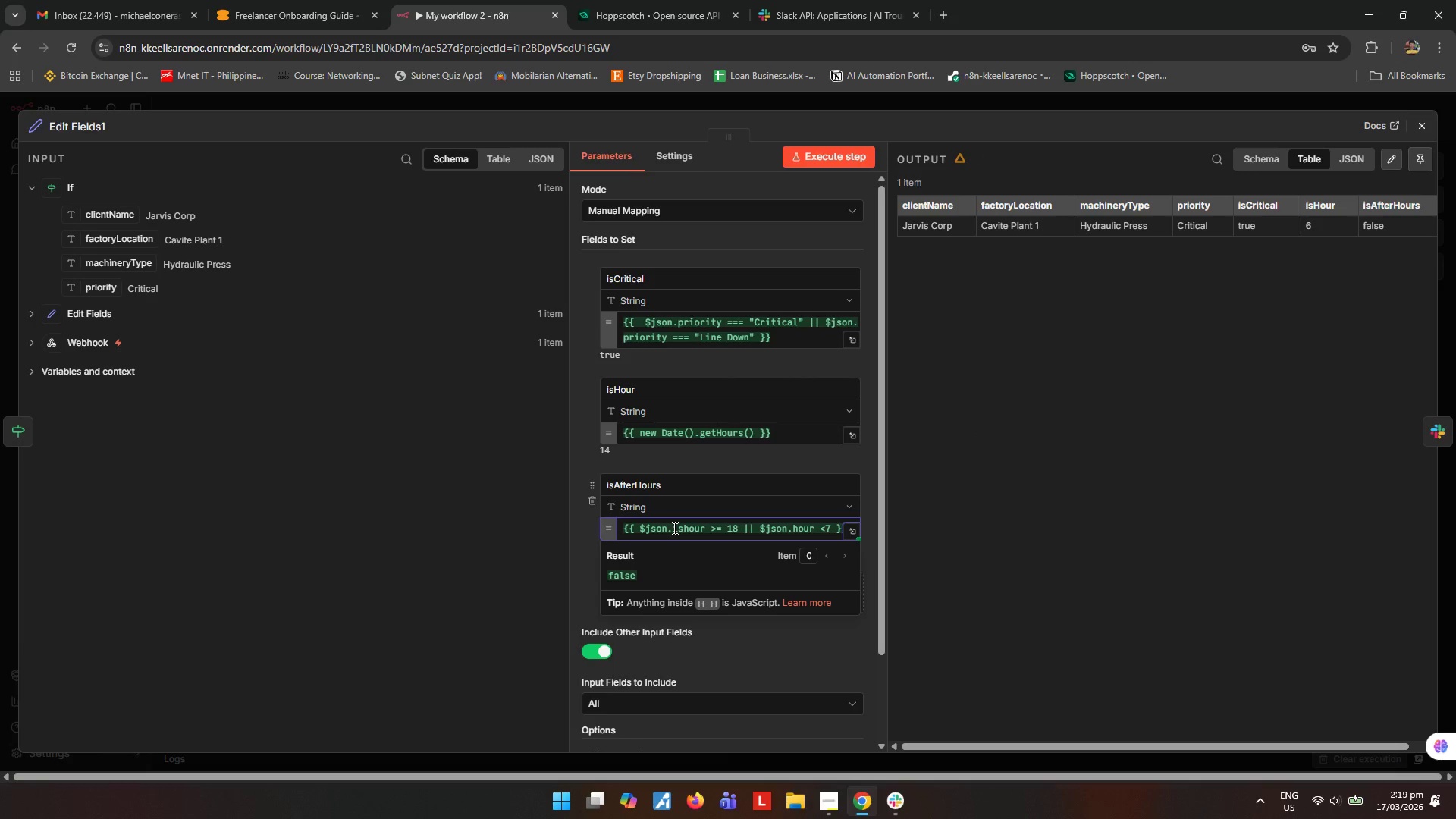 
key(Backspace)
 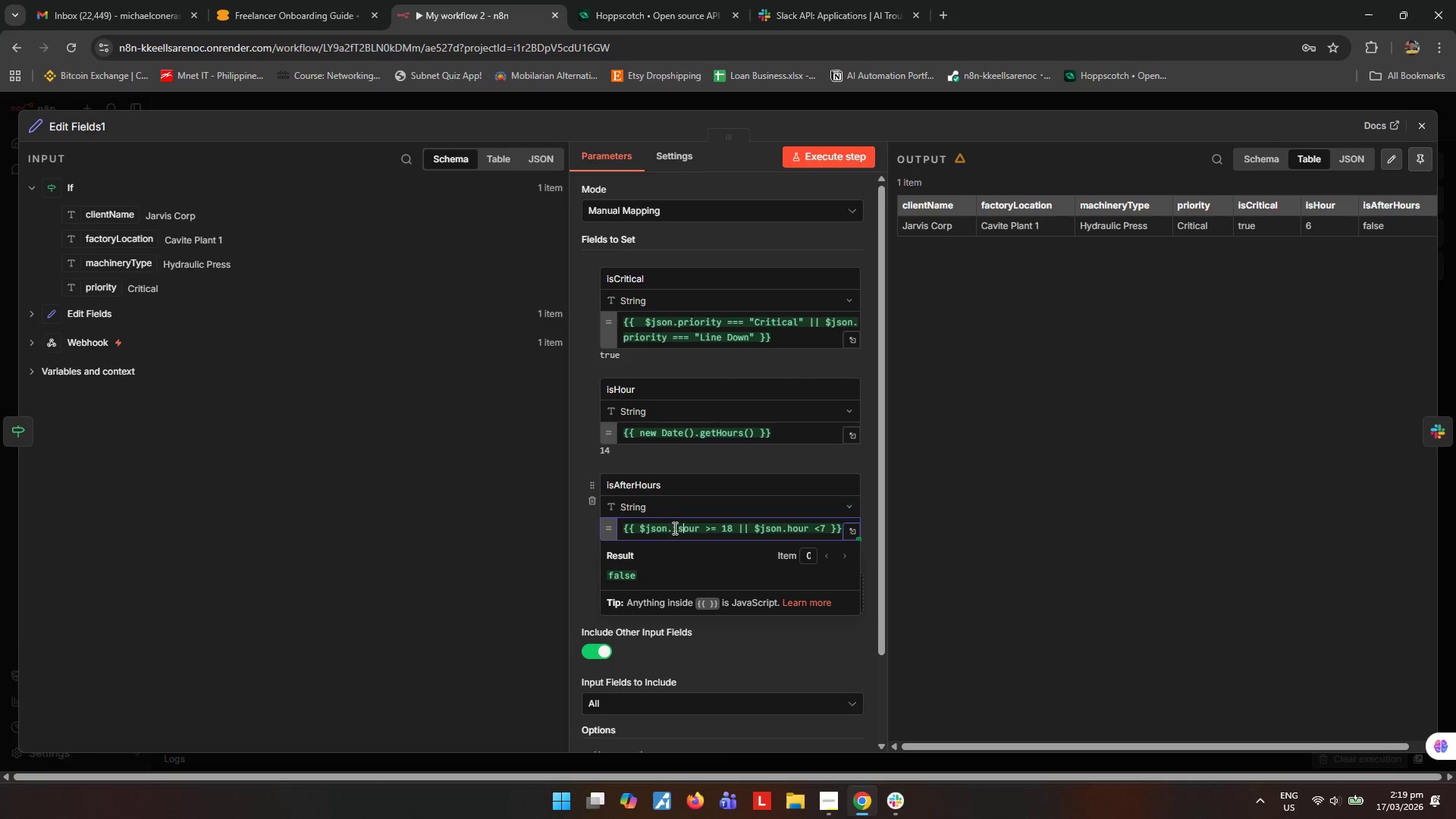 
key(Shift+ShiftLeft)
 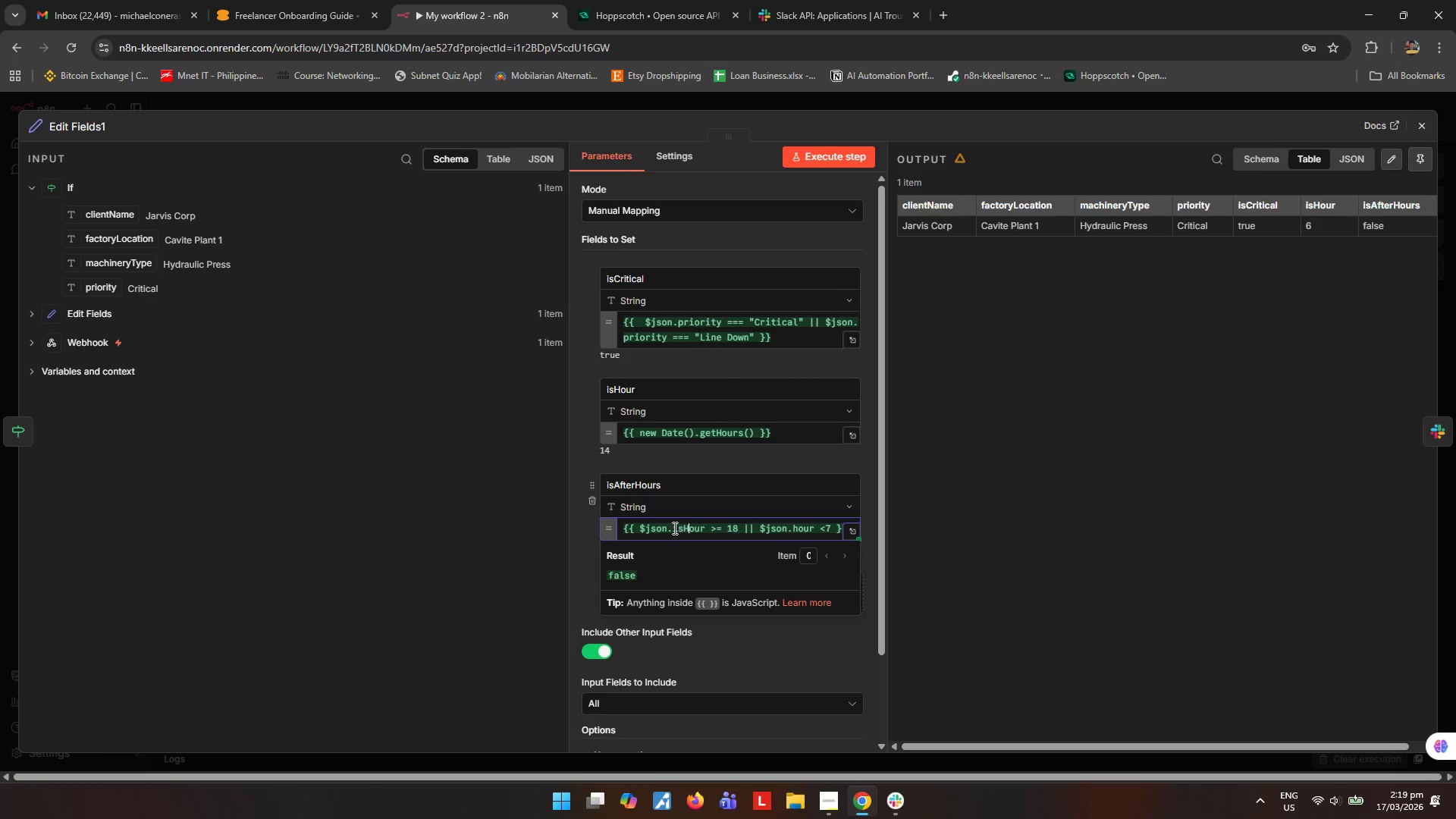 
key(Shift+H)
 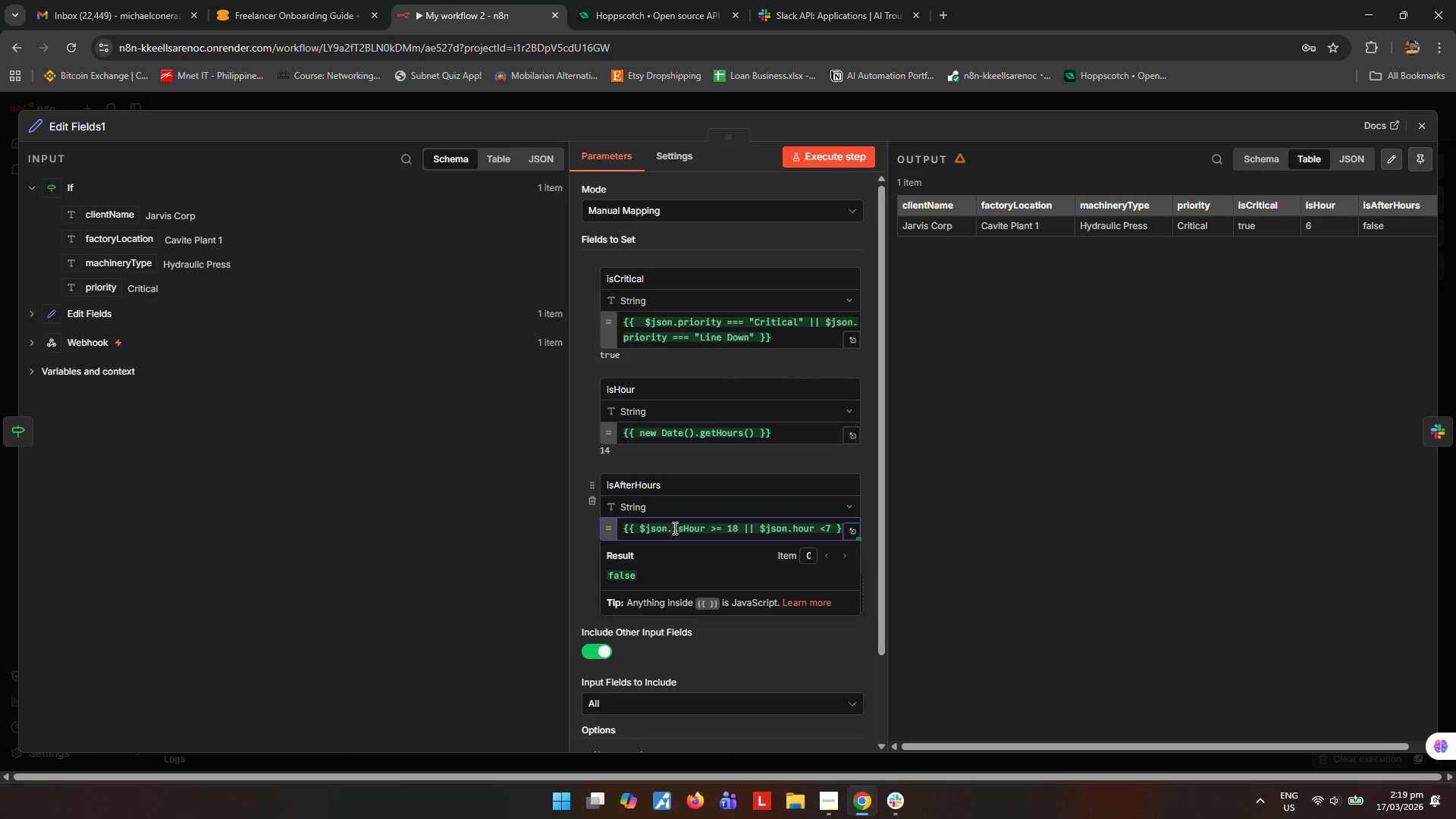 
hold_key(key=ArrowRight, duration=1.06)
 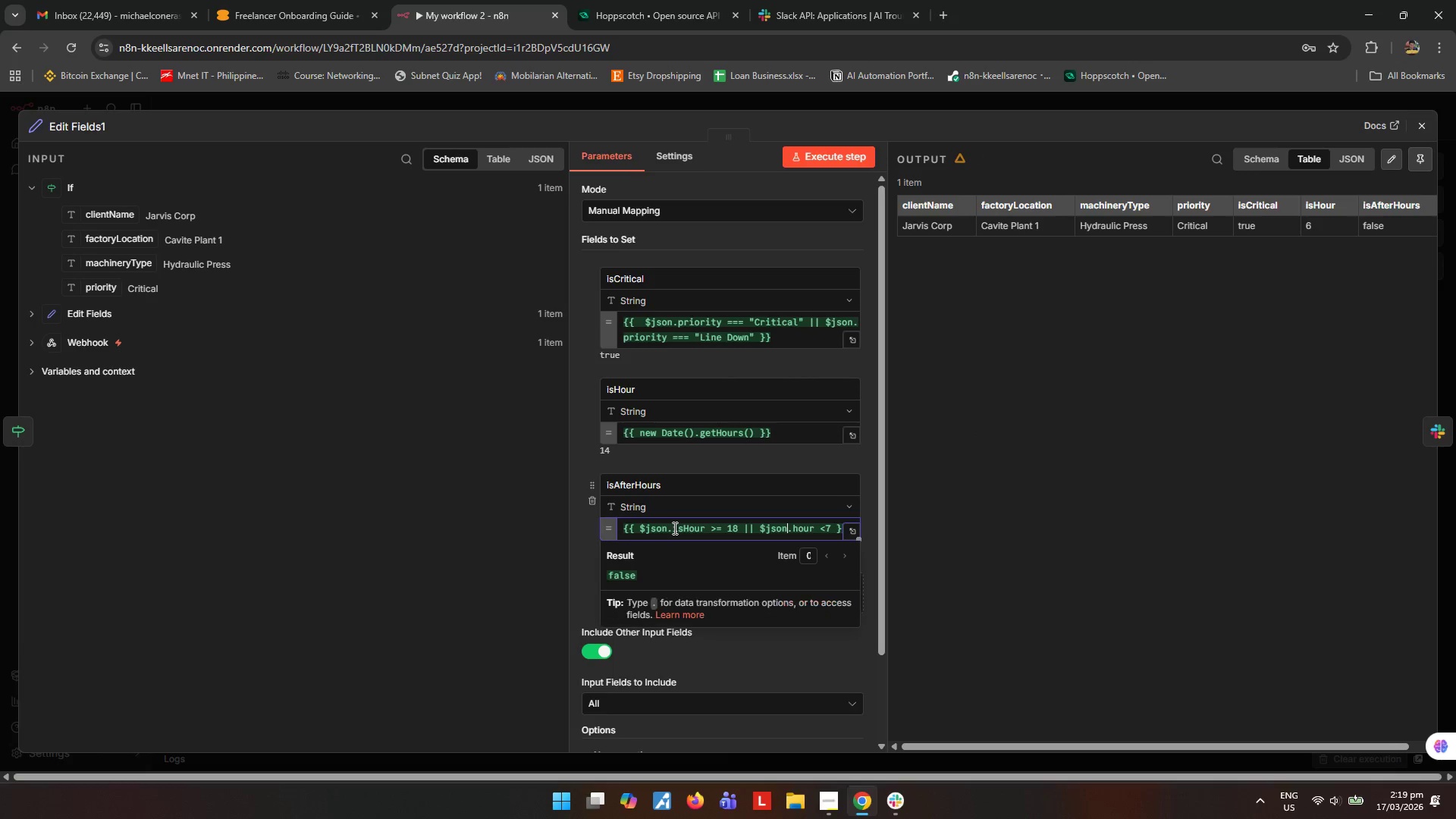 
key(ArrowRight)
 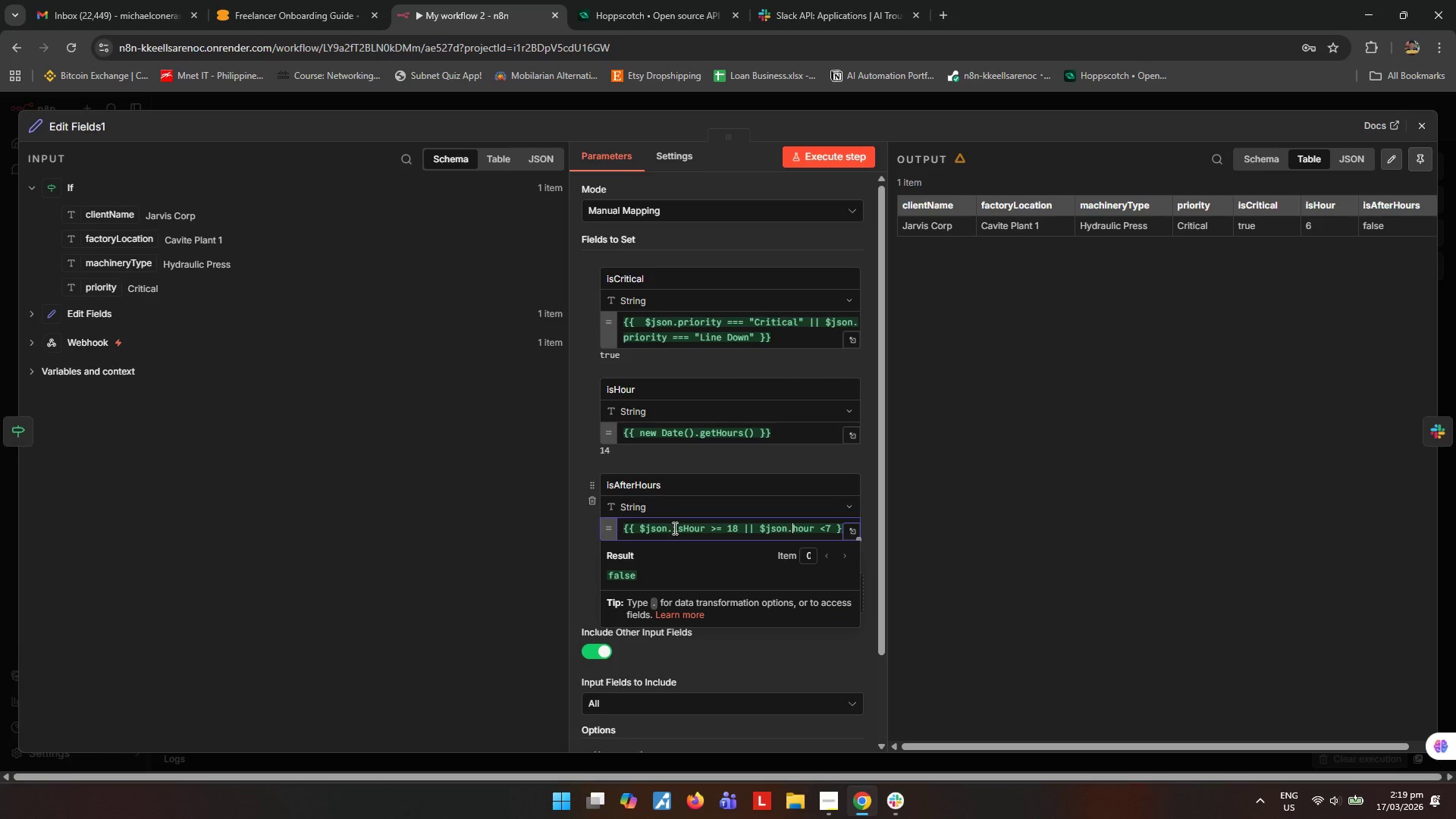 
key(ArrowRight)
 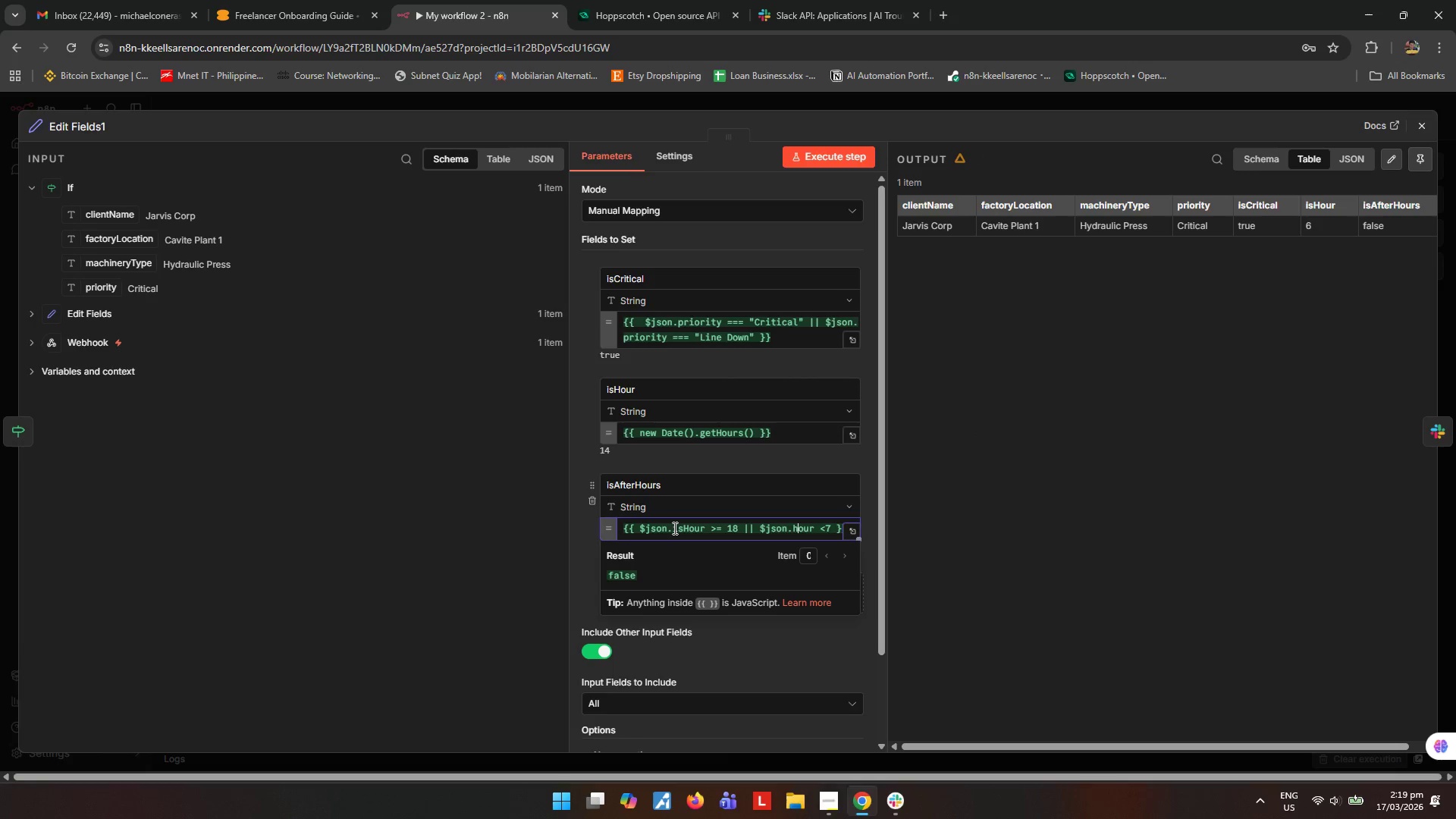 
key(Backspace)
 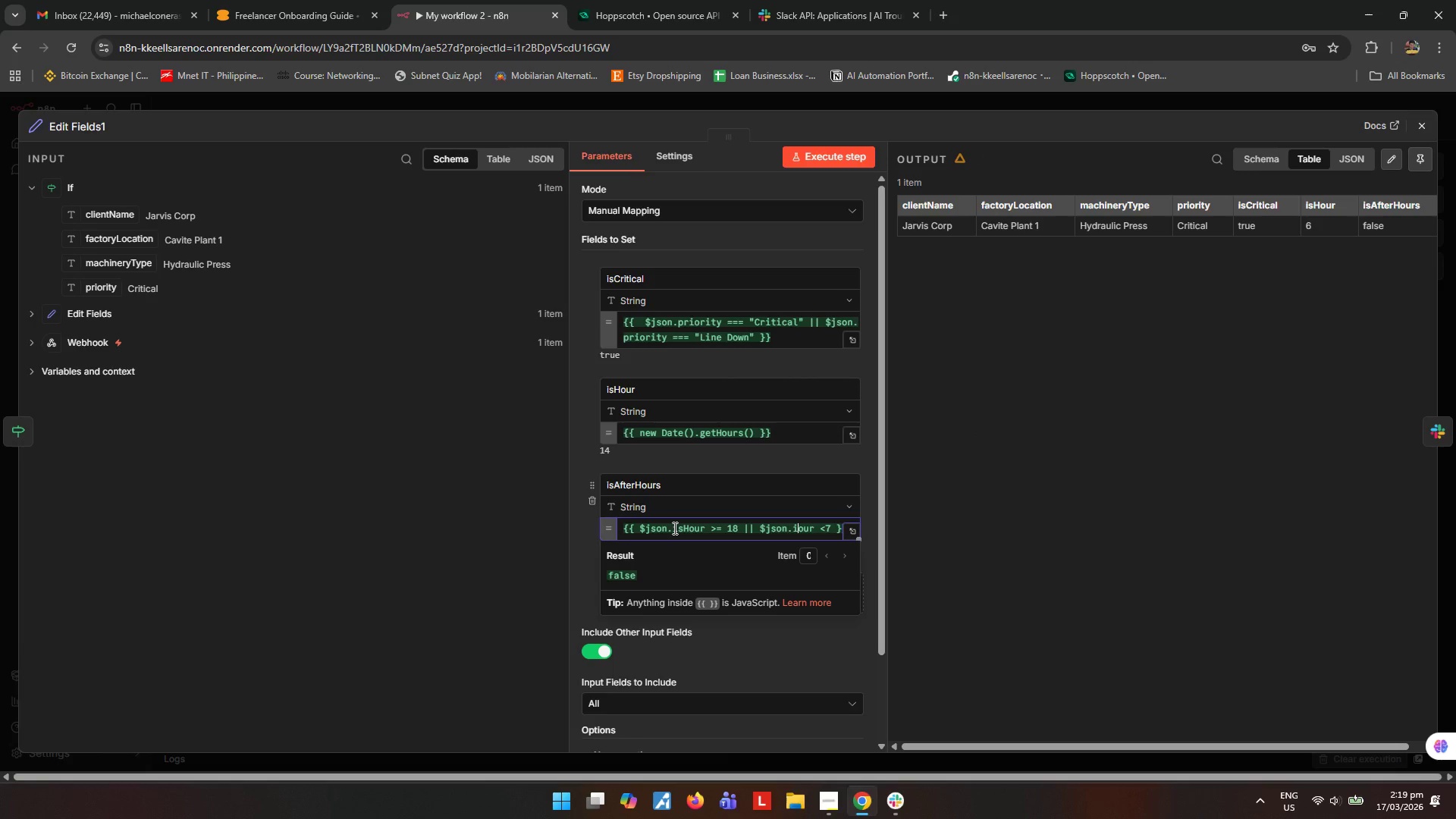 
key(S)
 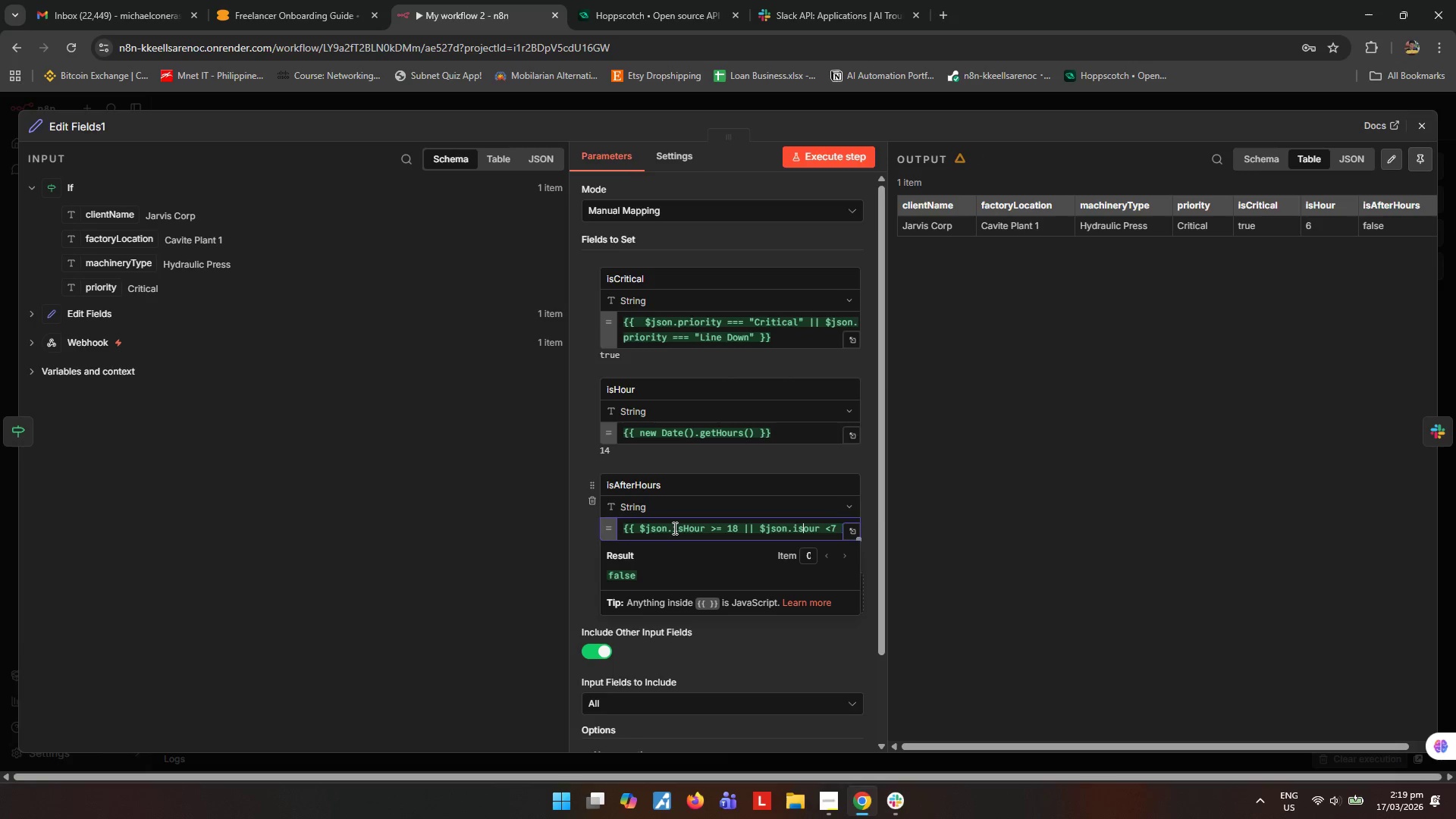 
key(Shift+ShiftLeft)
 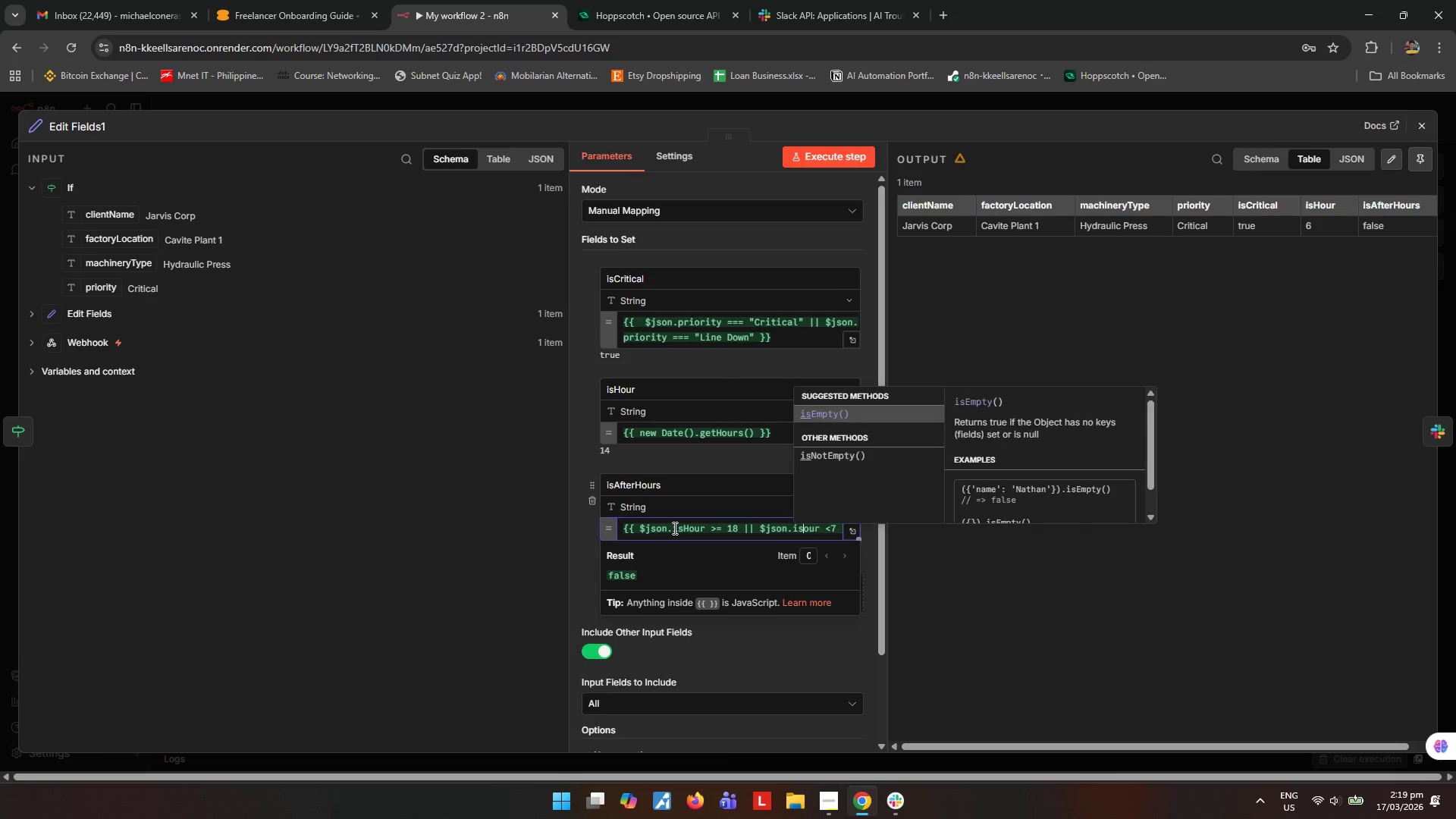 
key(Shift+H)
 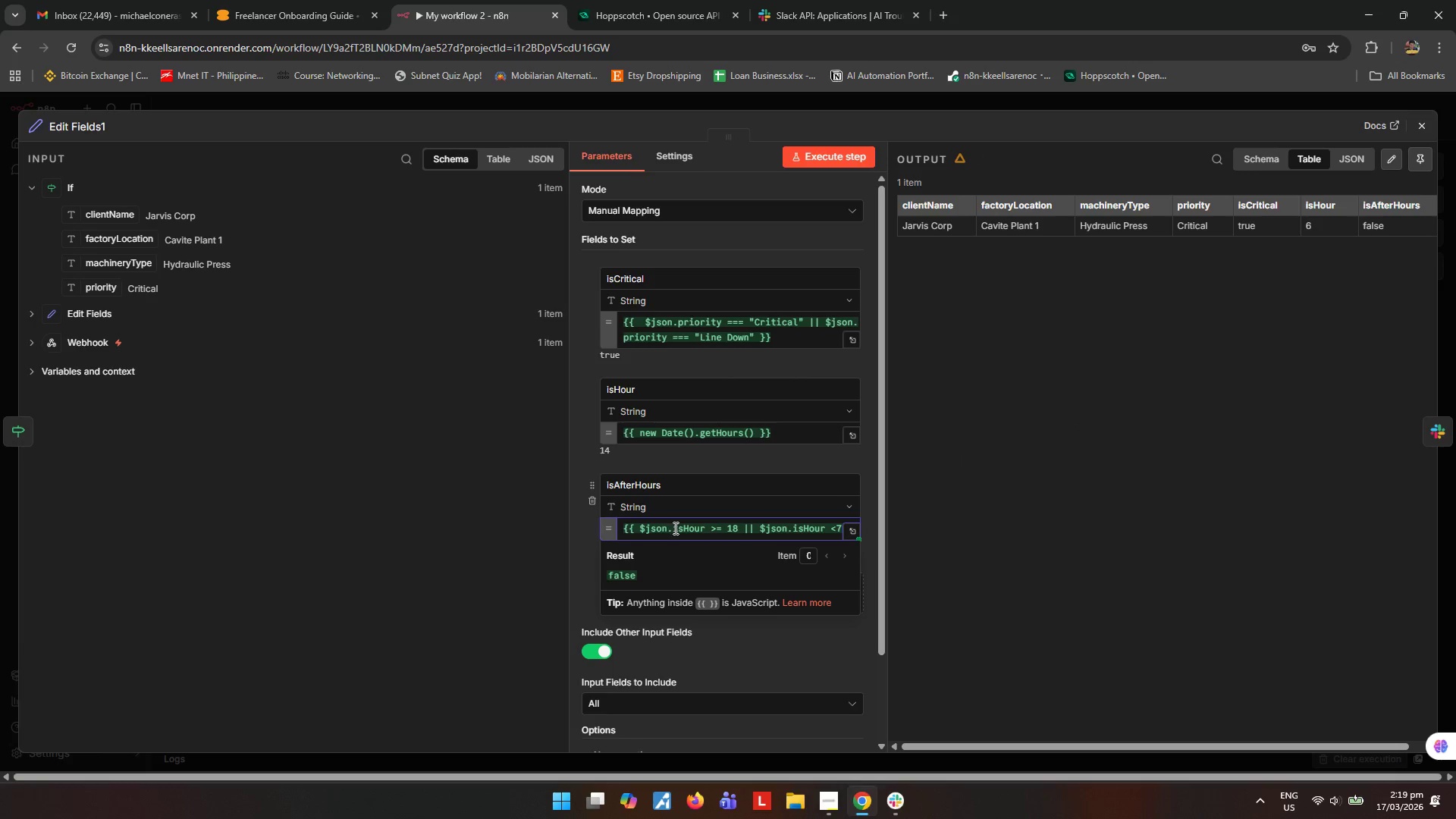 
left_click([593, 541])
 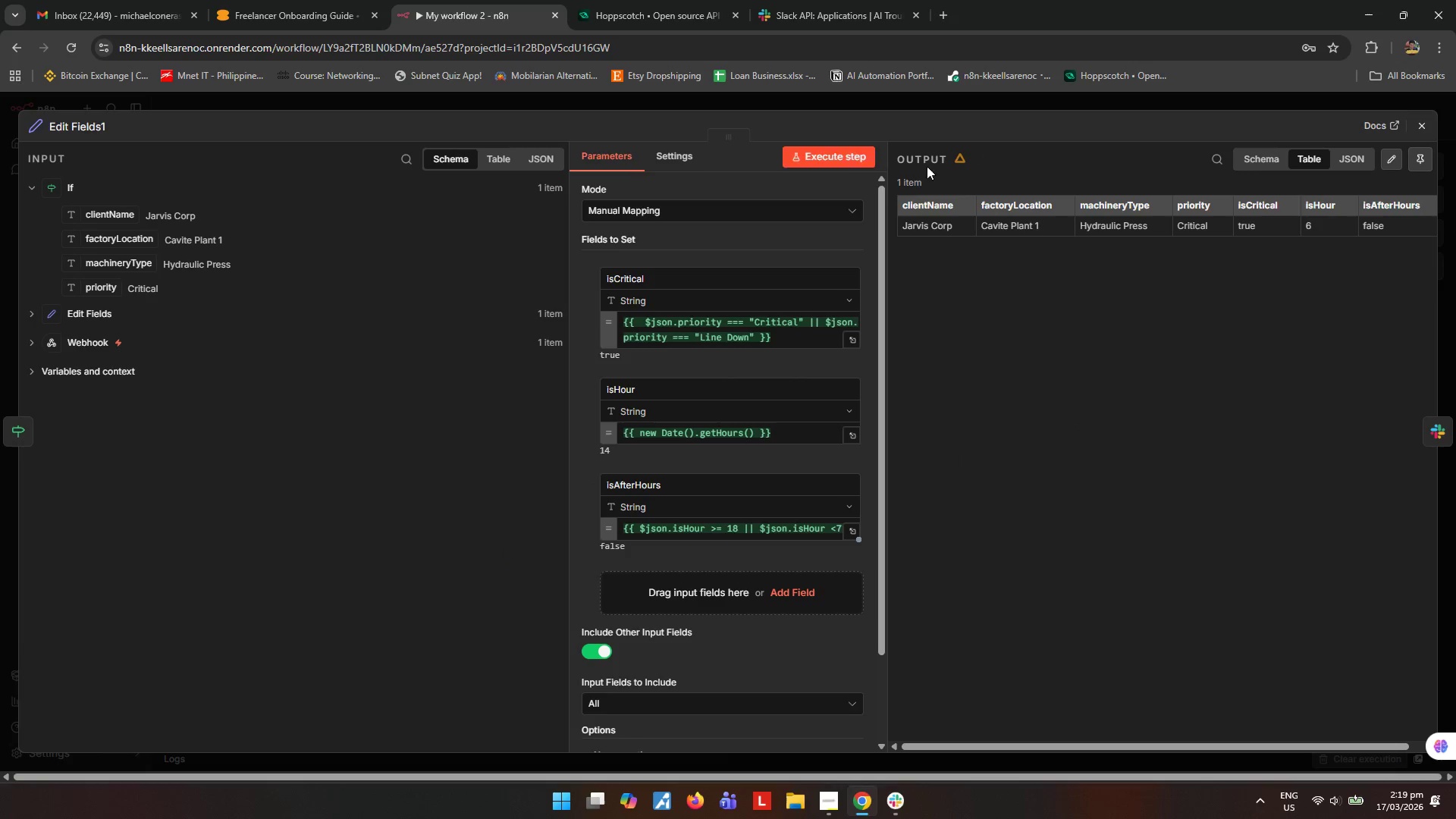 
left_click([850, 155])
 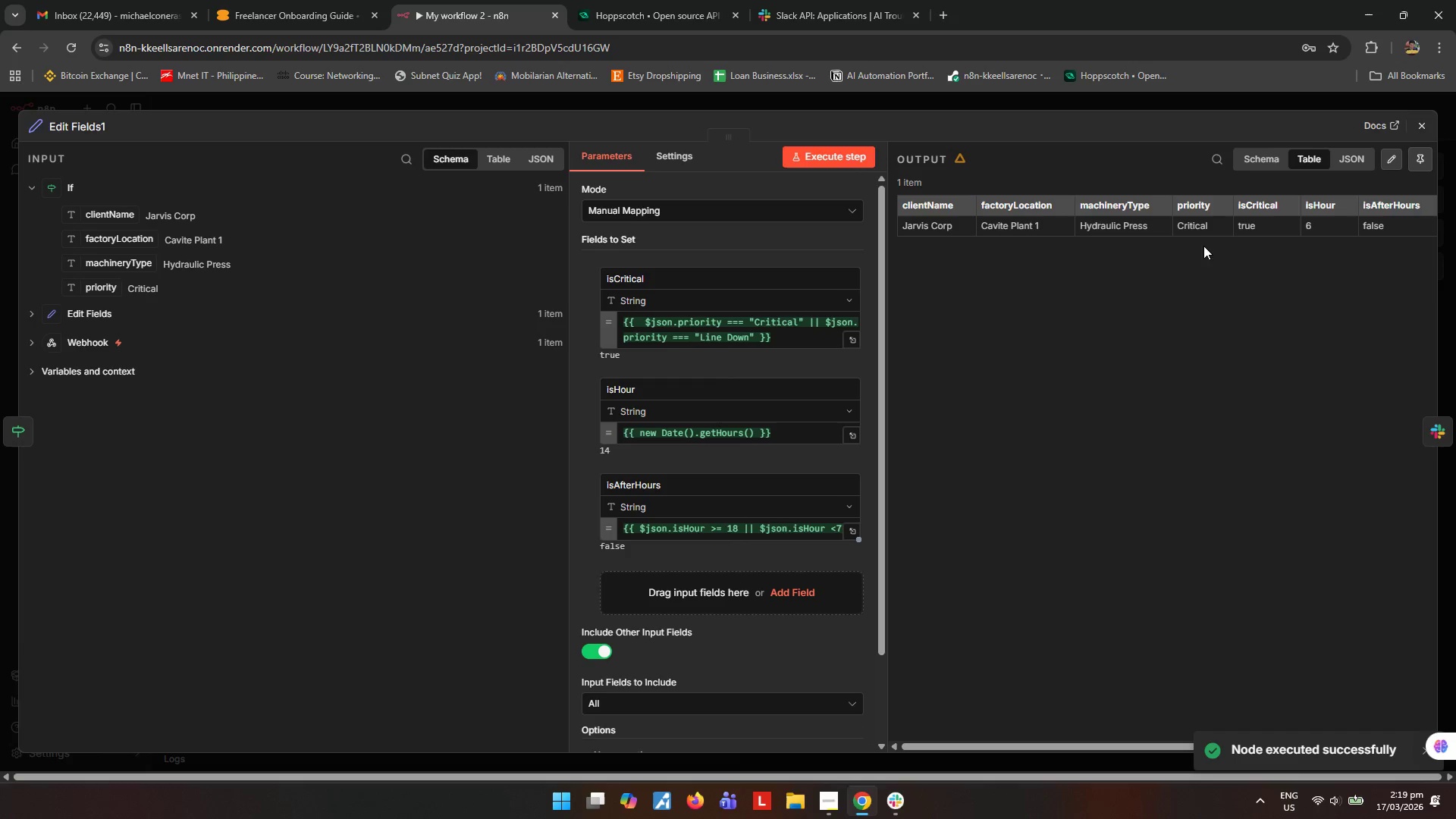 
wait(5.05)
 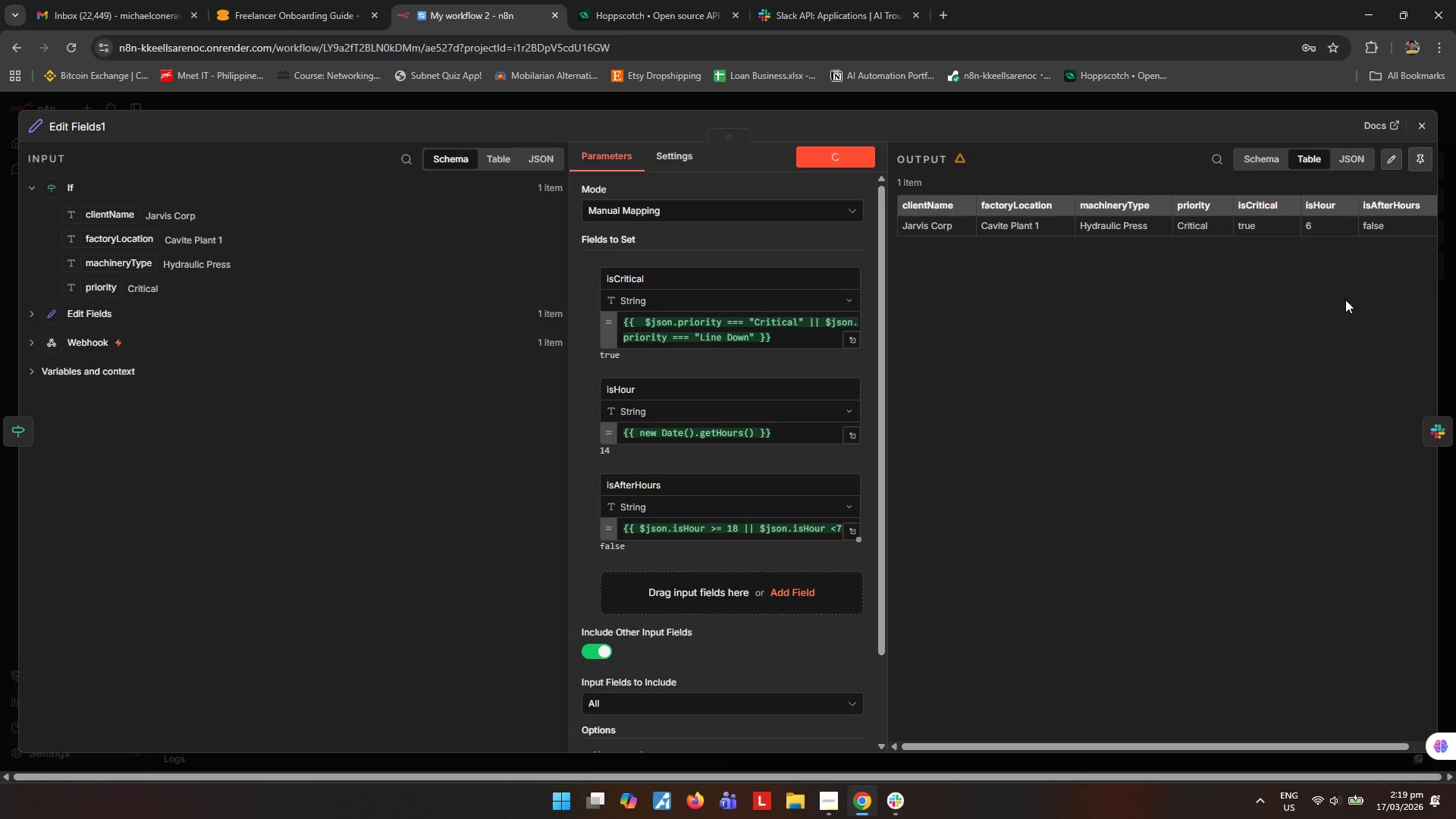 
left_click([1413, 128])
 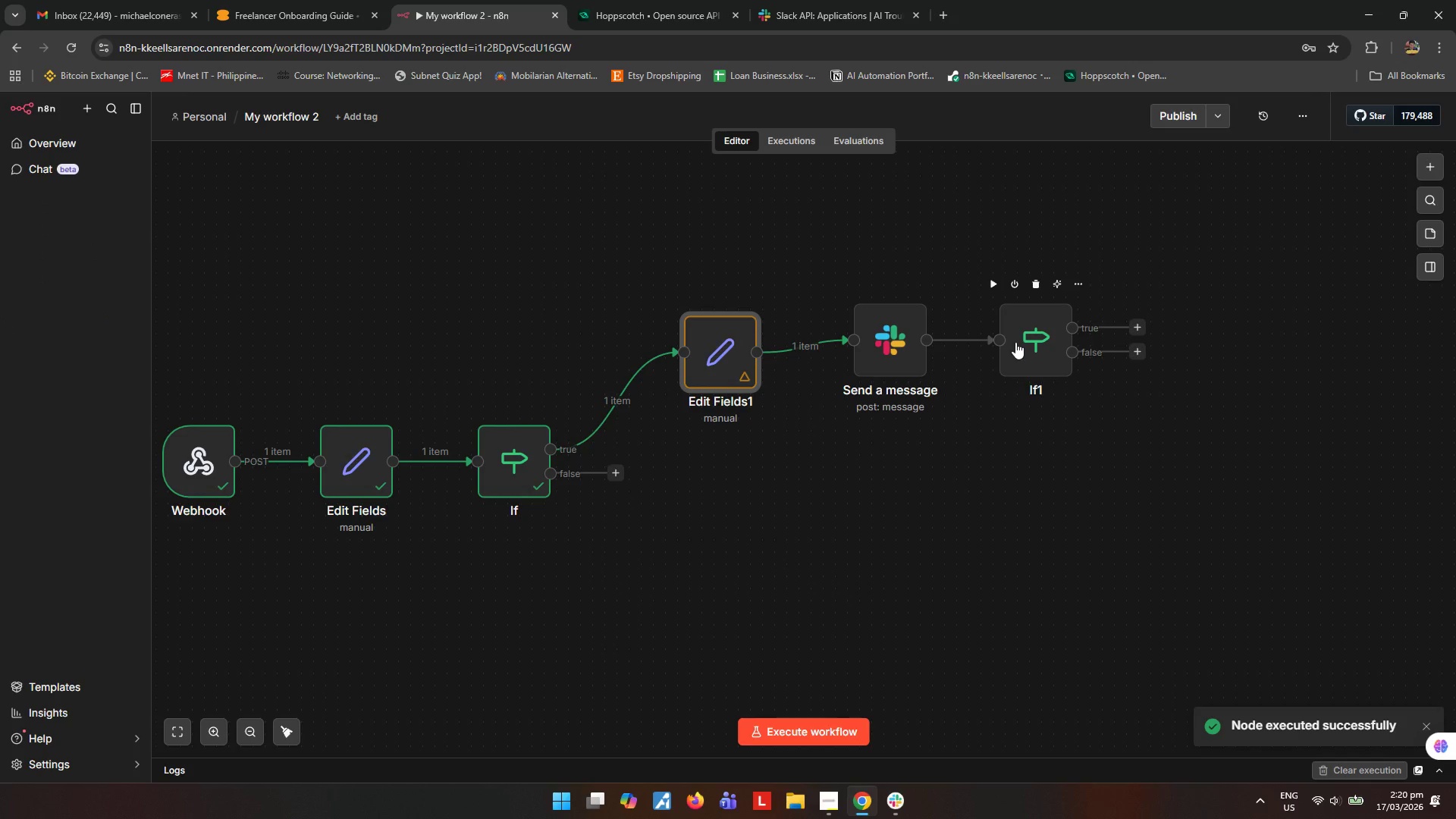 
double_click([1030, 342])
 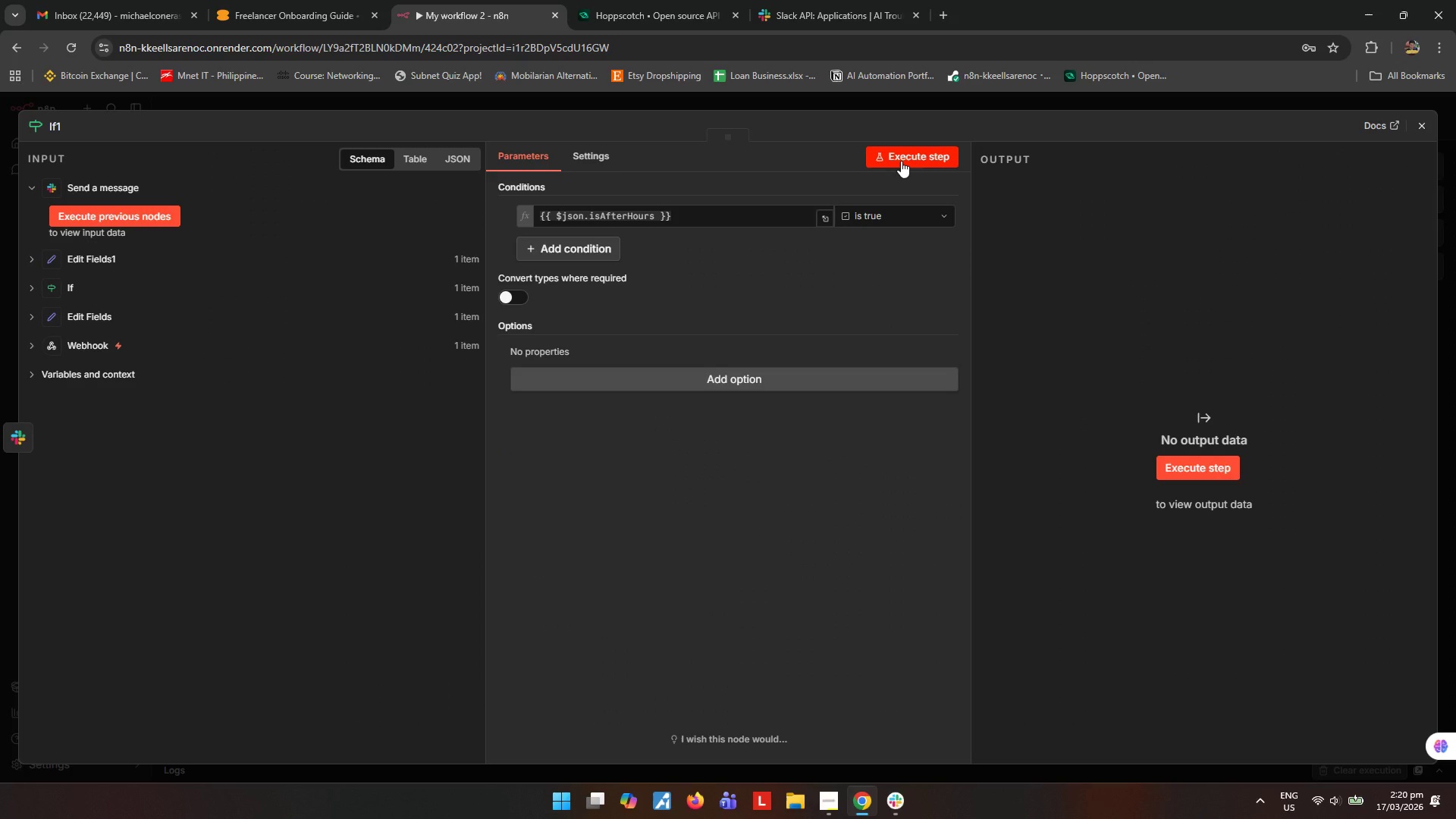 
left_click([901, 161])
 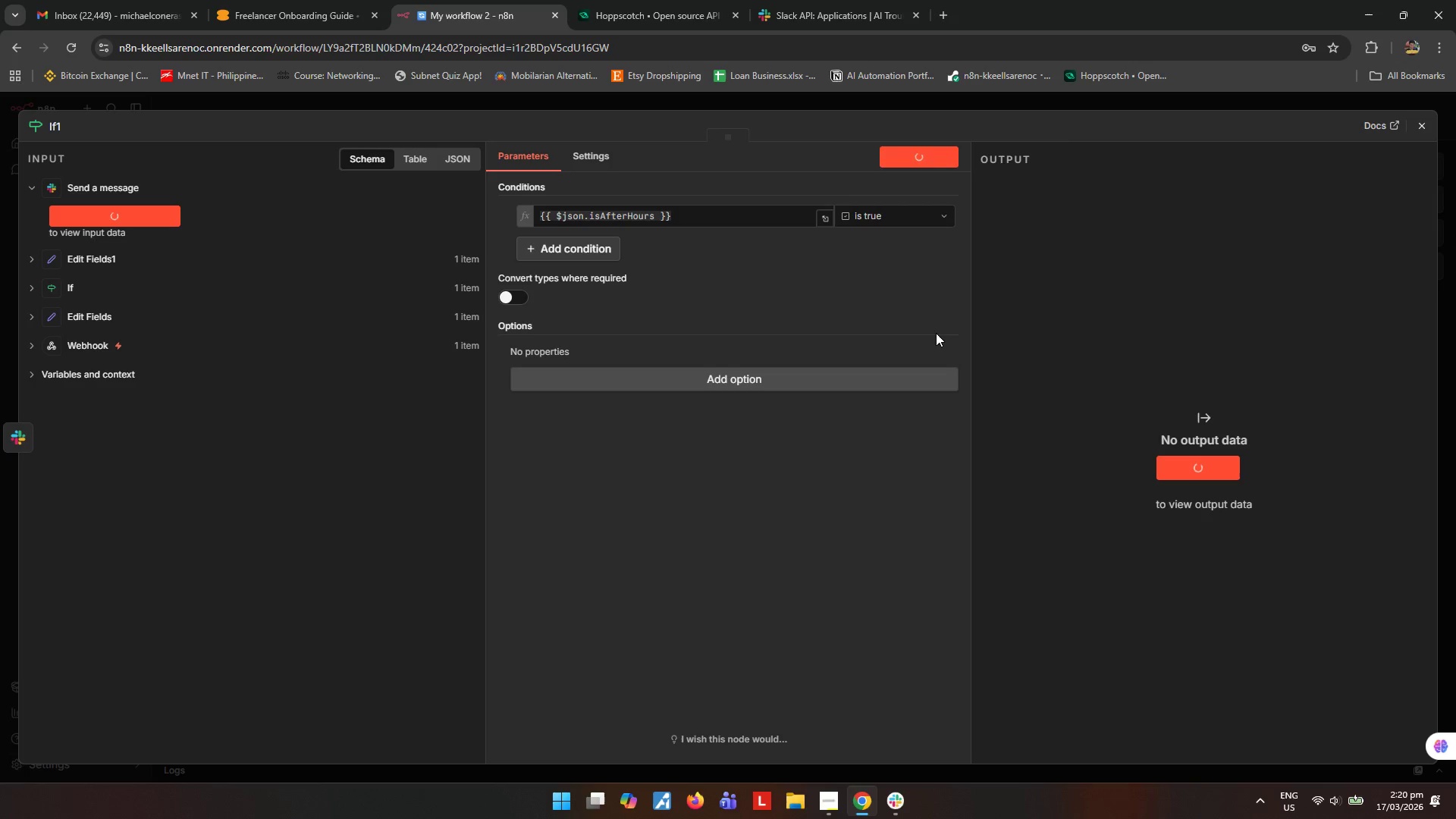 
wait(8.08)
 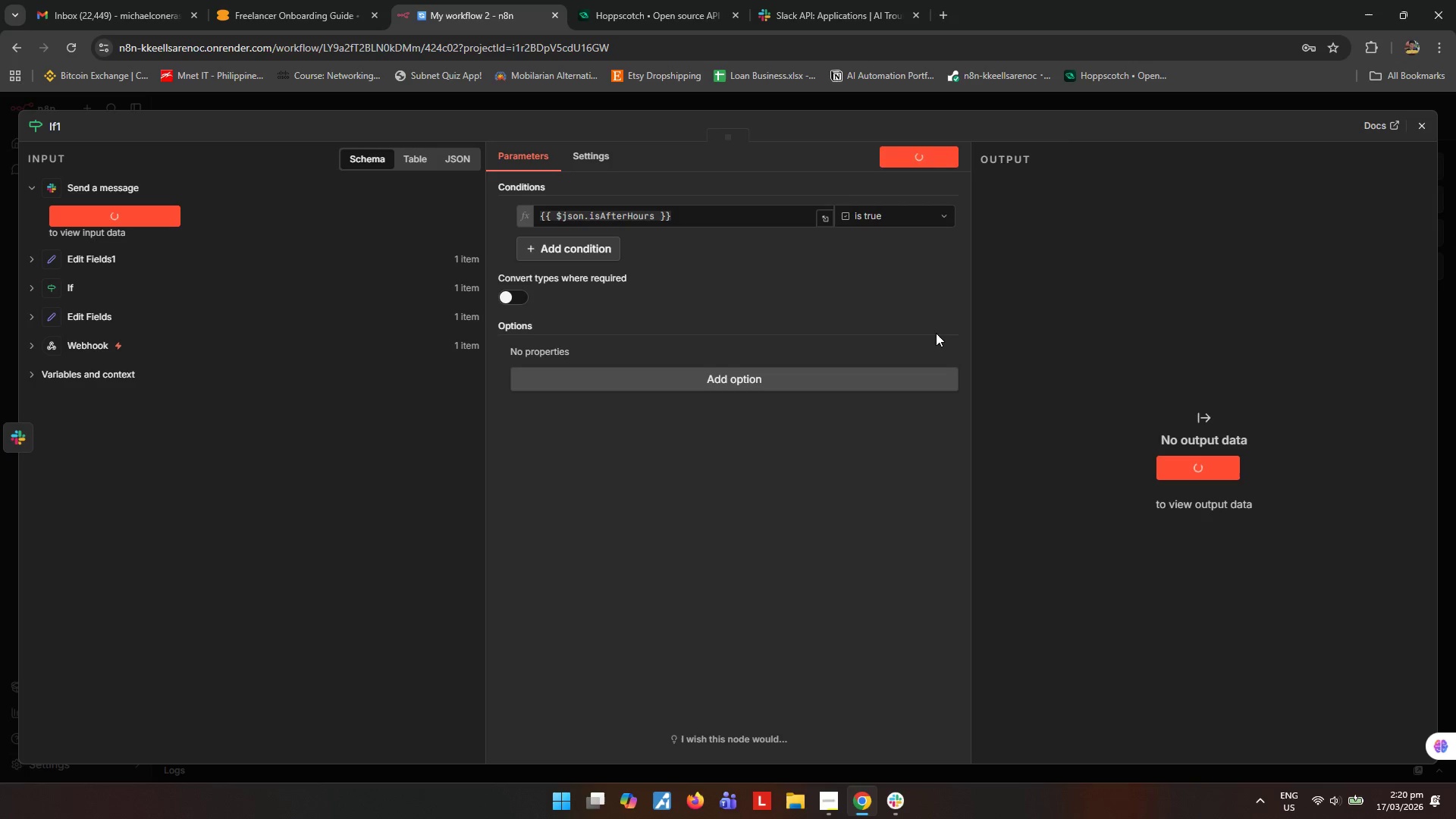 
mouse_move([1067, 160])
 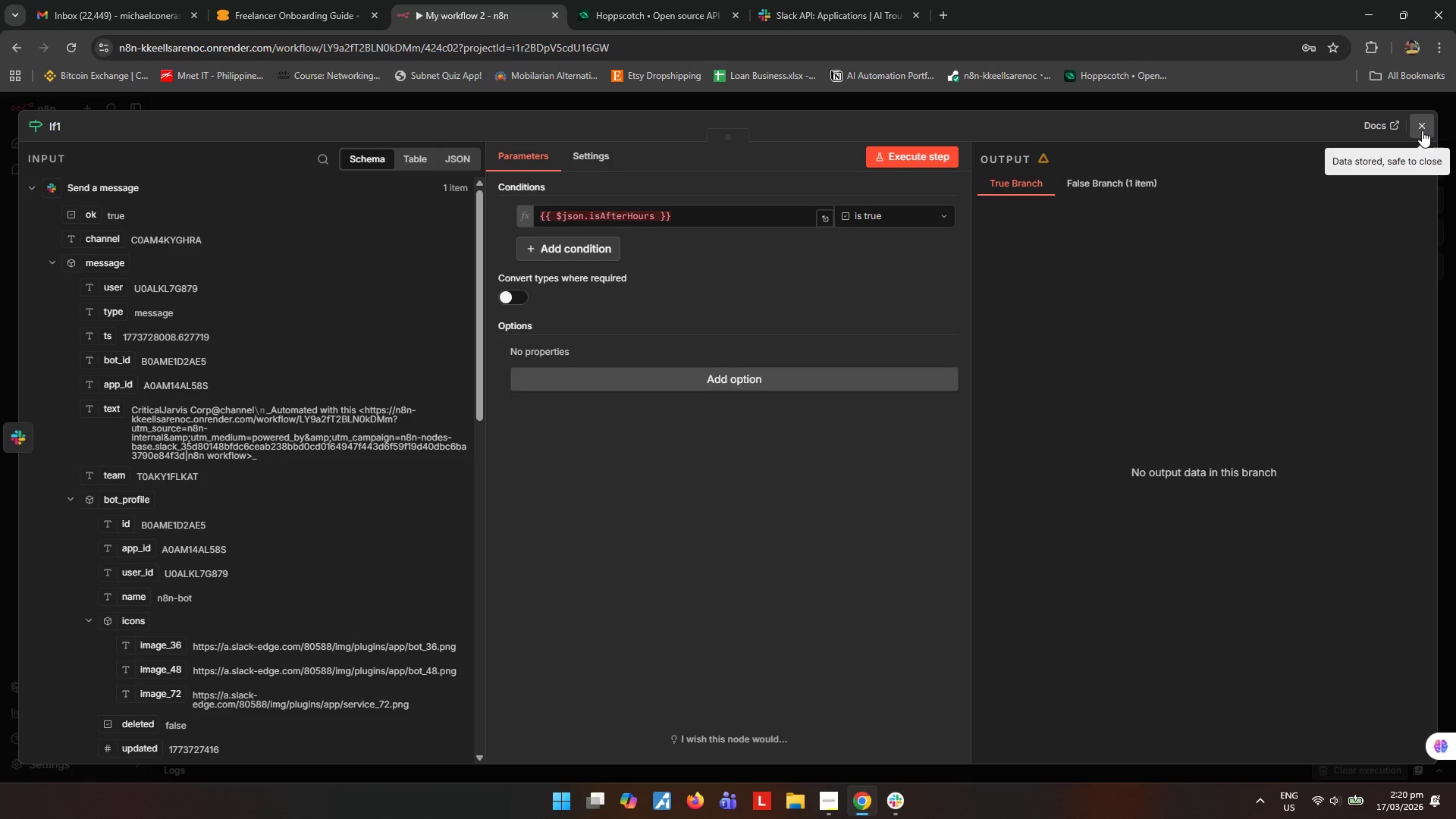 
left_click([1422, 130])
 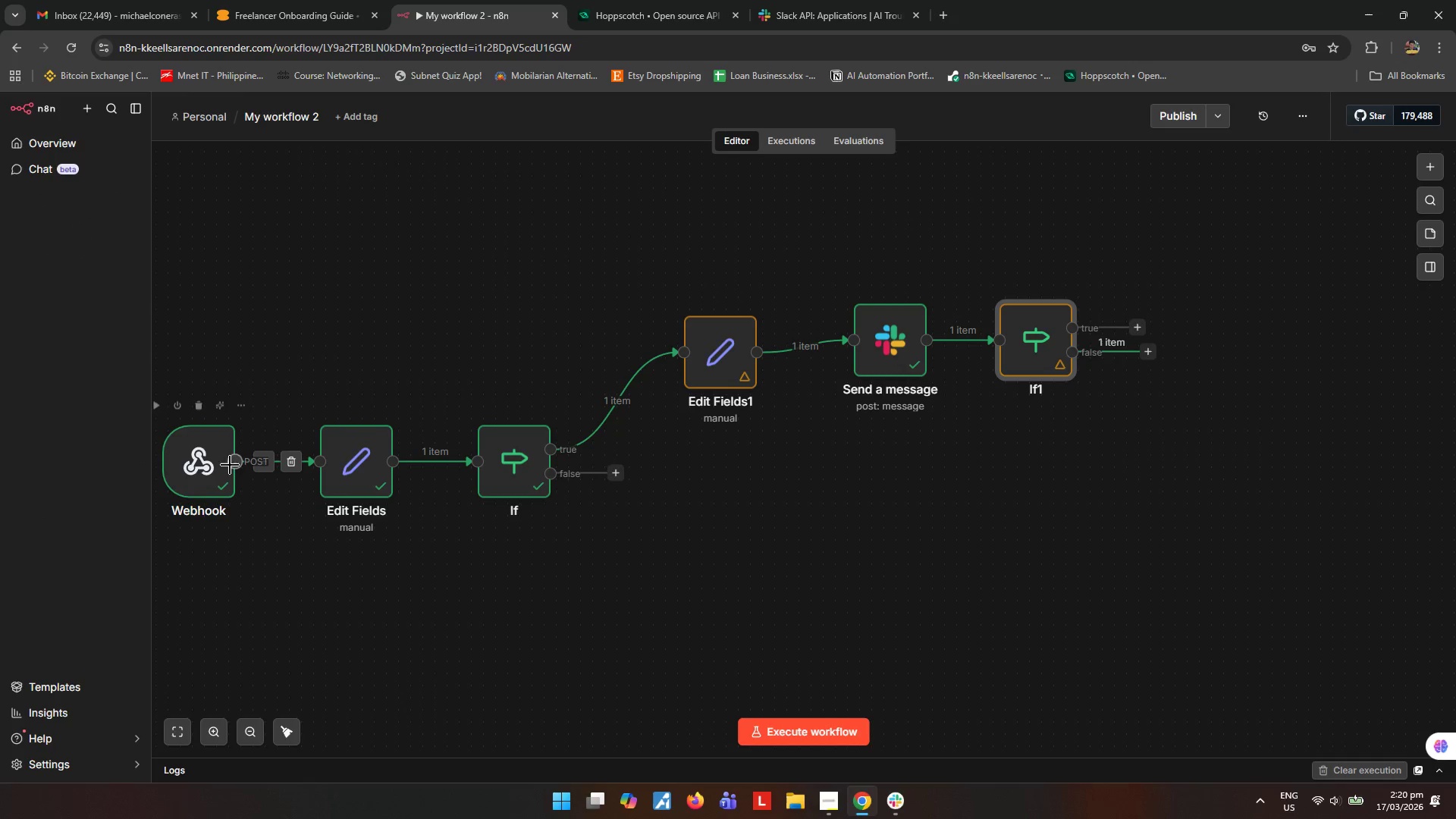 
left_click([794, 726])
 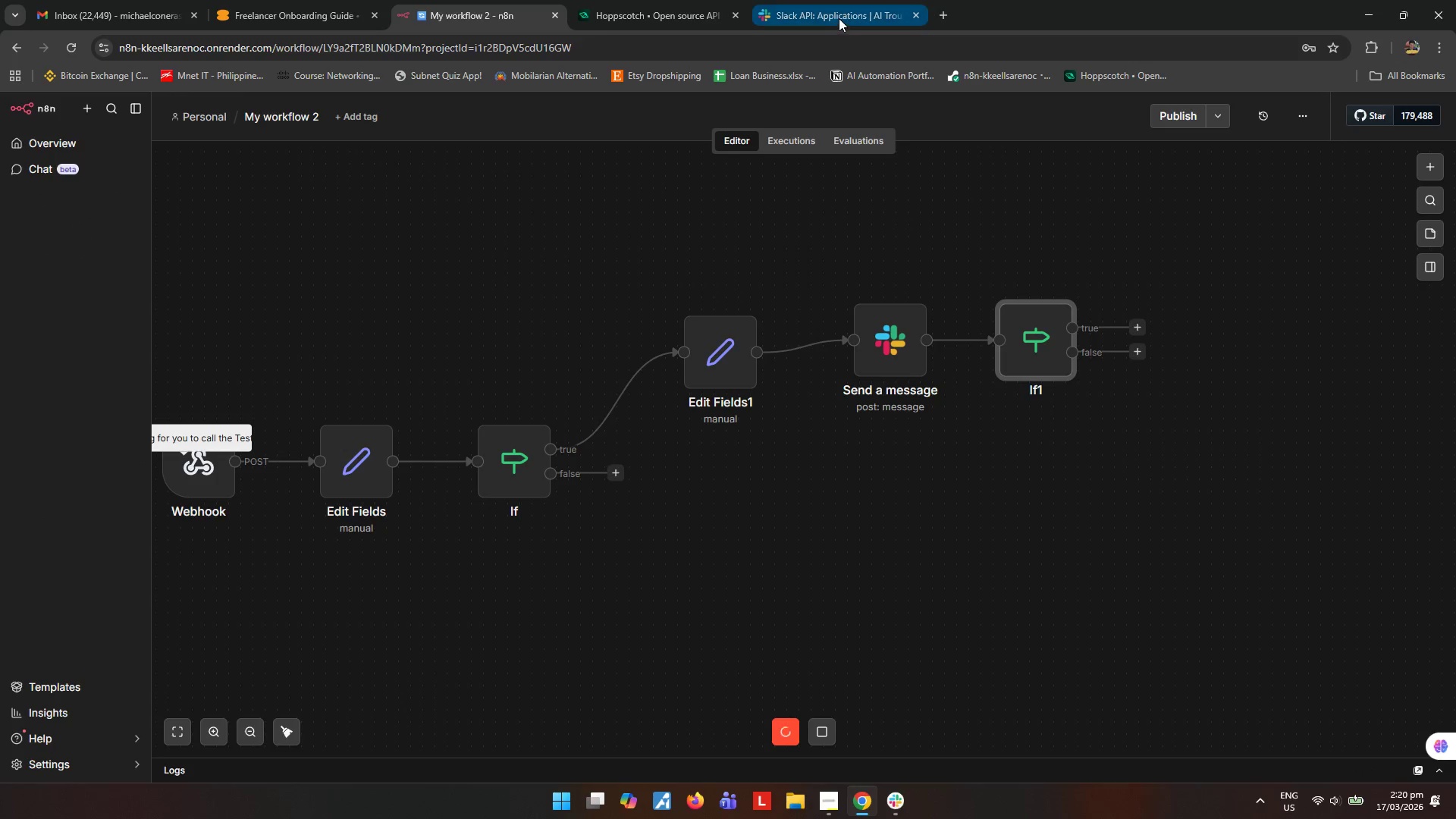 
left_click([659, 10])
 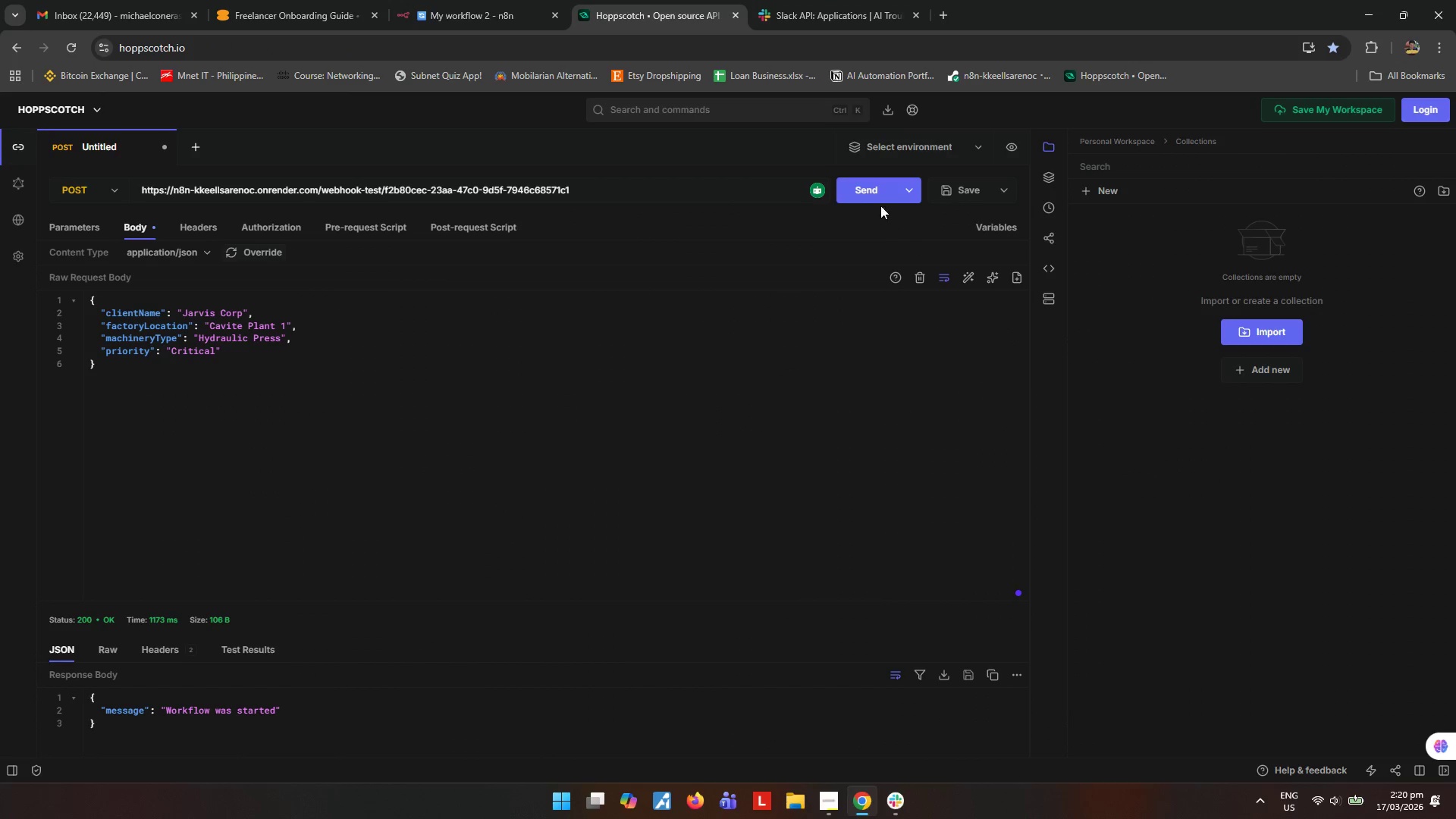 
left_click([876, 192])
 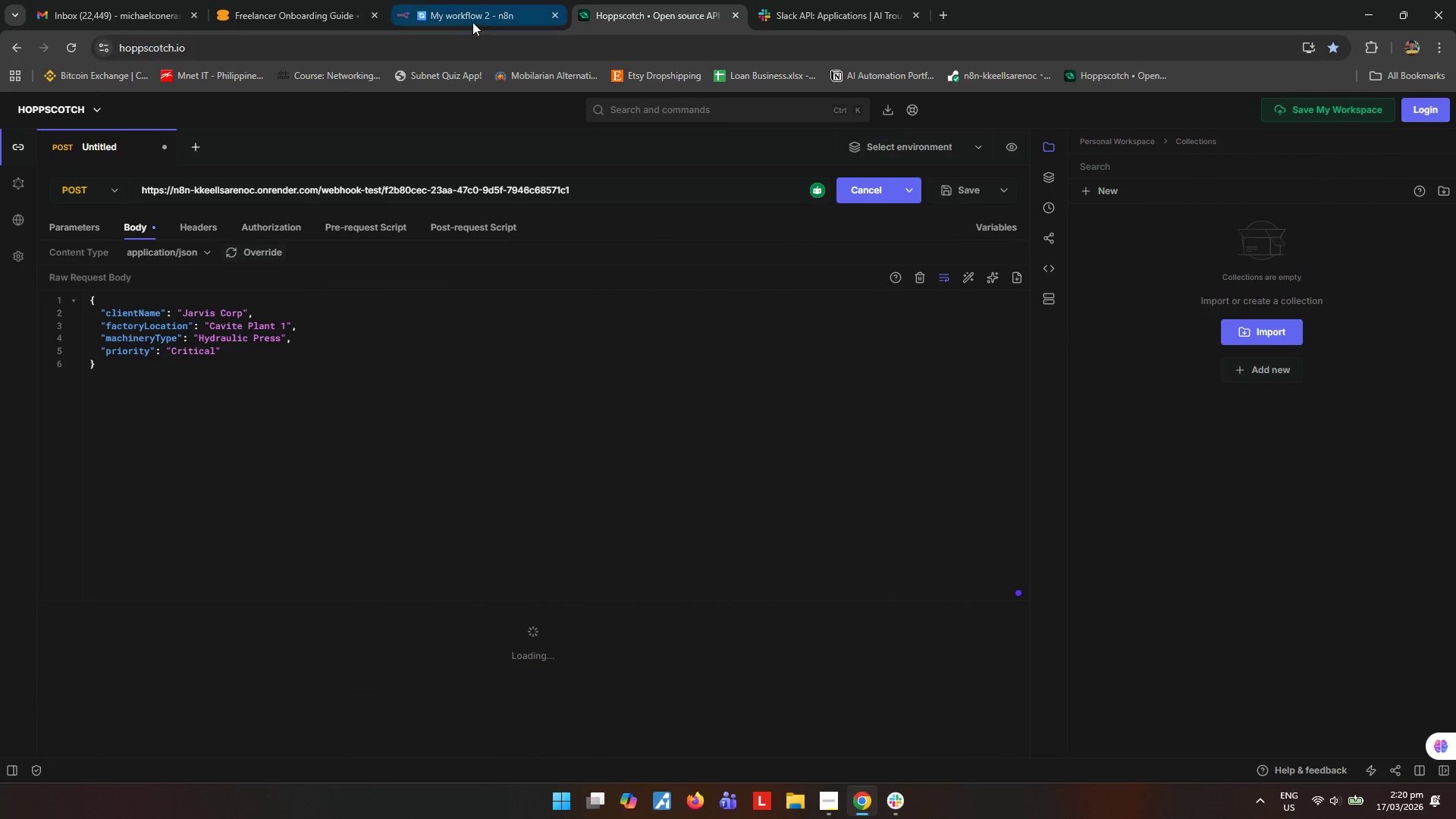 
left_click([472, 22])
 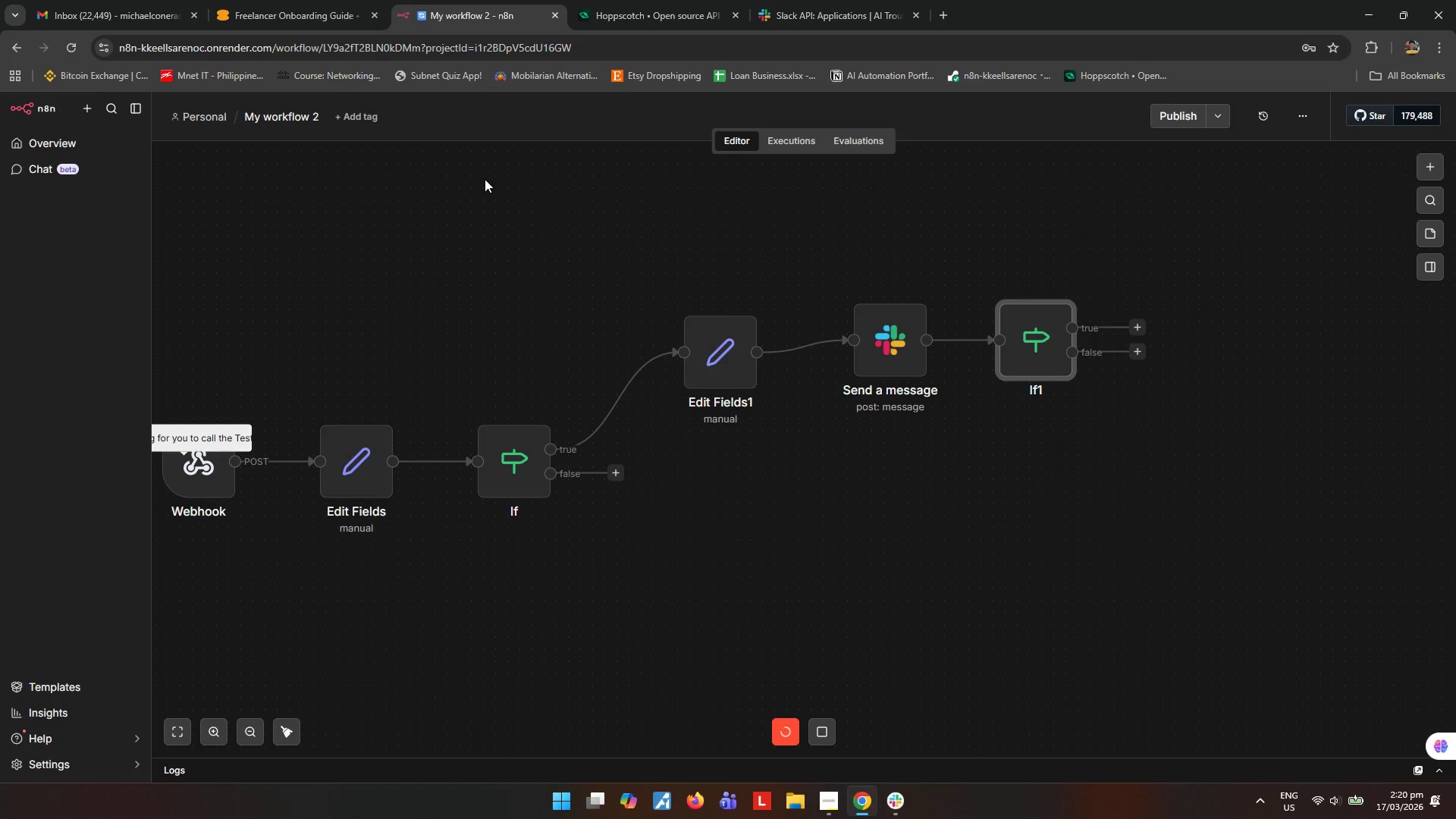 
mouse_move([619, 622])
 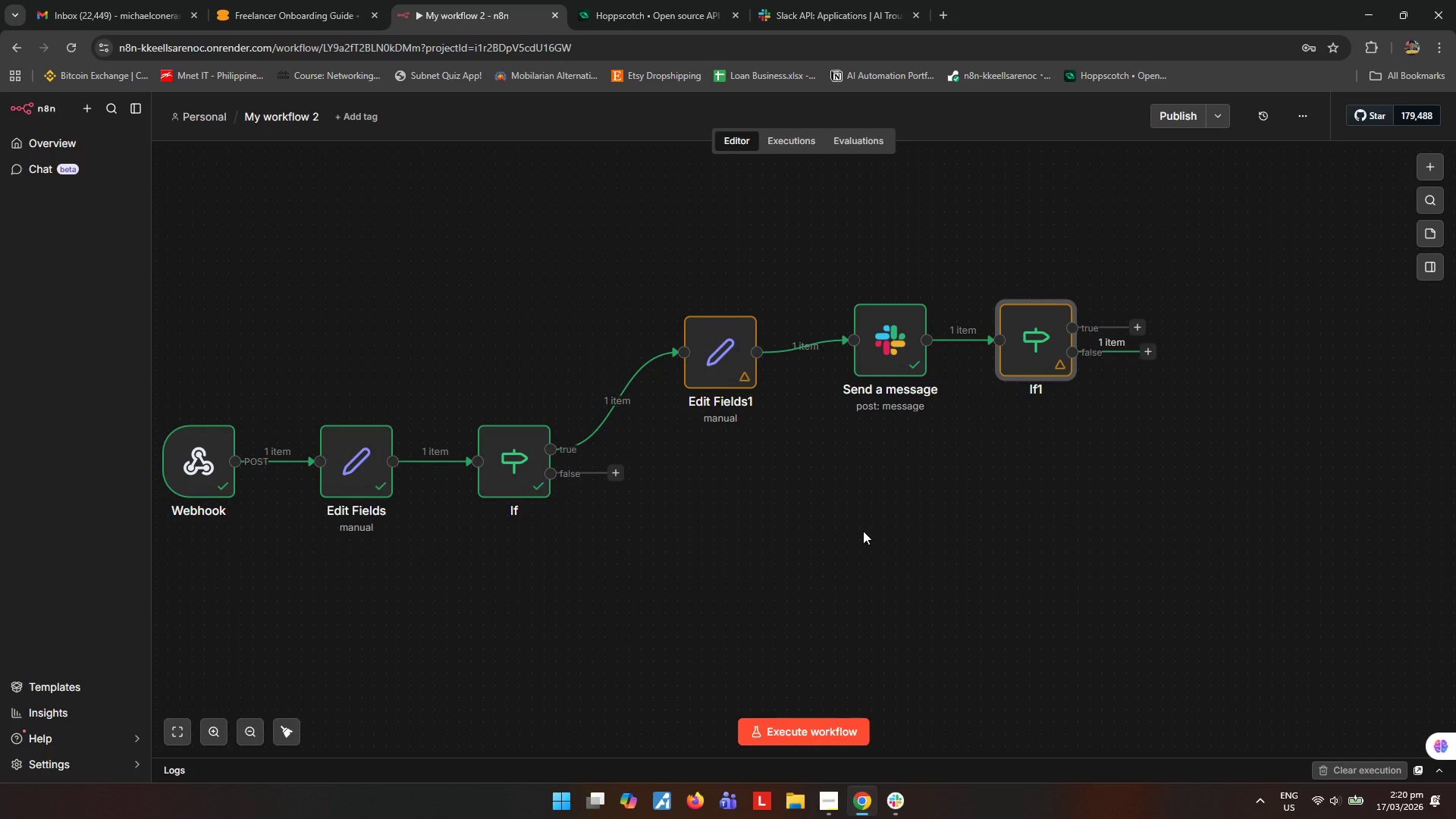 
wait(14.1)
 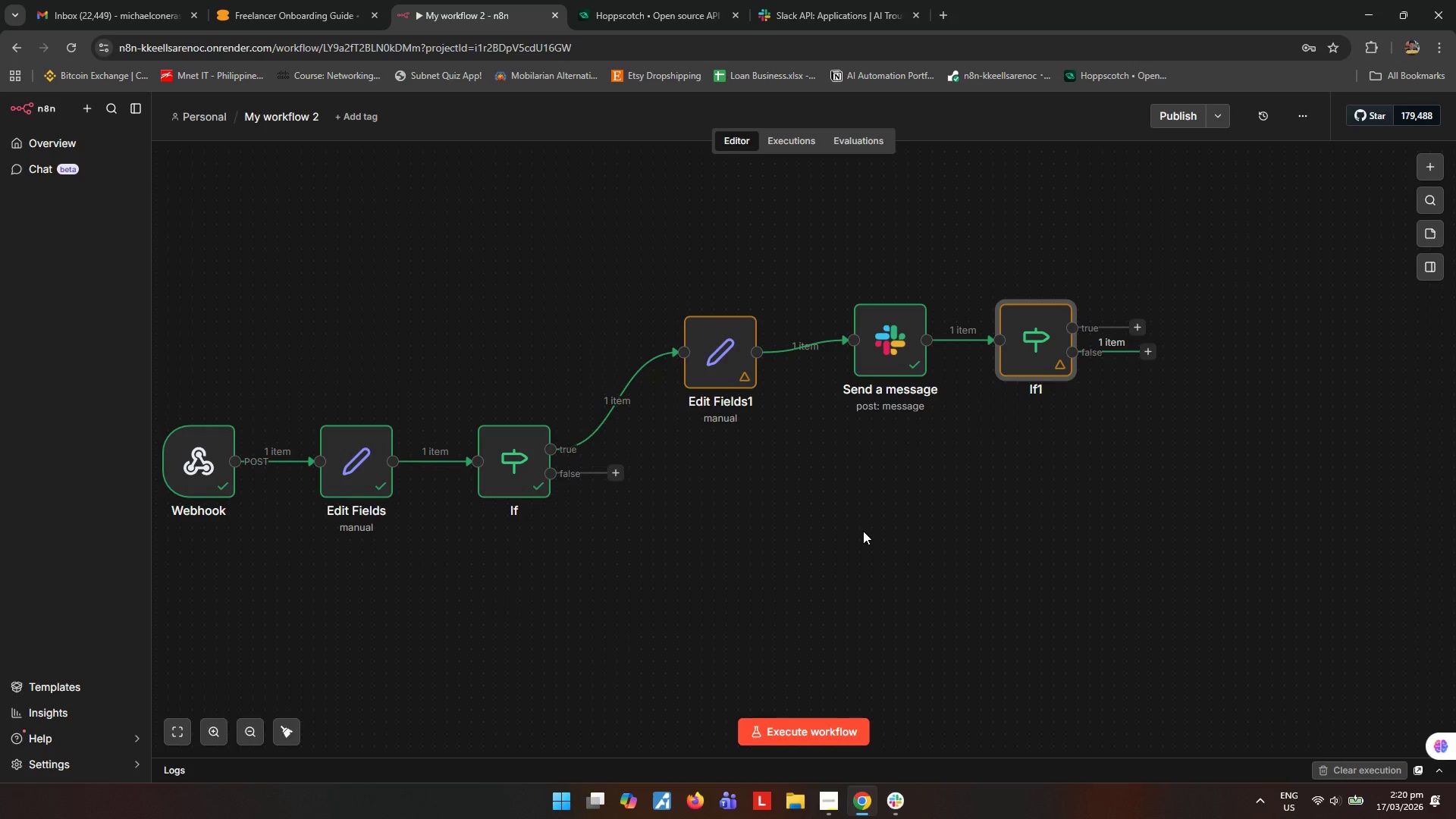 
mouse_move([228, 451])
 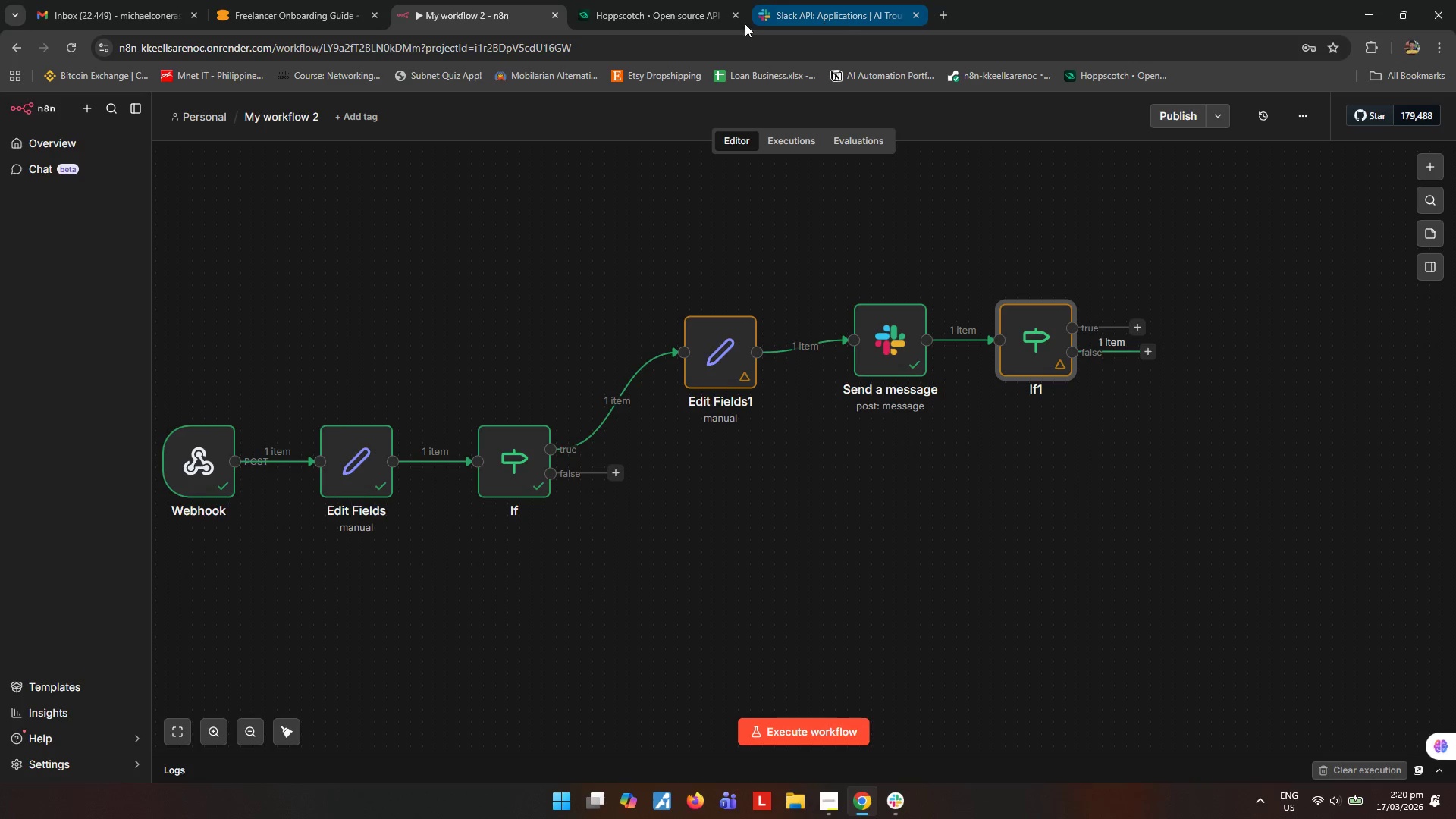 
left_click([657, 20])
 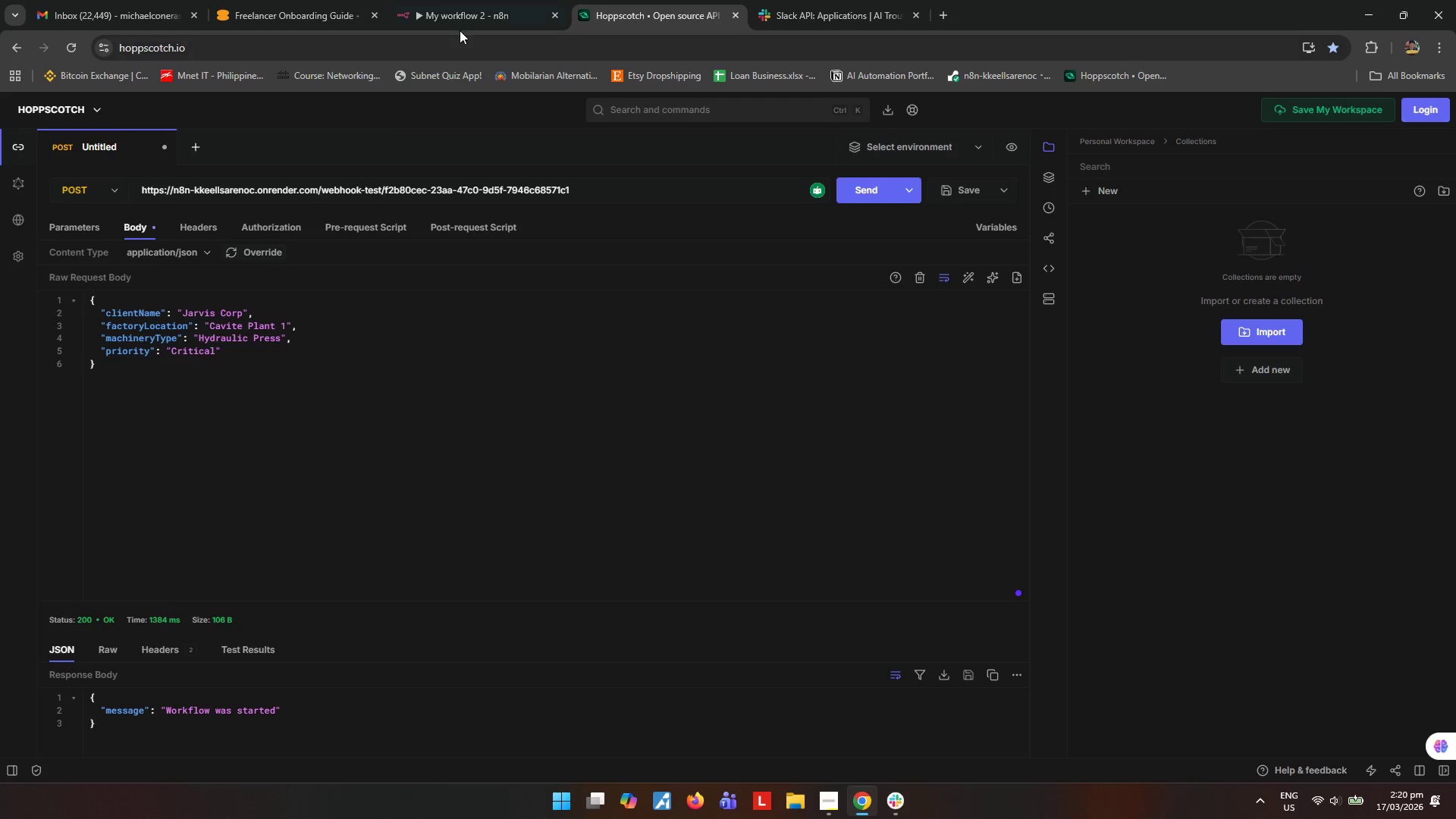 
wait(5.09)
 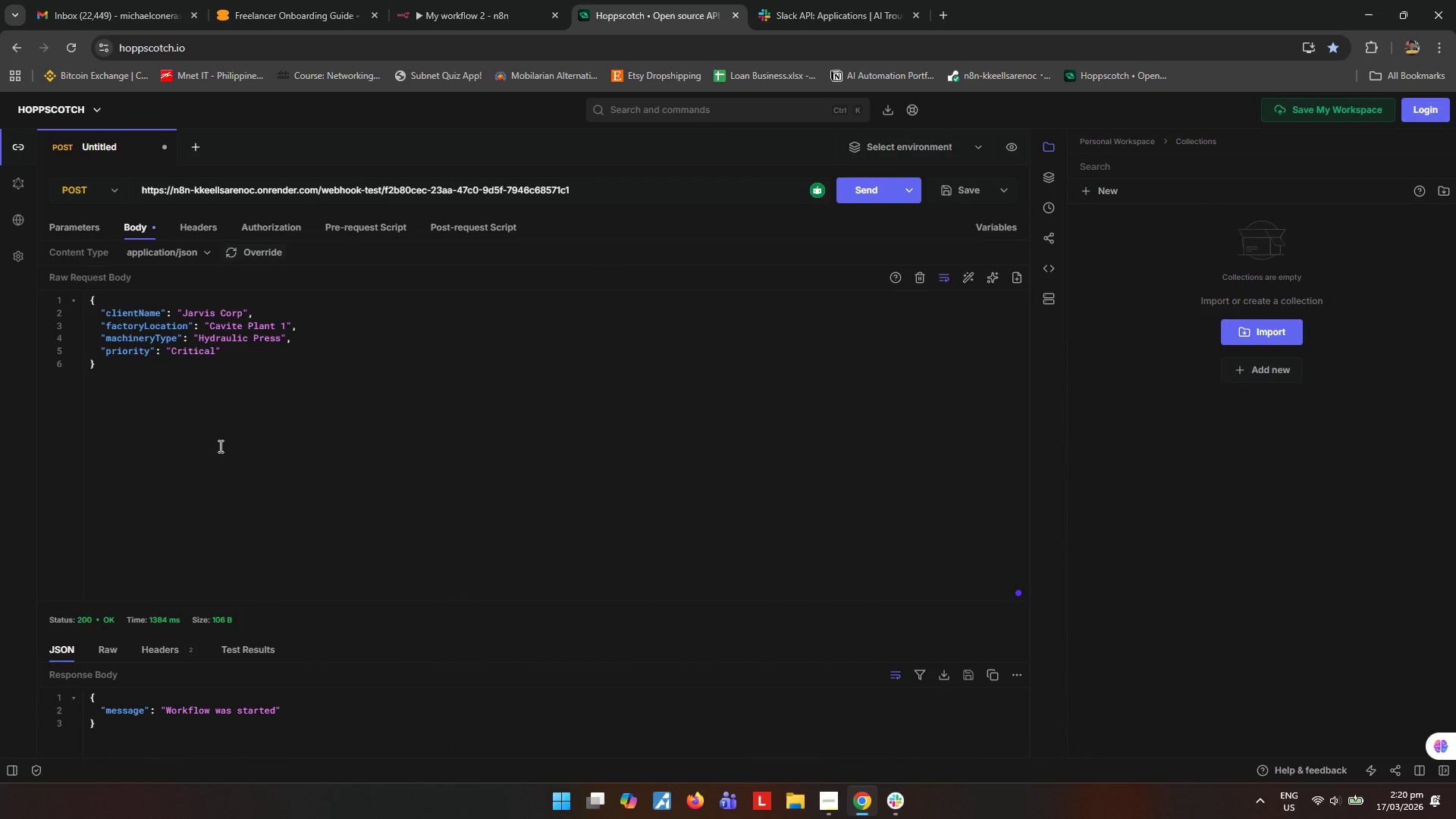 
left_click([475, 18])
 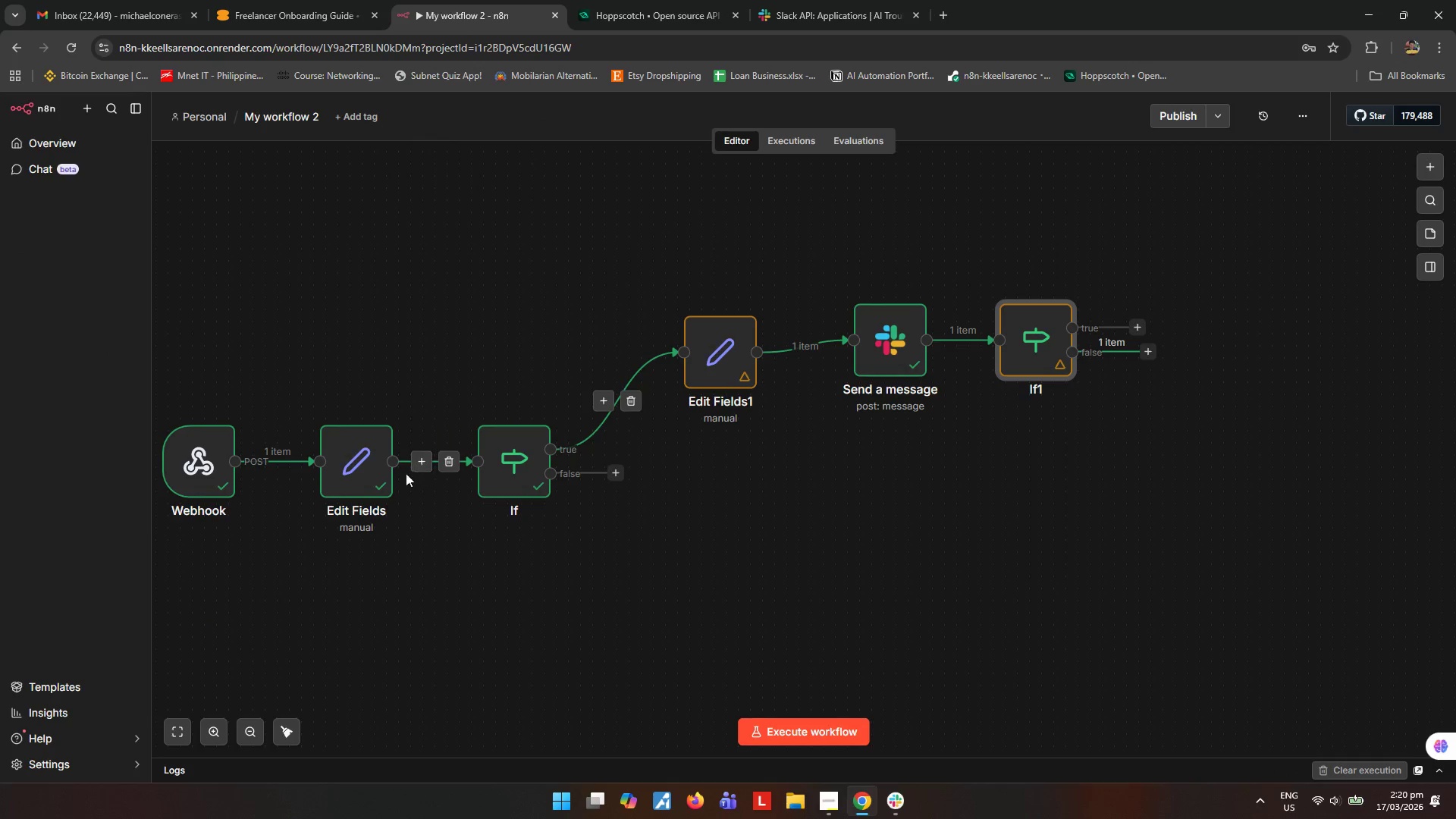 
double_click([372, 456])
 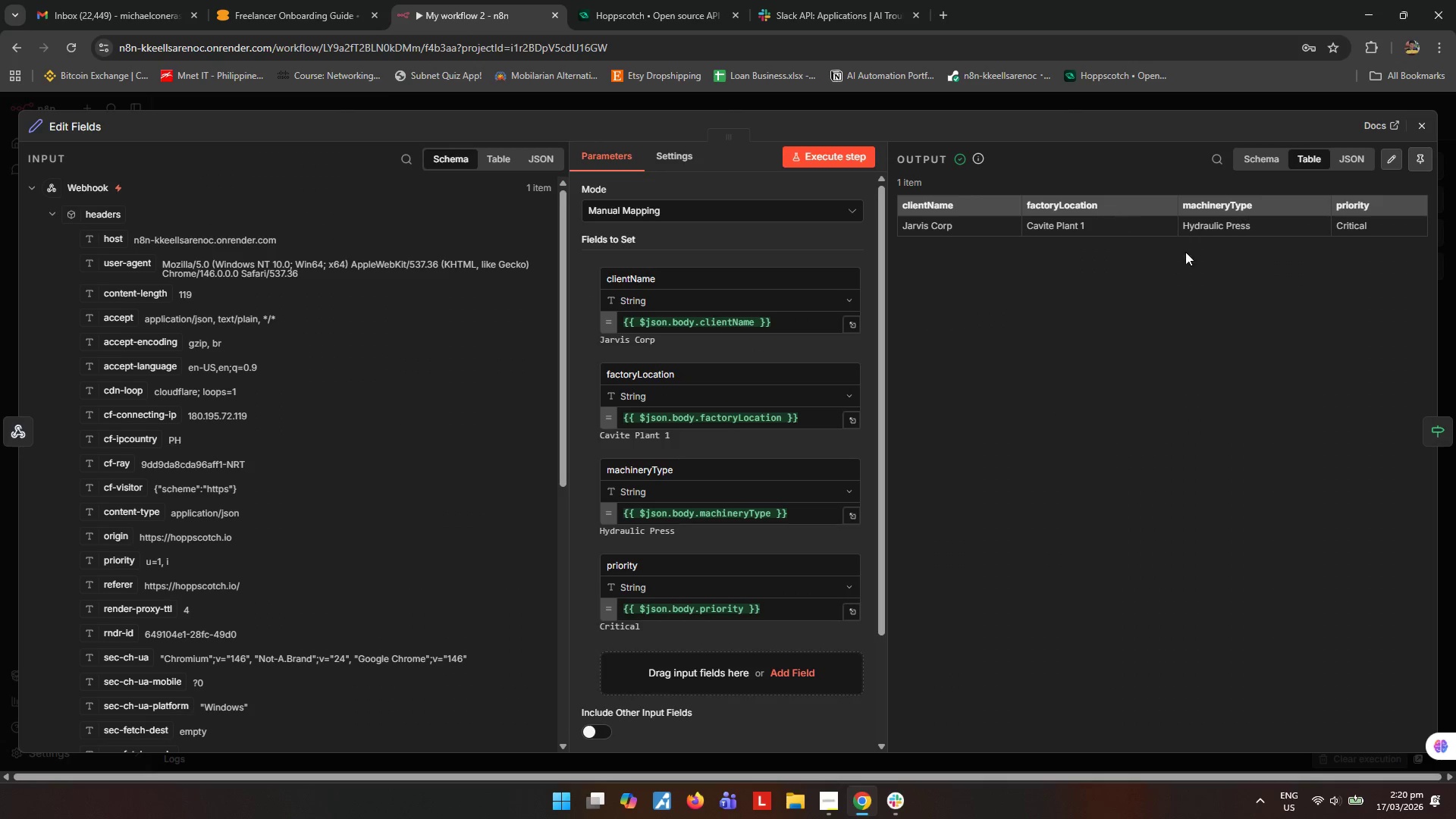 
left_click([1420, 131])
 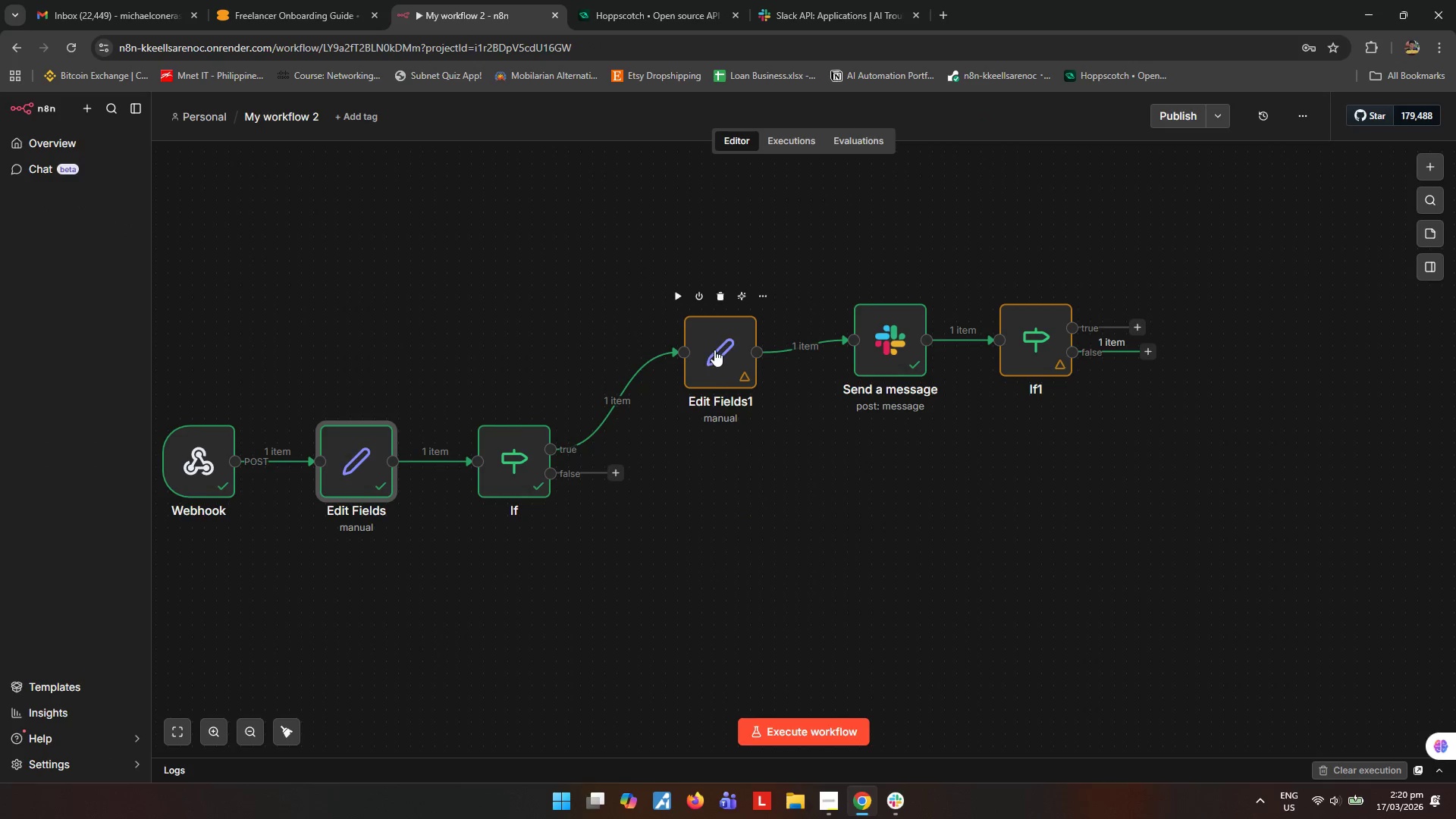 
double_click([714, 349])
 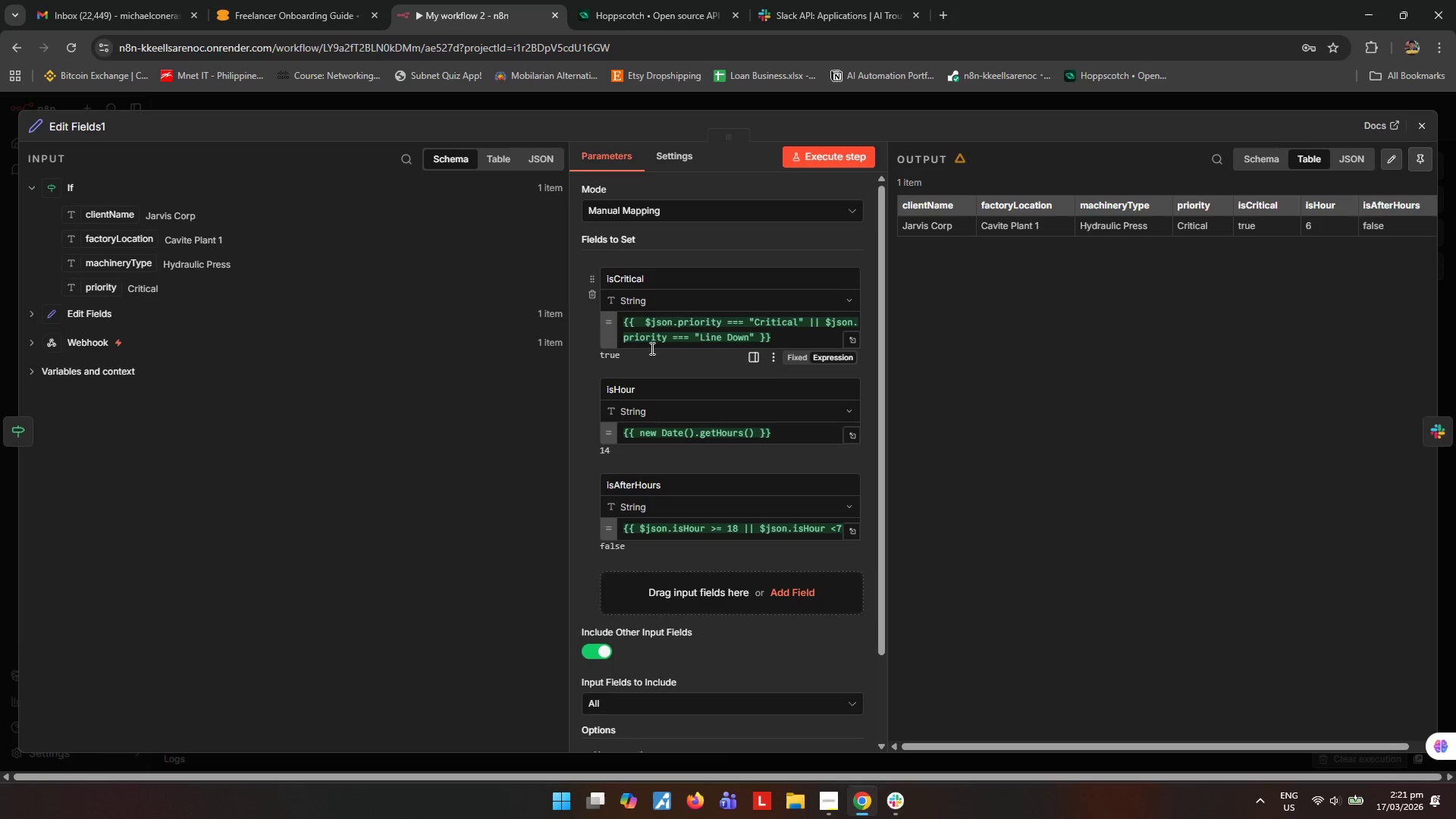 
wait(7.03)
 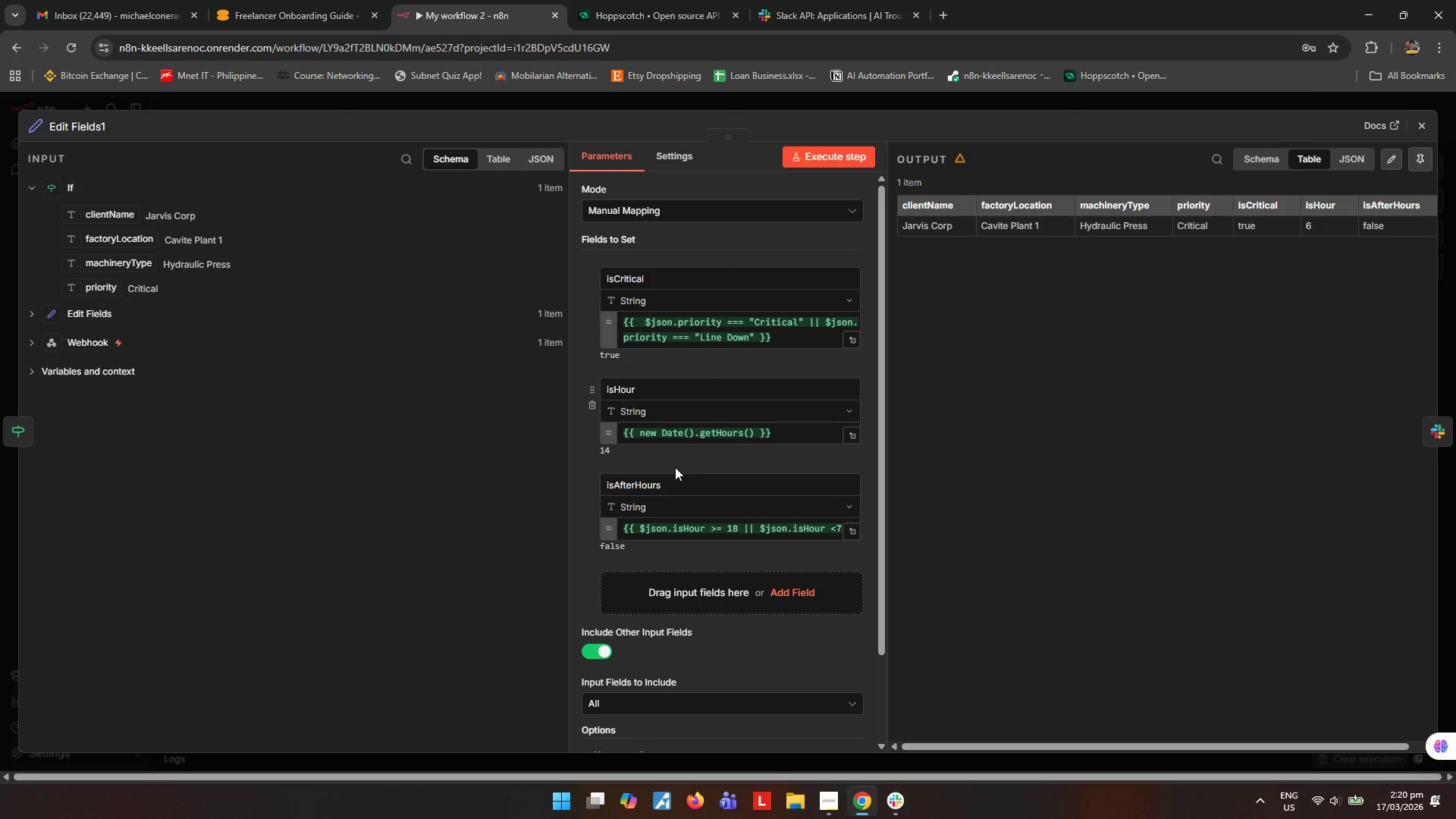 
left_click_drag(start_coordinate=[1307, 204], to_coordinate=[1337, 204])
 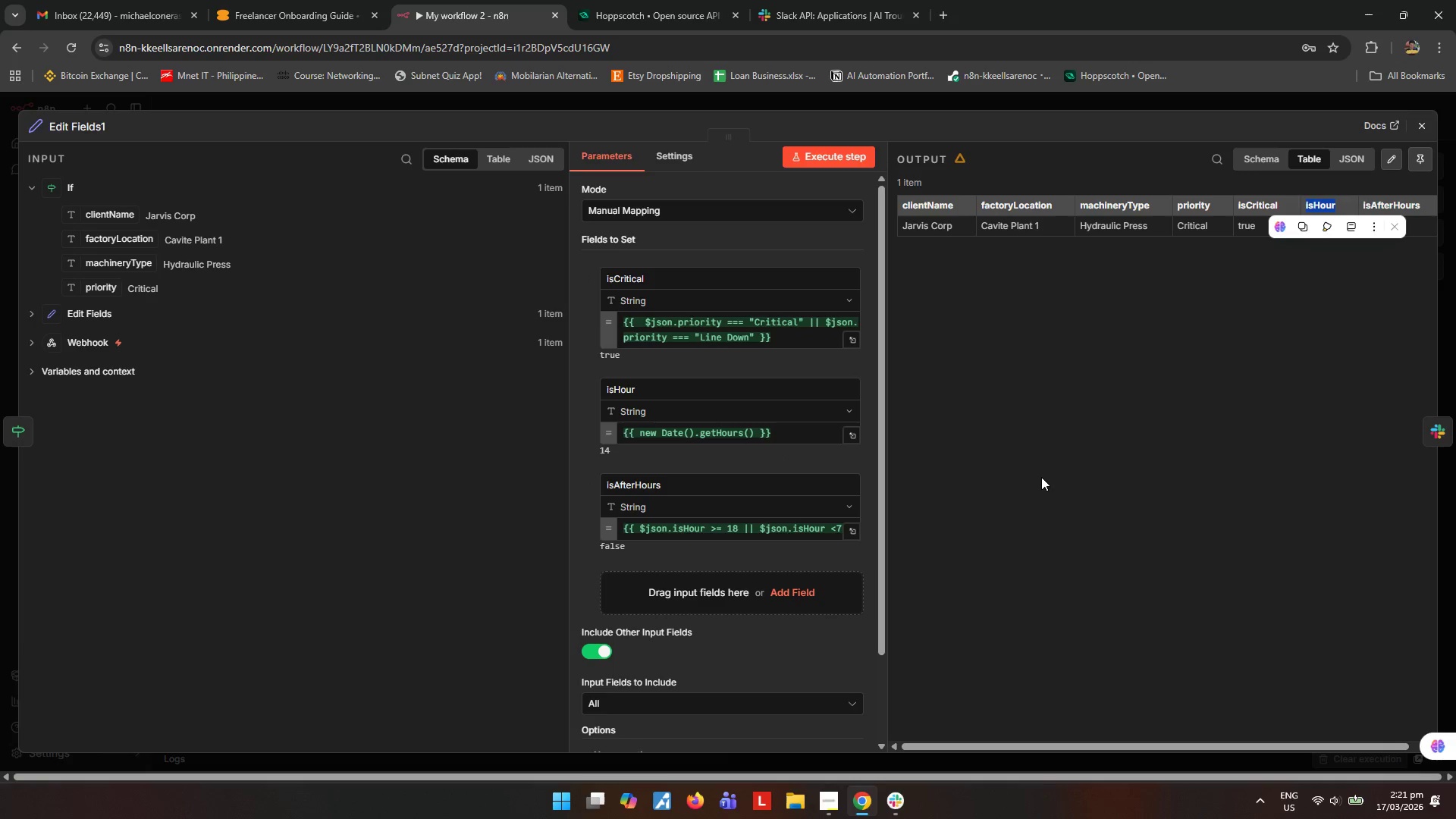 
left_click([1042, 479])
 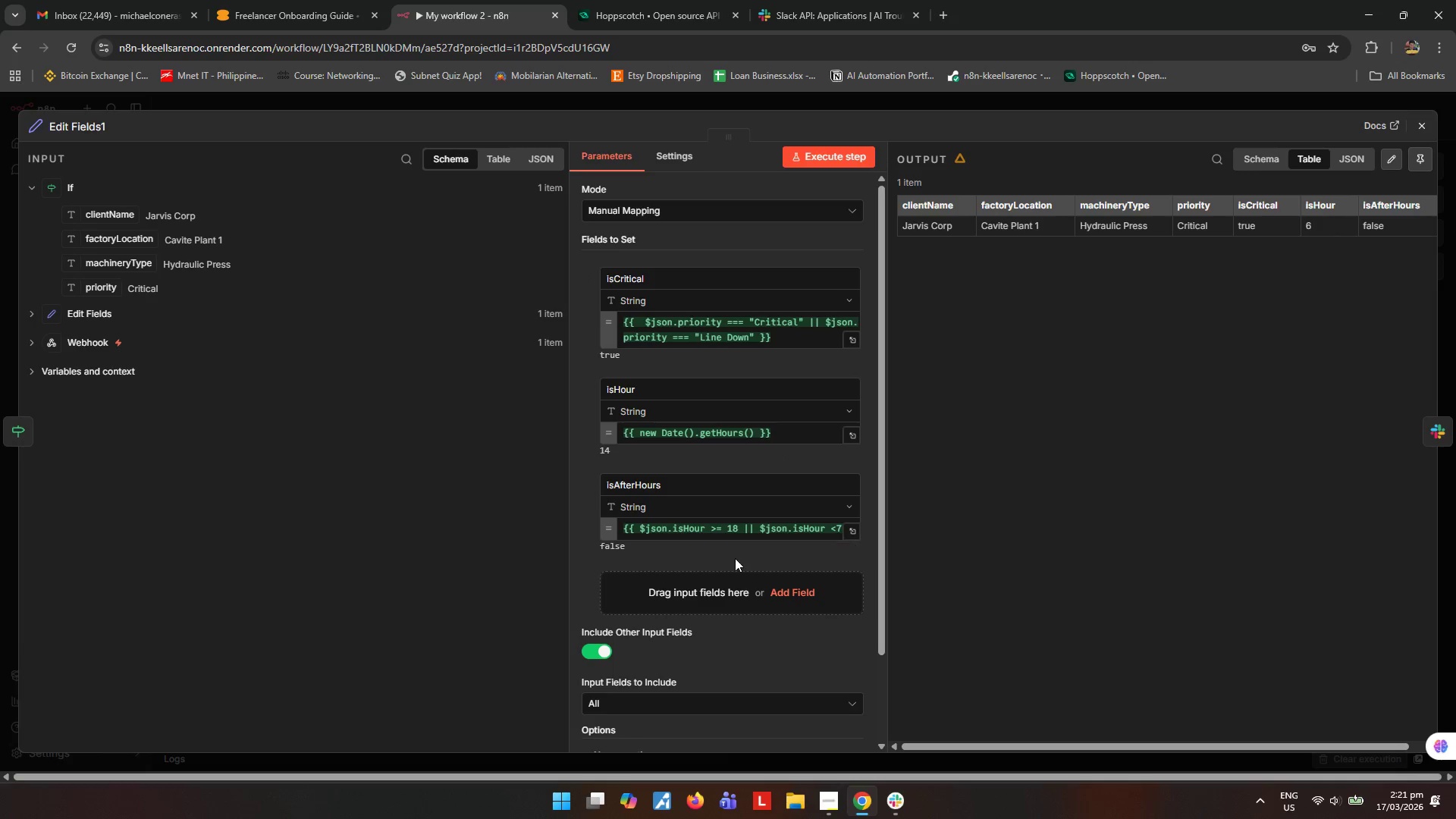 
scroll: coordinate [735, 558], scroll_direction: down, amount: 3.0
 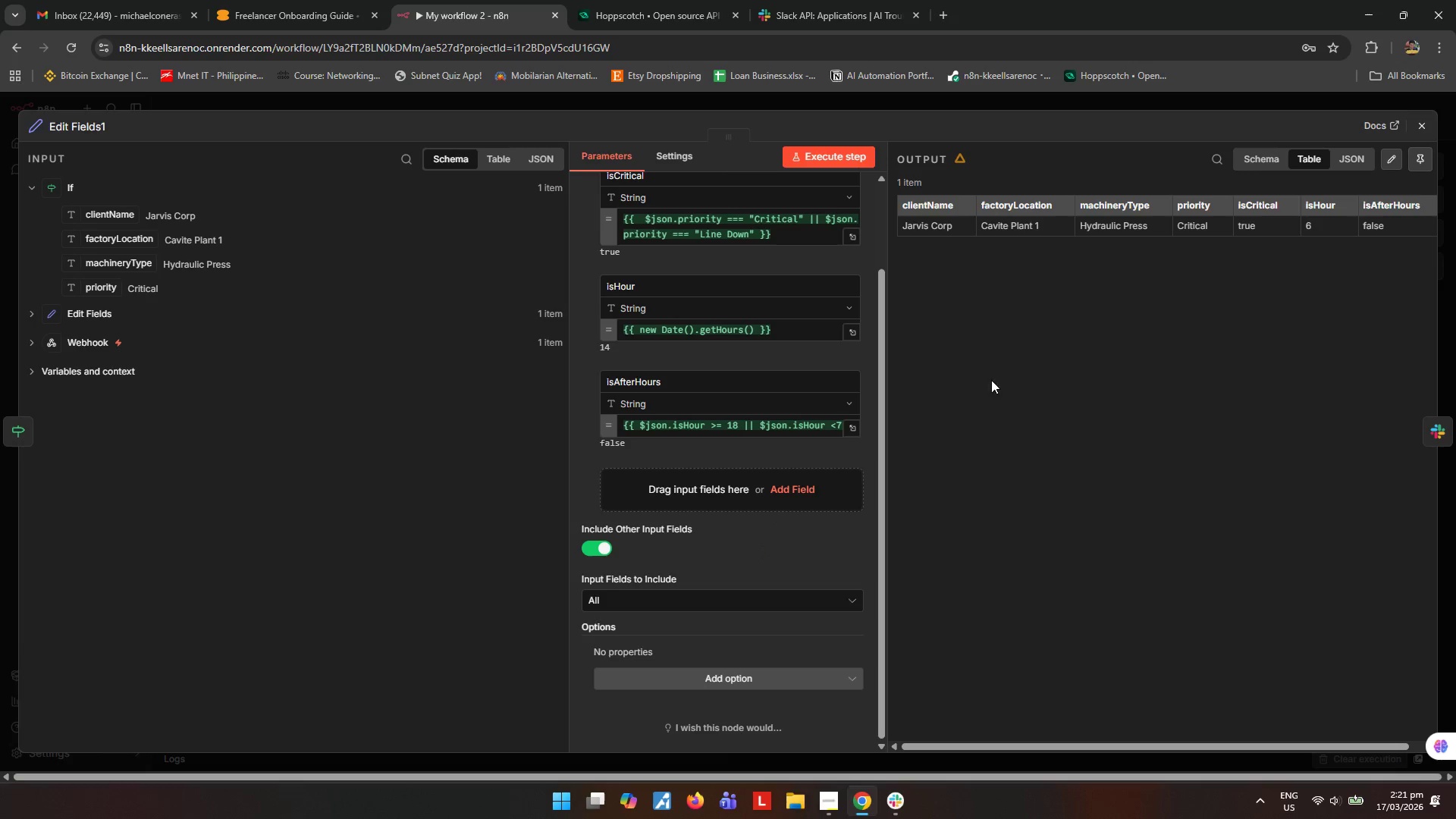 
wait(15.27)
 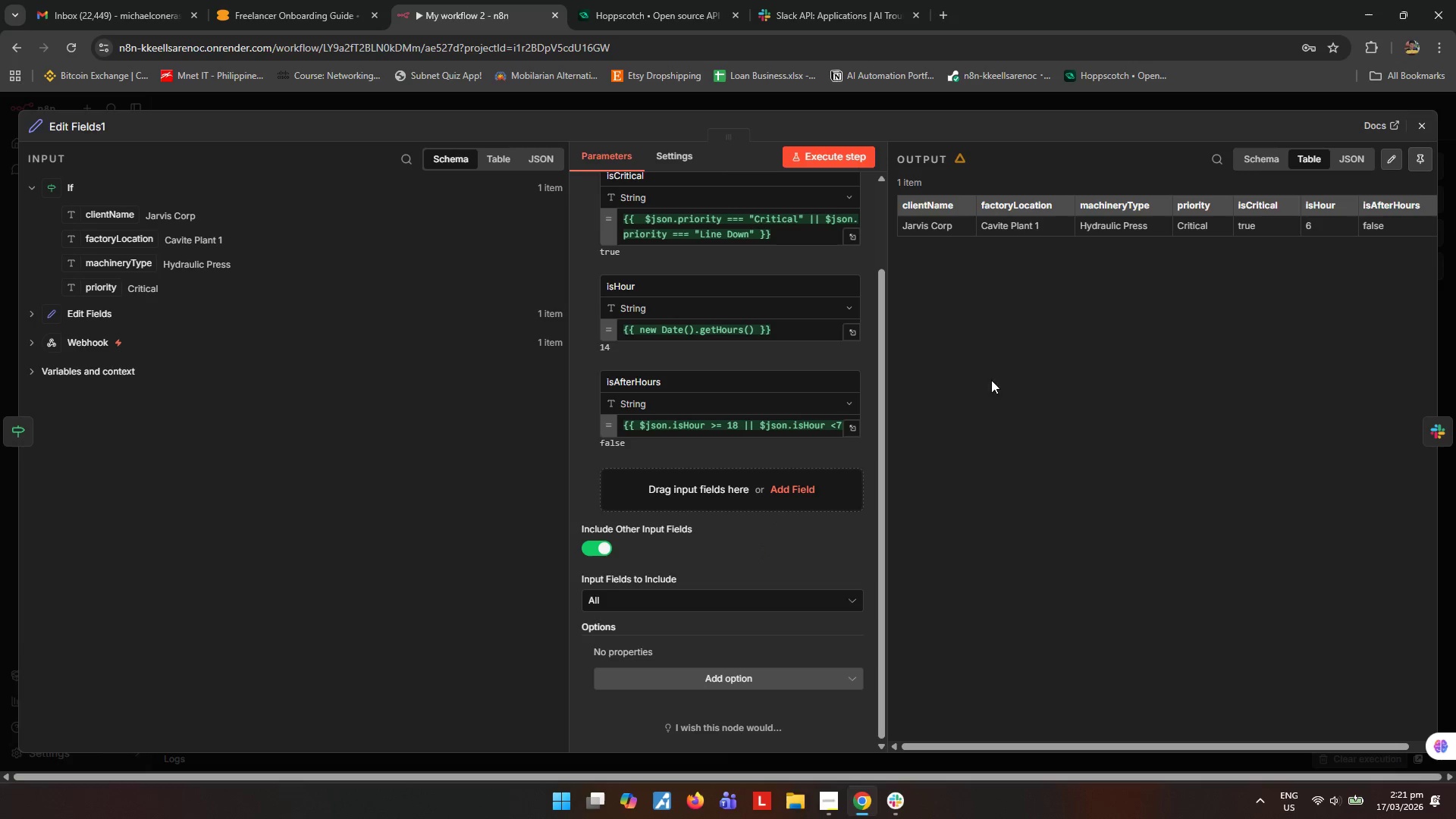 
left_click([1424, 121])
 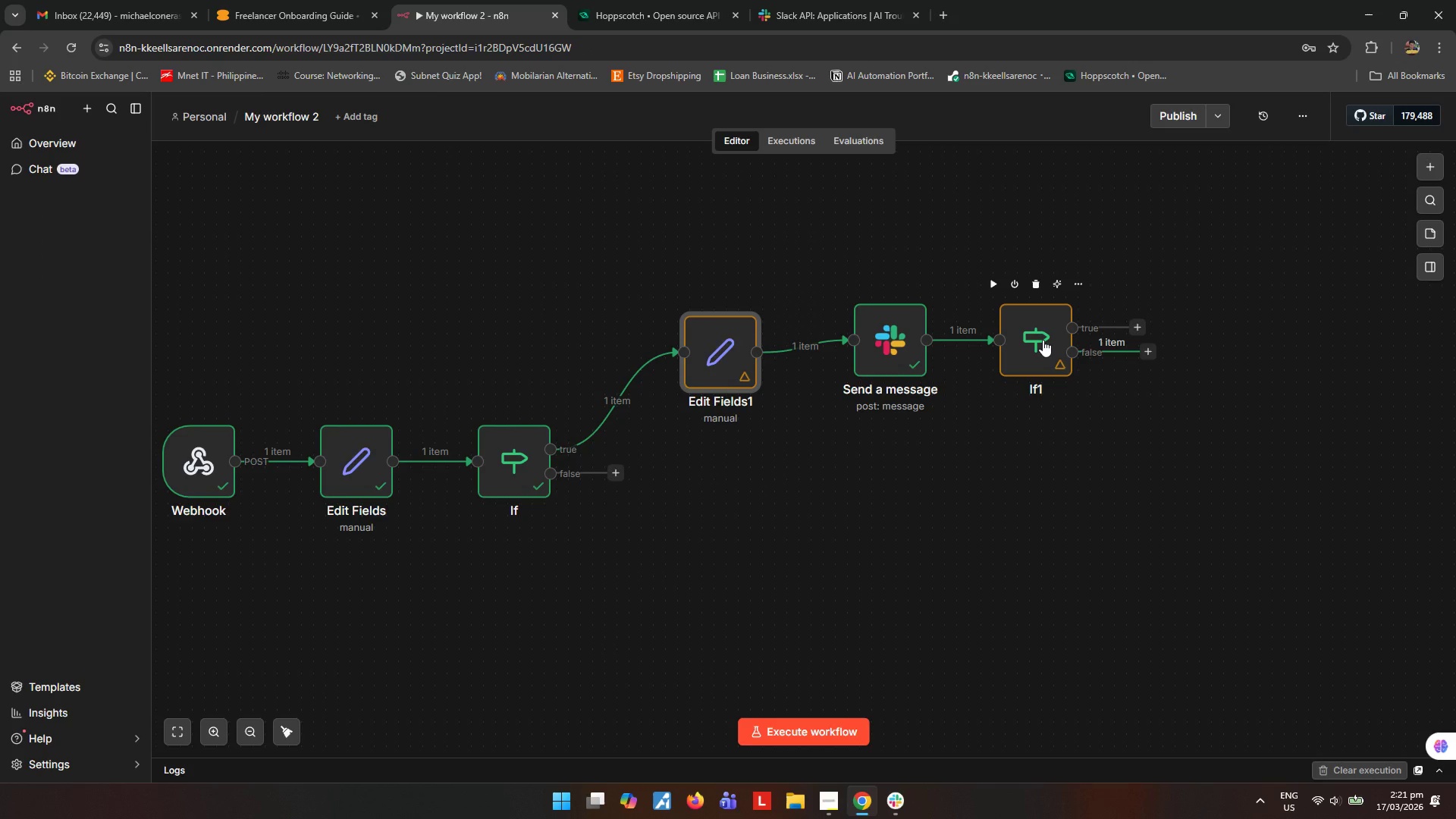 
wait(15.38)
 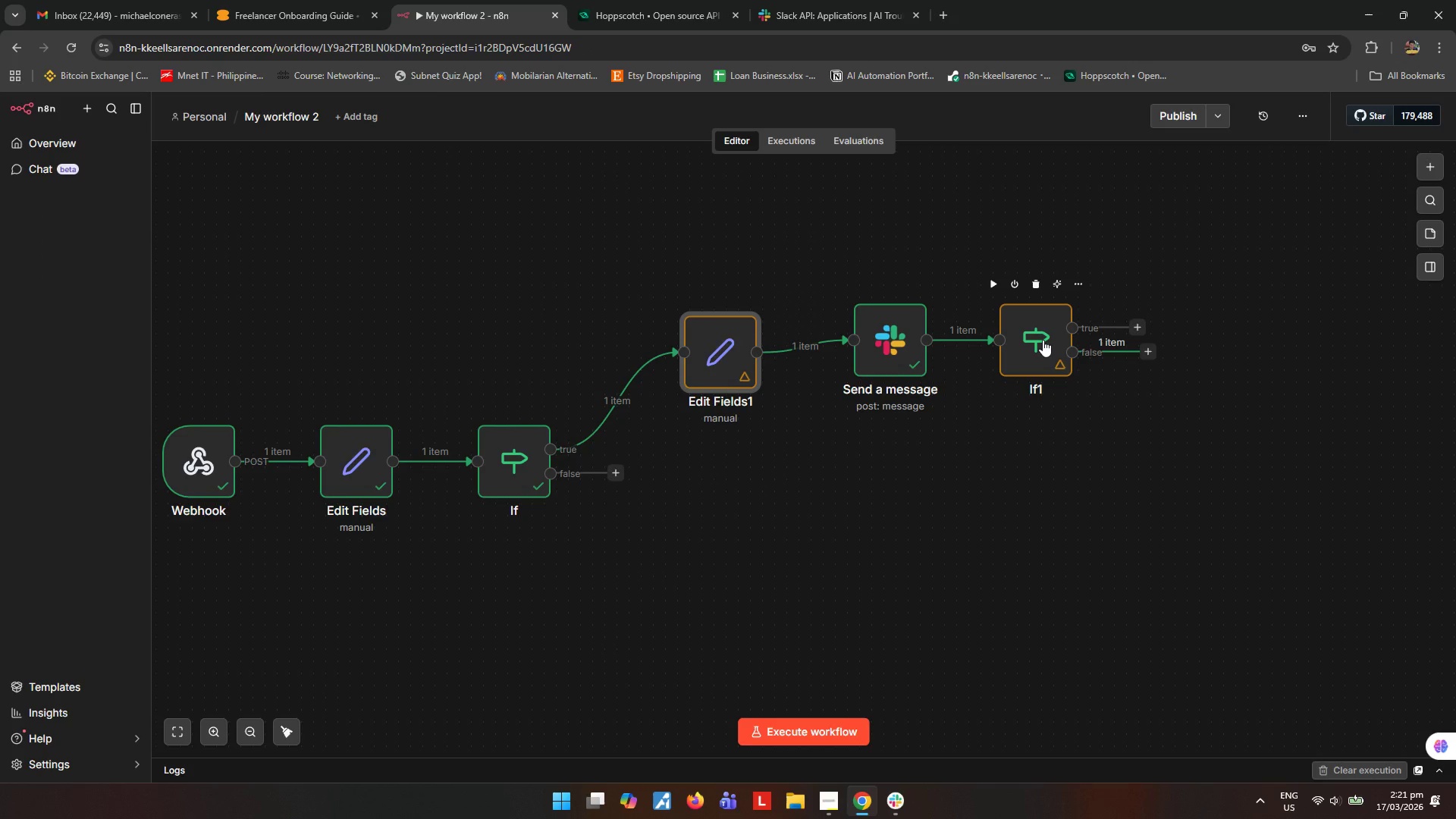 
double_click([715, 372])
 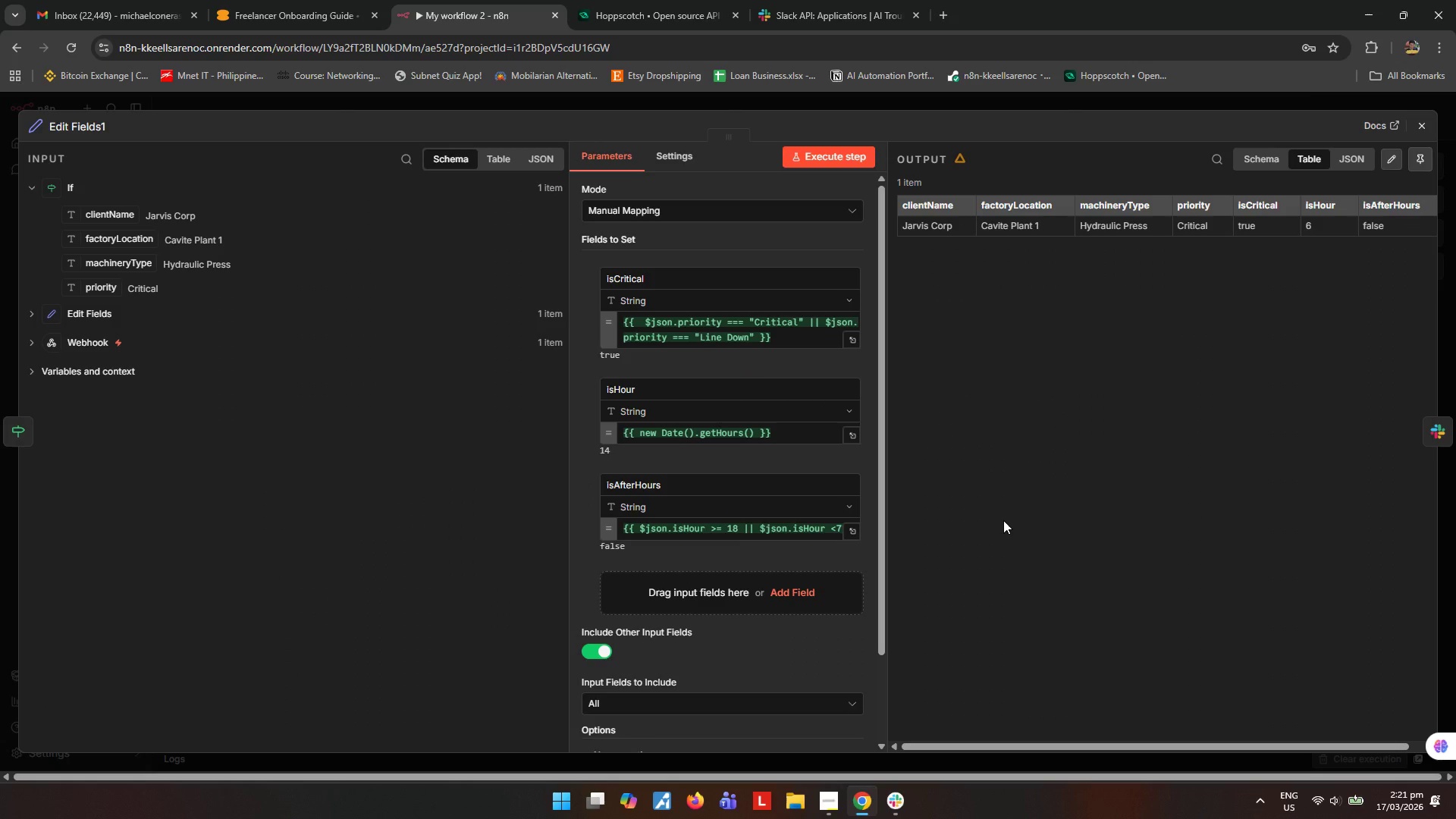 
wait(14.8)
 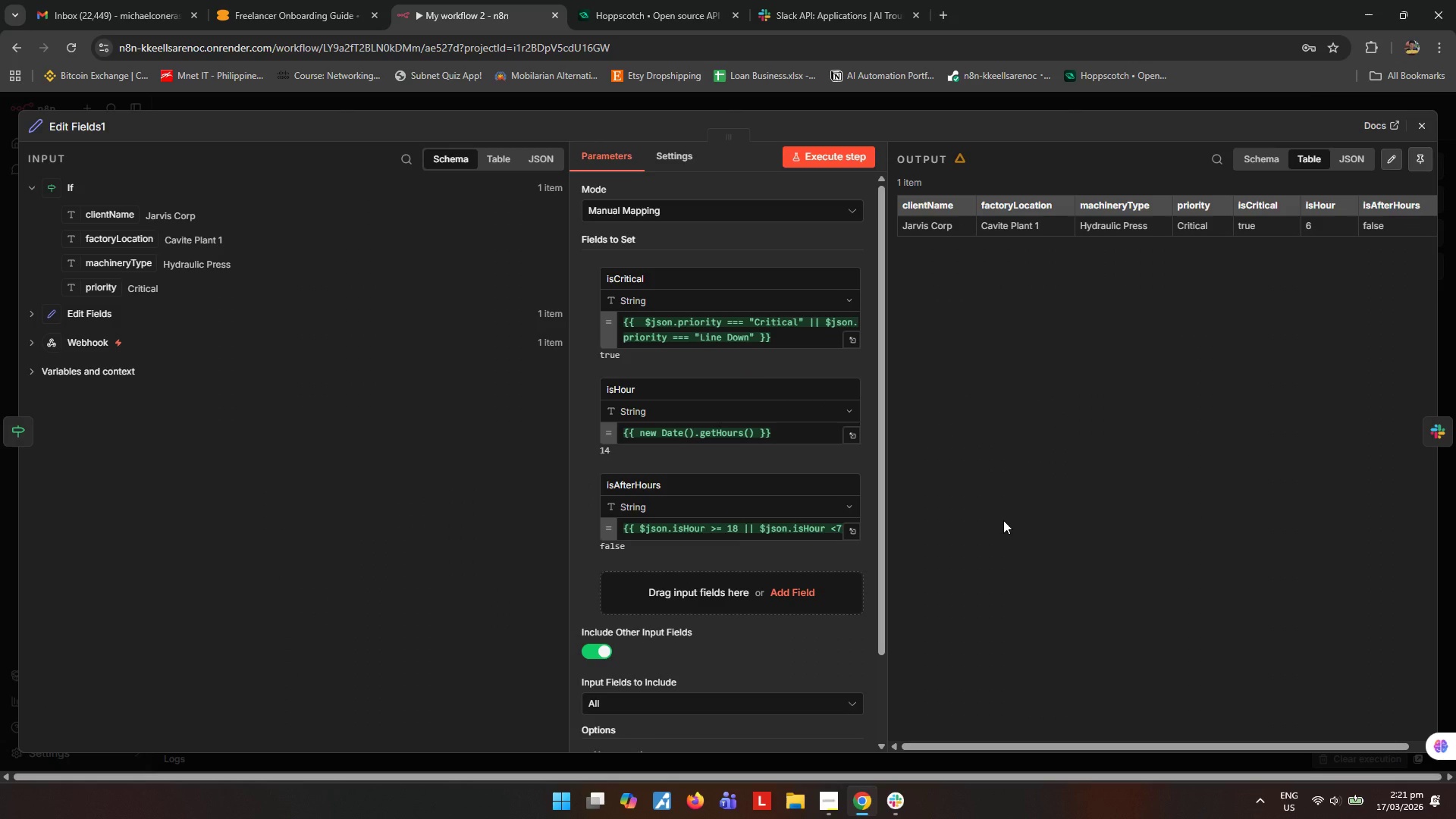 
scroll: coordinate [802, 507], scroll_direction: down, amount: 2.0
 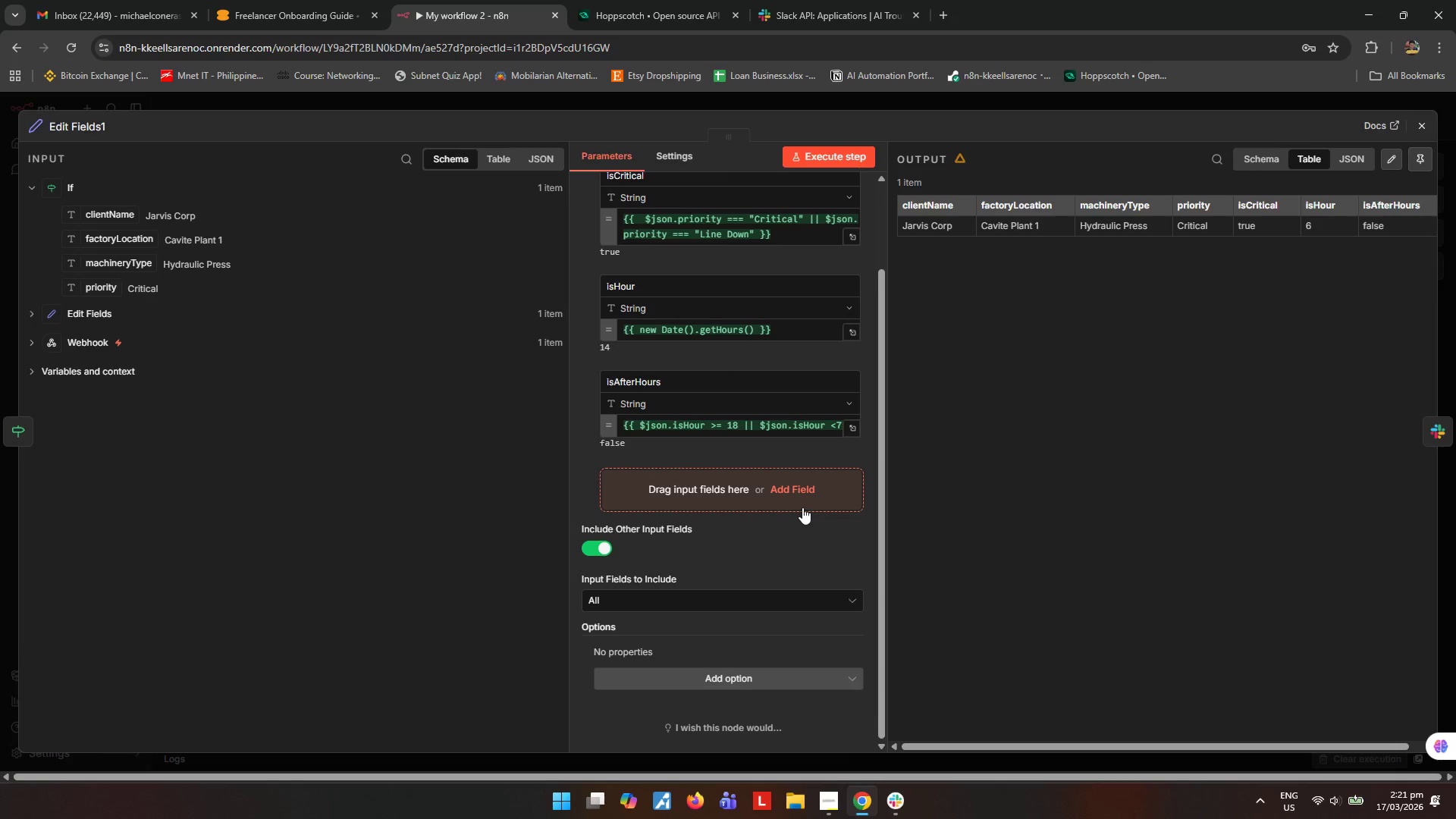 
scroll: coordinate [802, 507], scroll_direction: up, amount: 1.0
 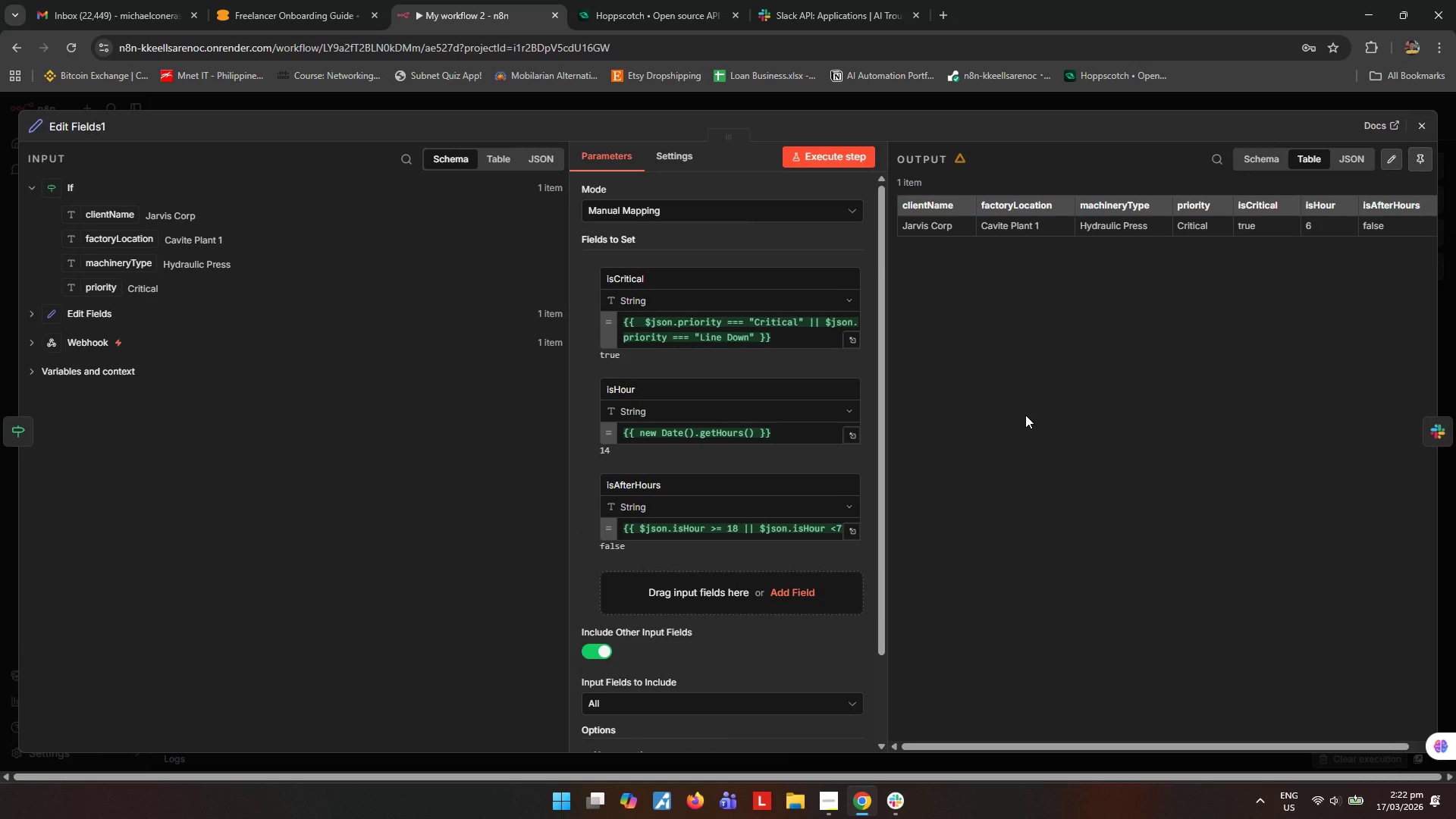 
wait(15.62)
 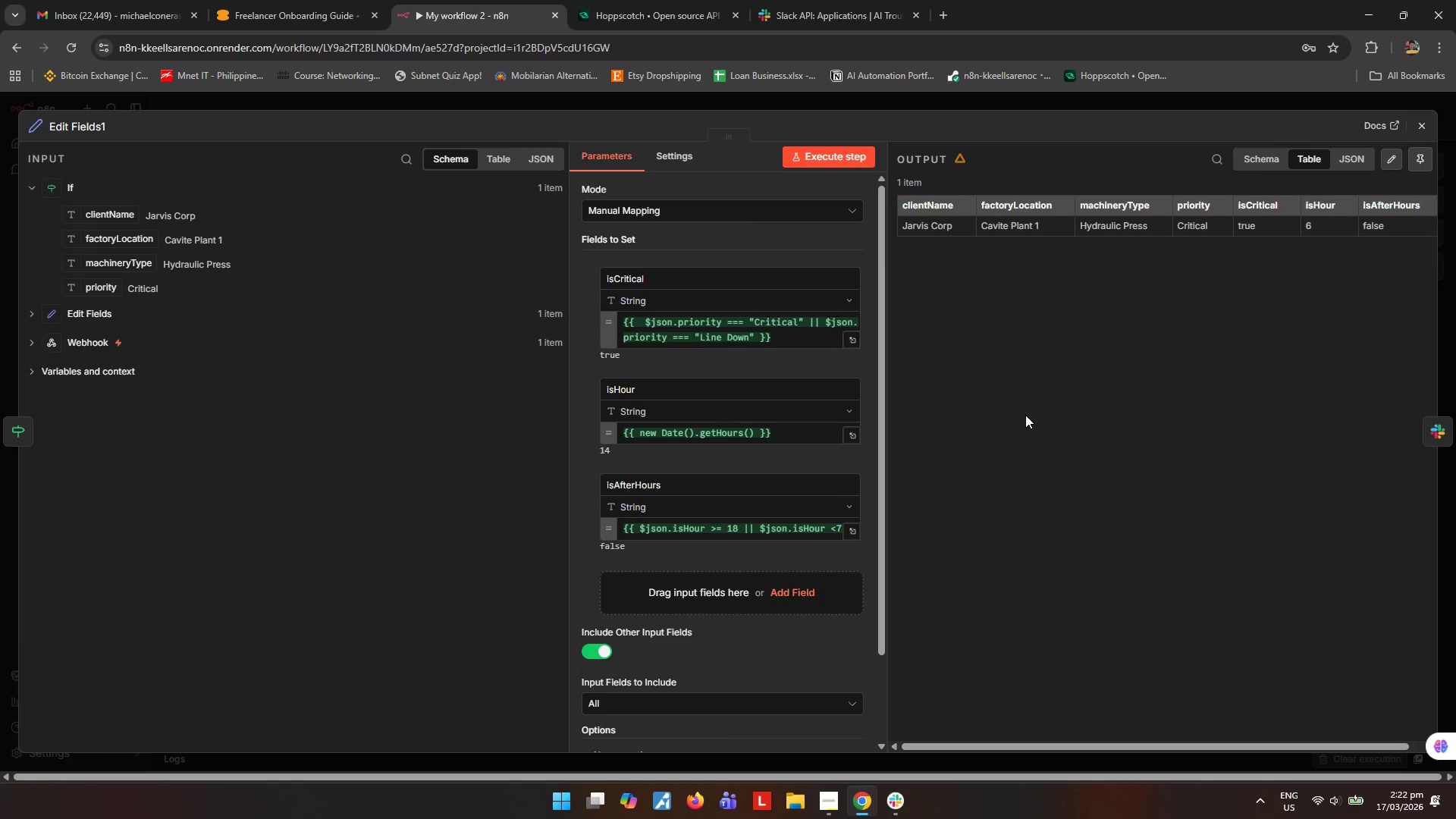 
left_click([849, 302])
 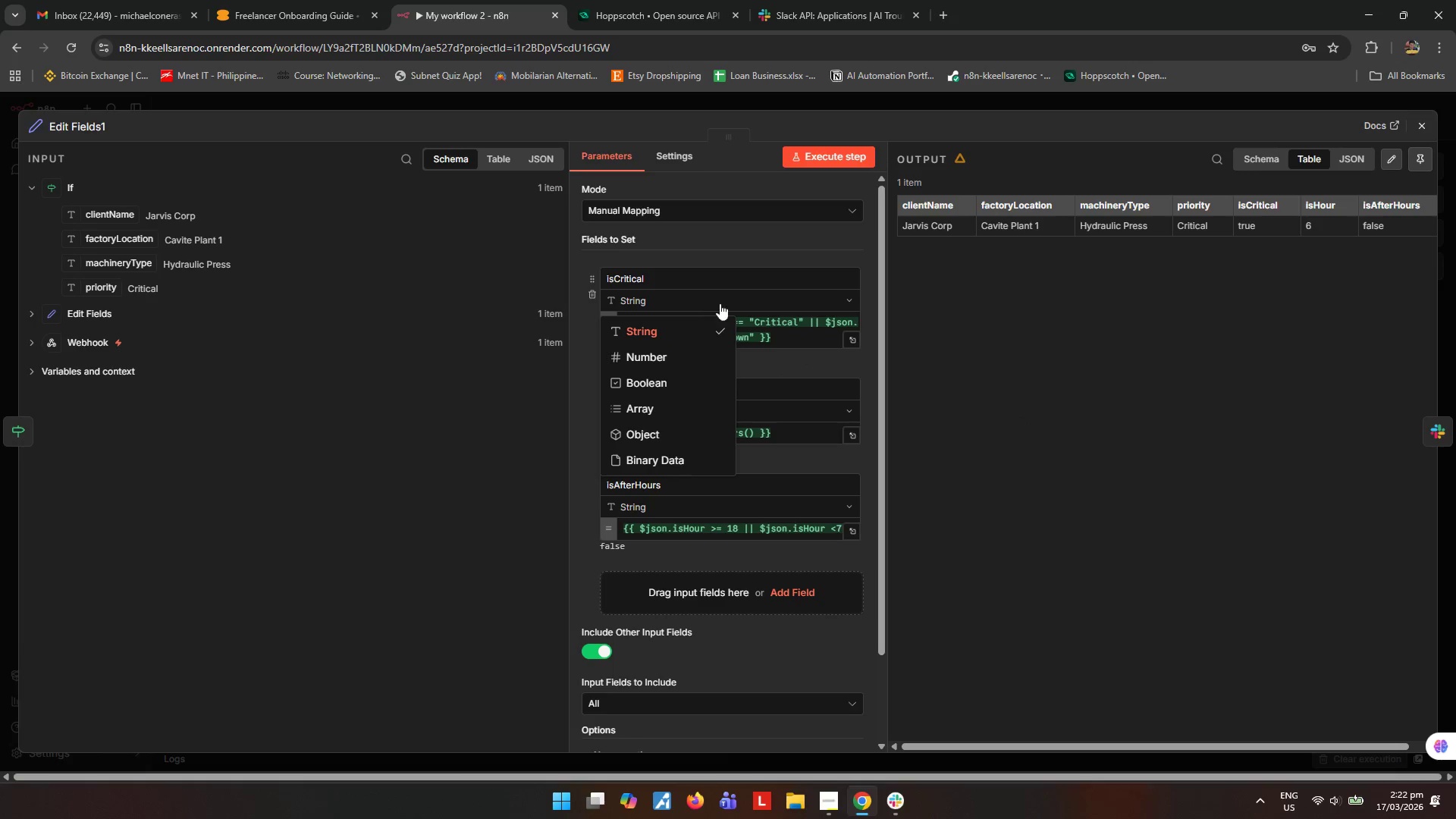 
left_click([1087, 322])
 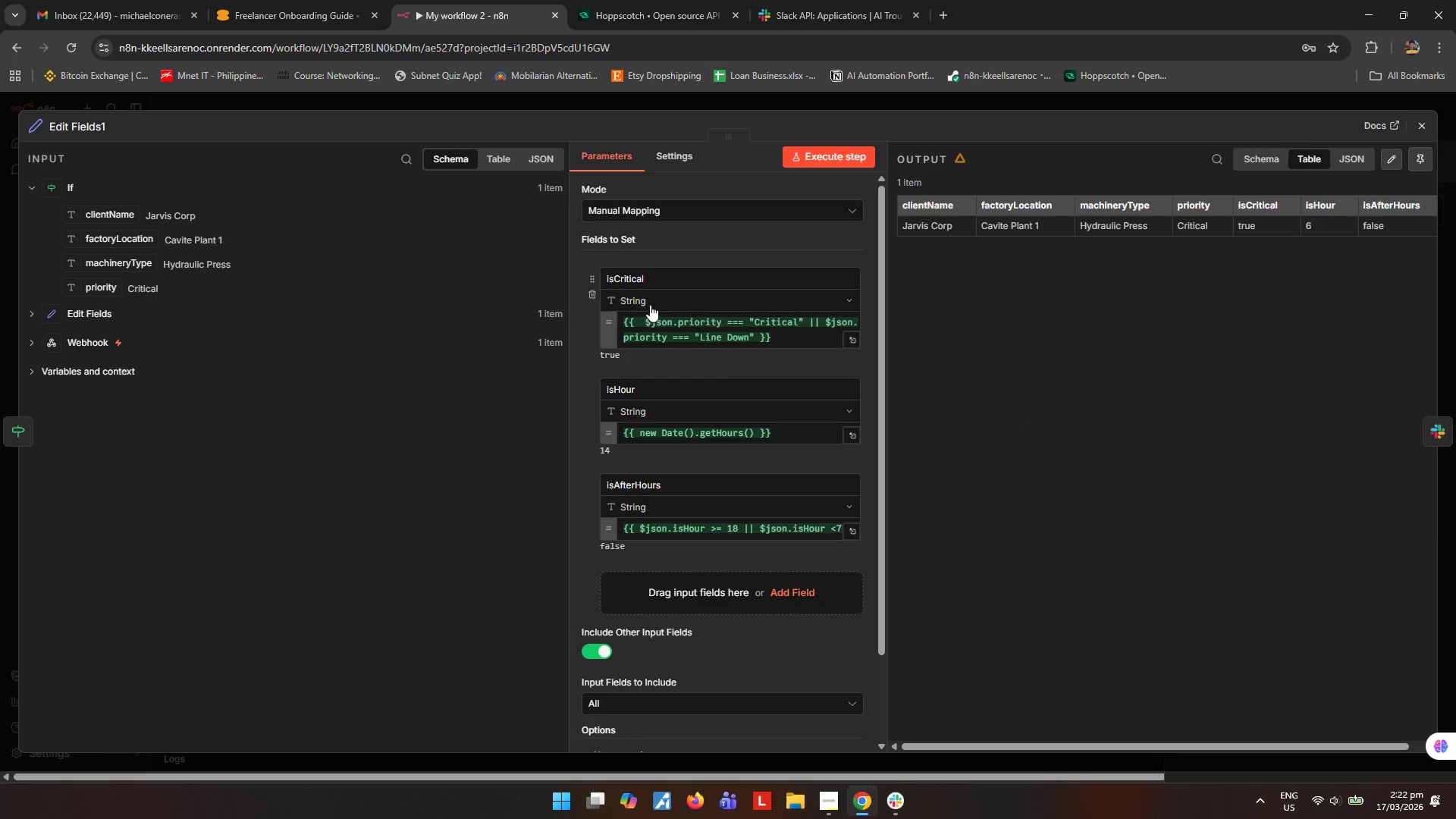 
left_click([851, 300])
 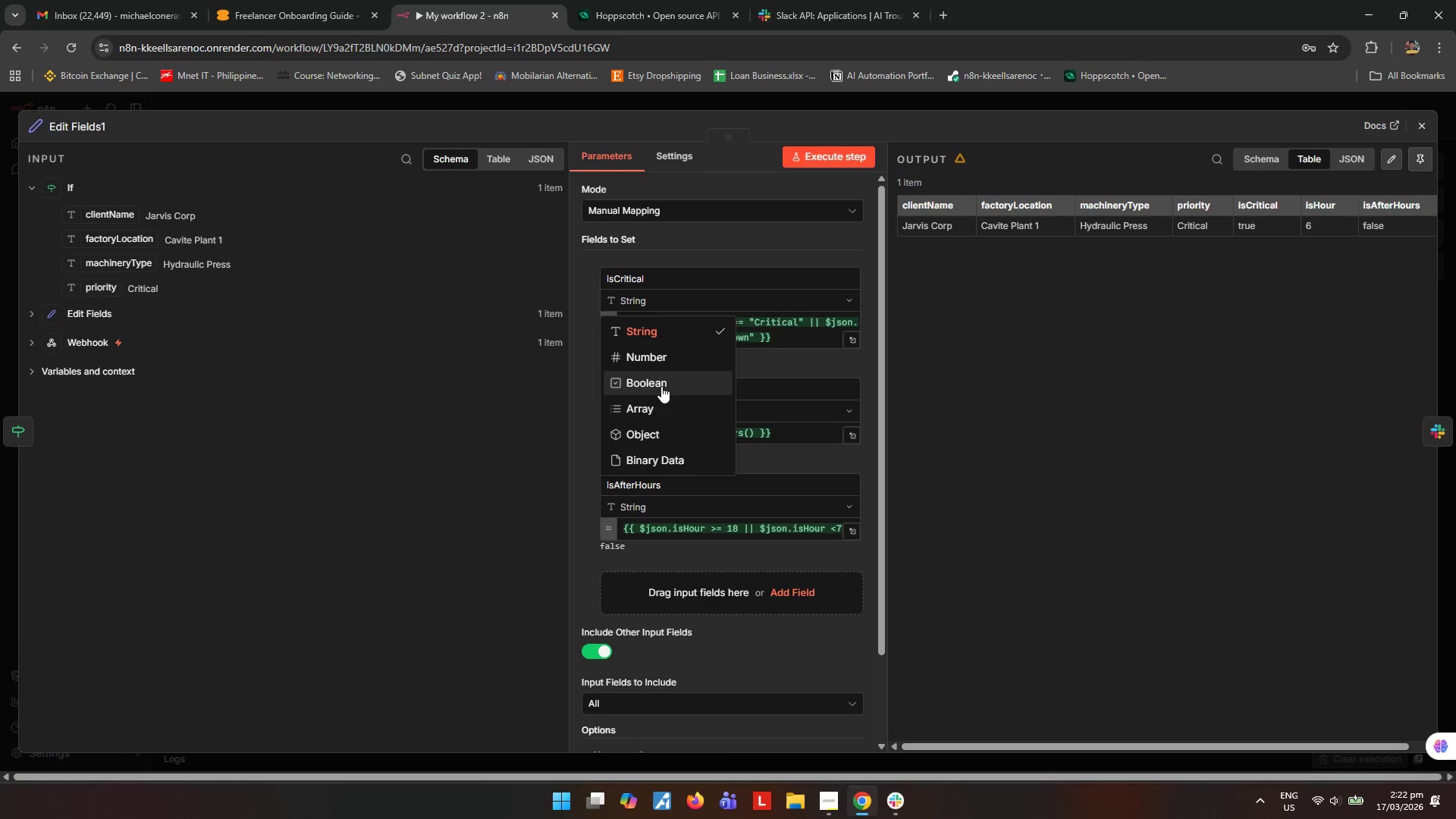 
left_click([669, 375])
 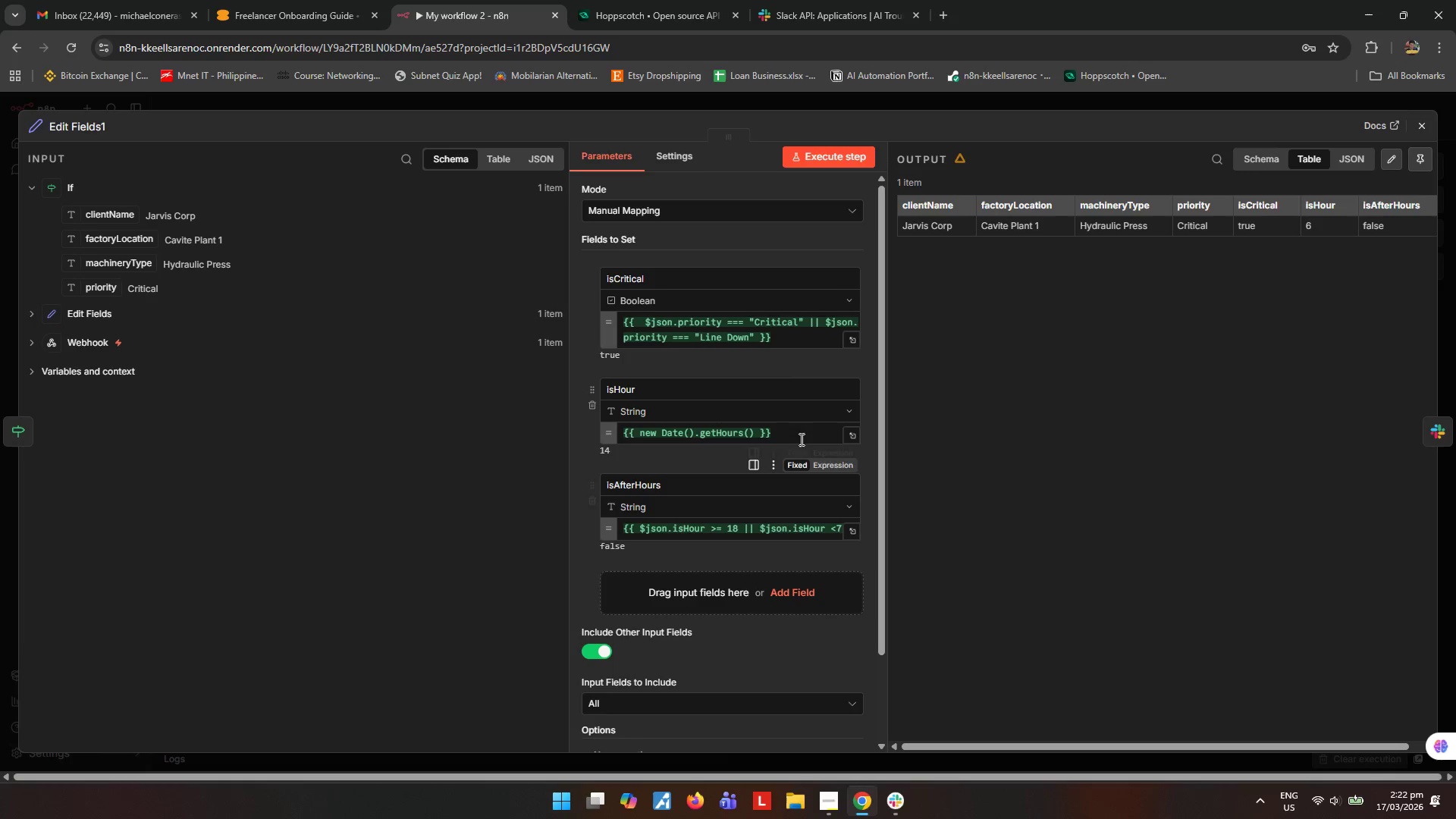 
wait(5.25)
 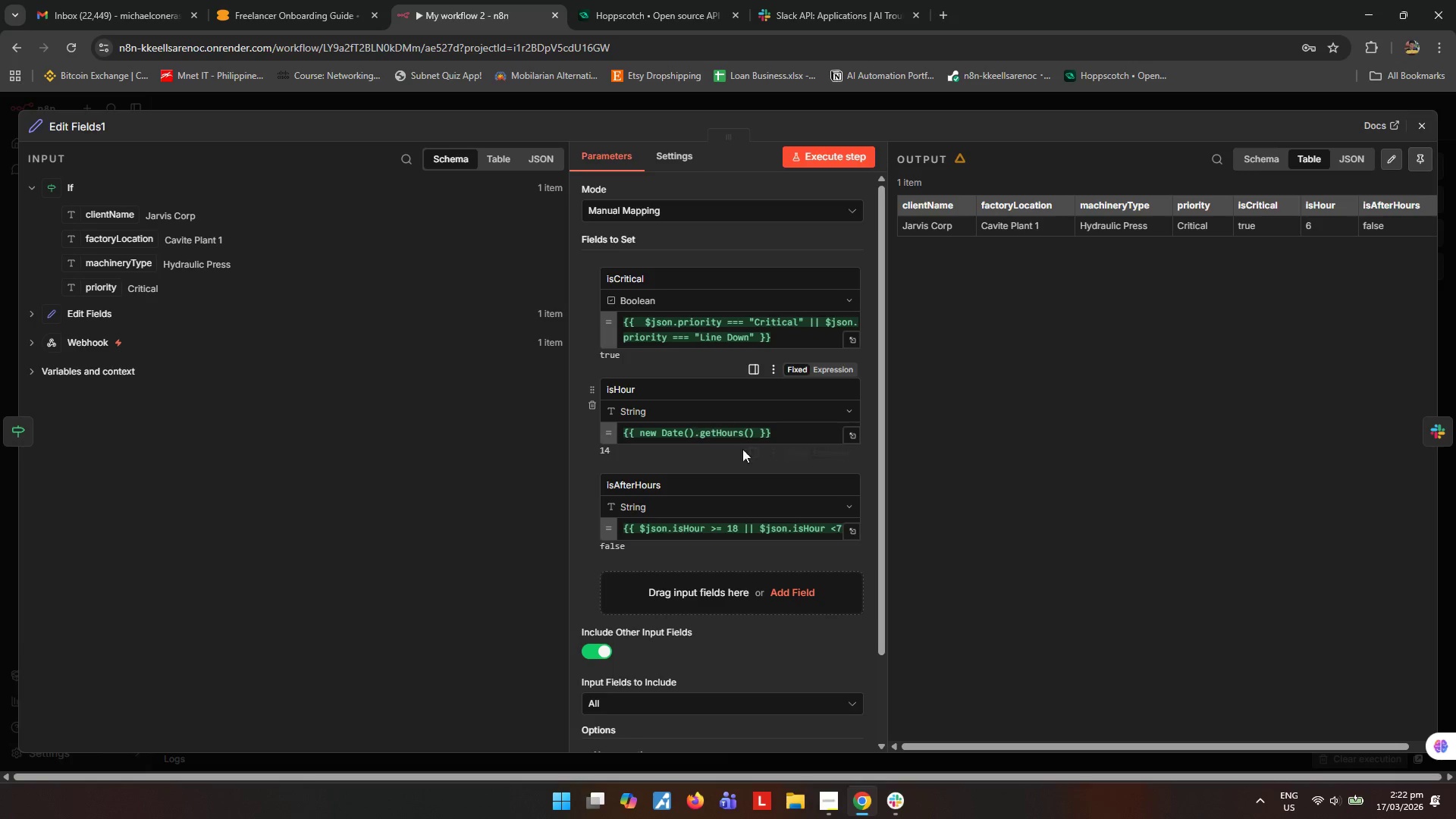 
left_click([843, 411])
 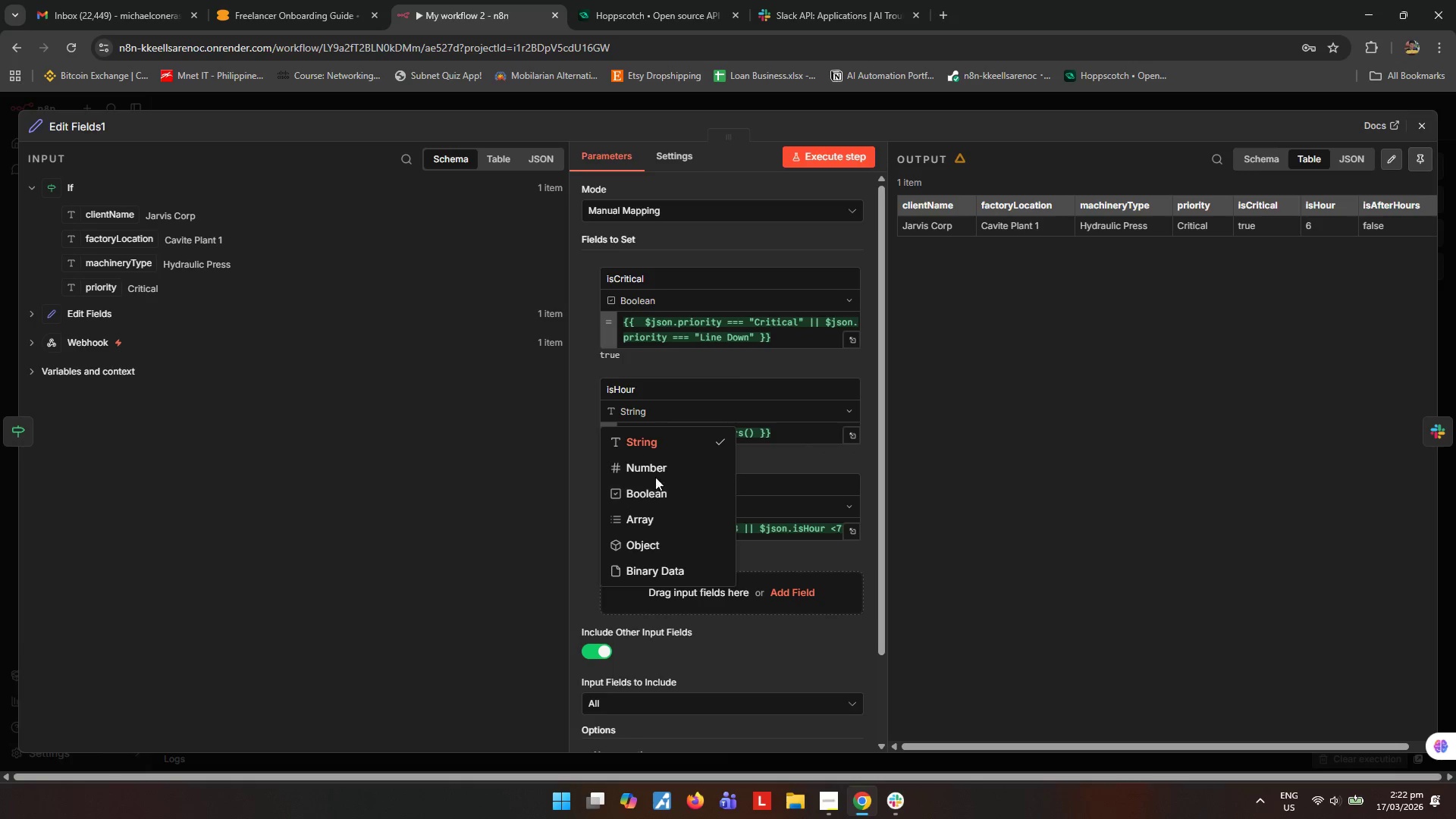 
left_click([655, 469])
 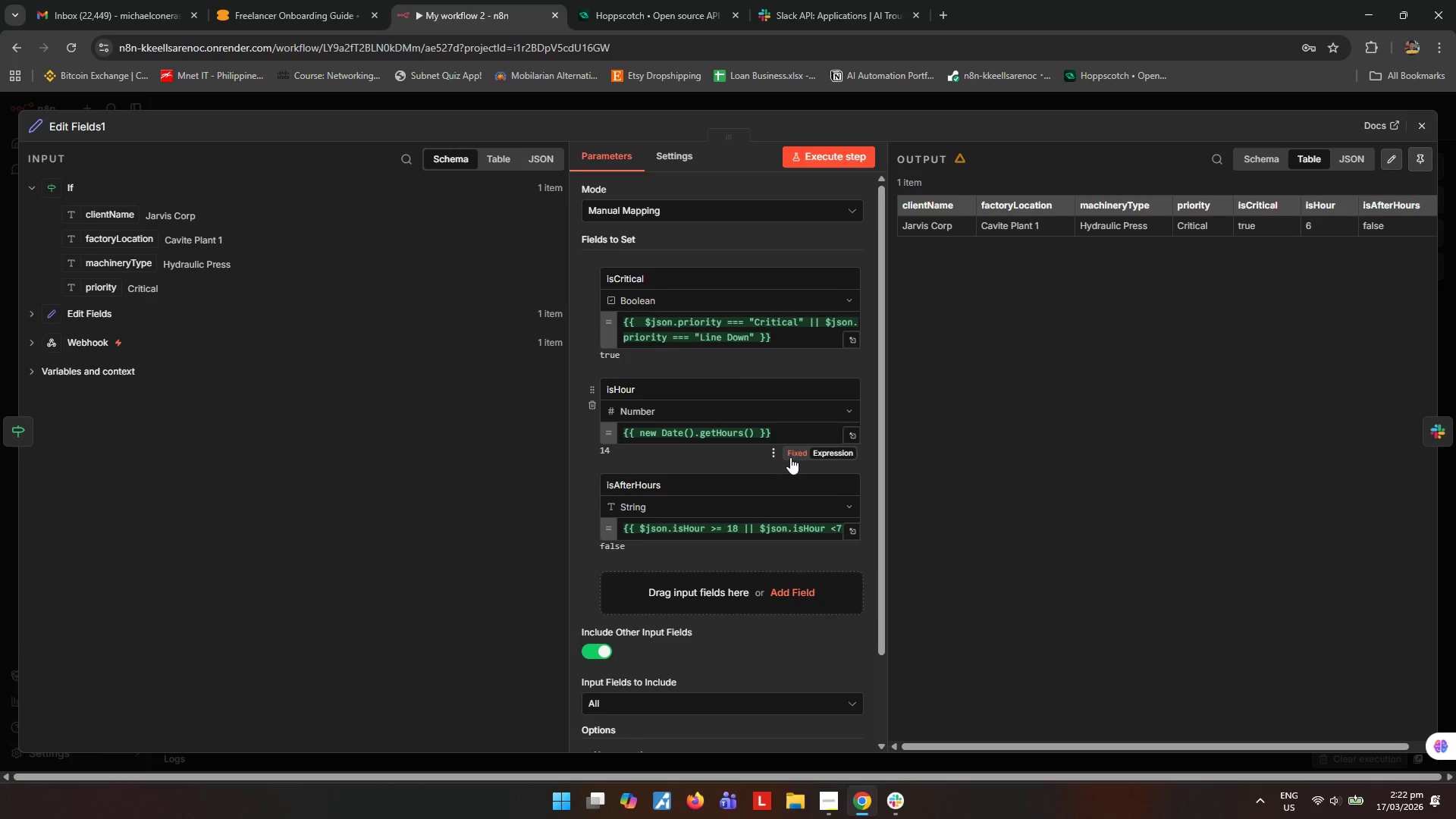 
scroll: coordinate [789, 459], scroll_direction: down, amount: 1.0
 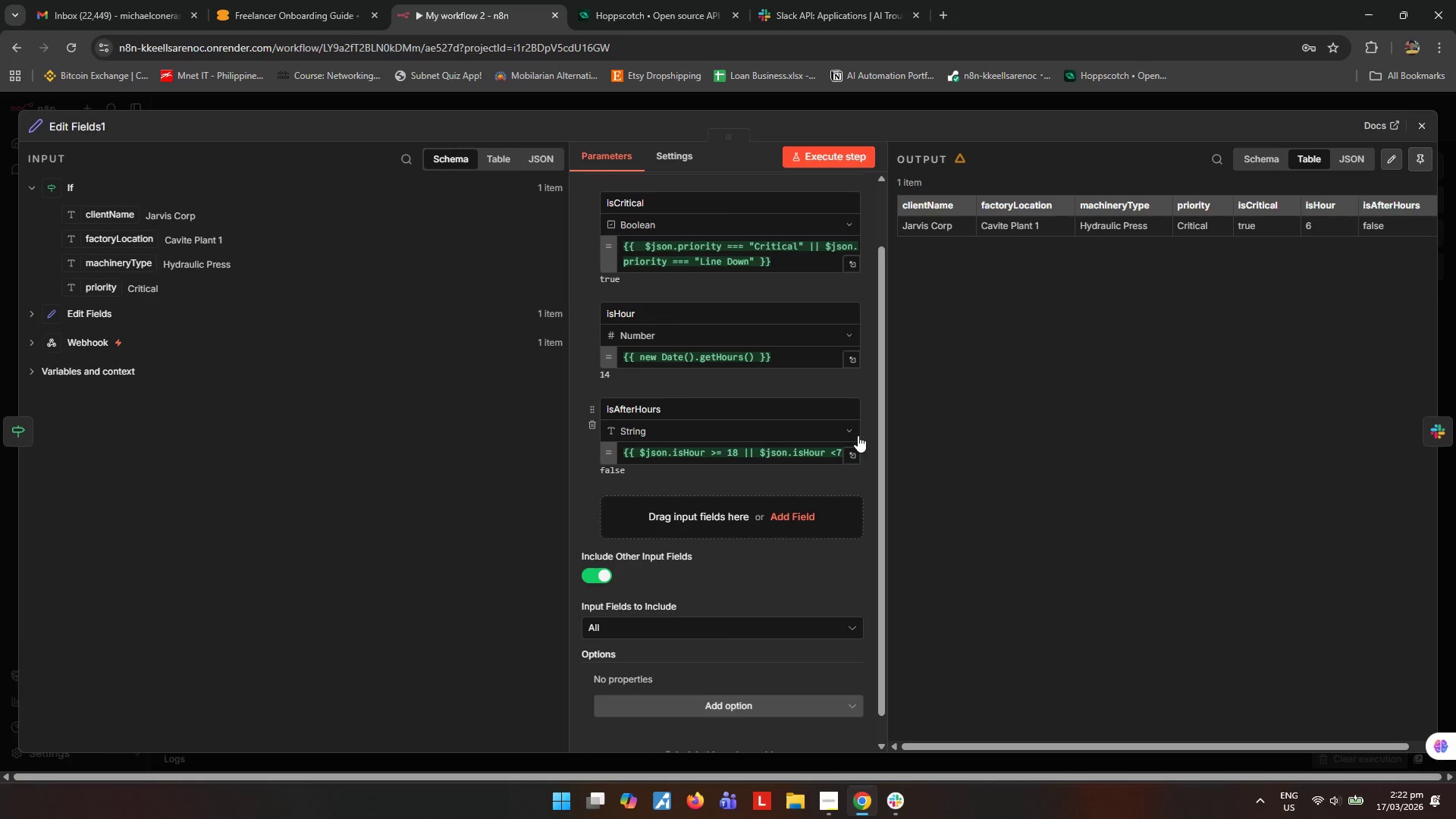 
left_click([855, 432])
 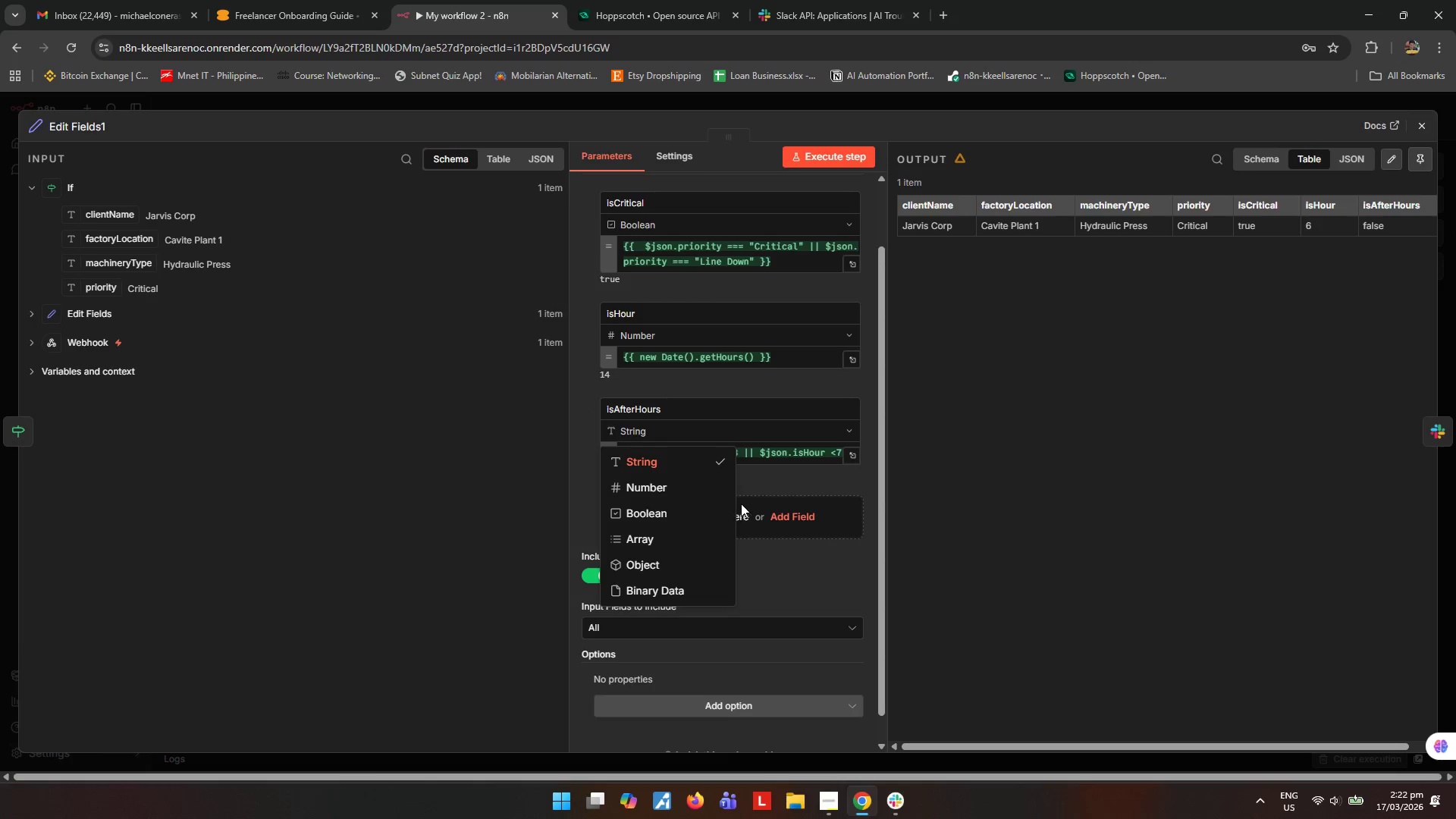 
left_click([671, 515])
 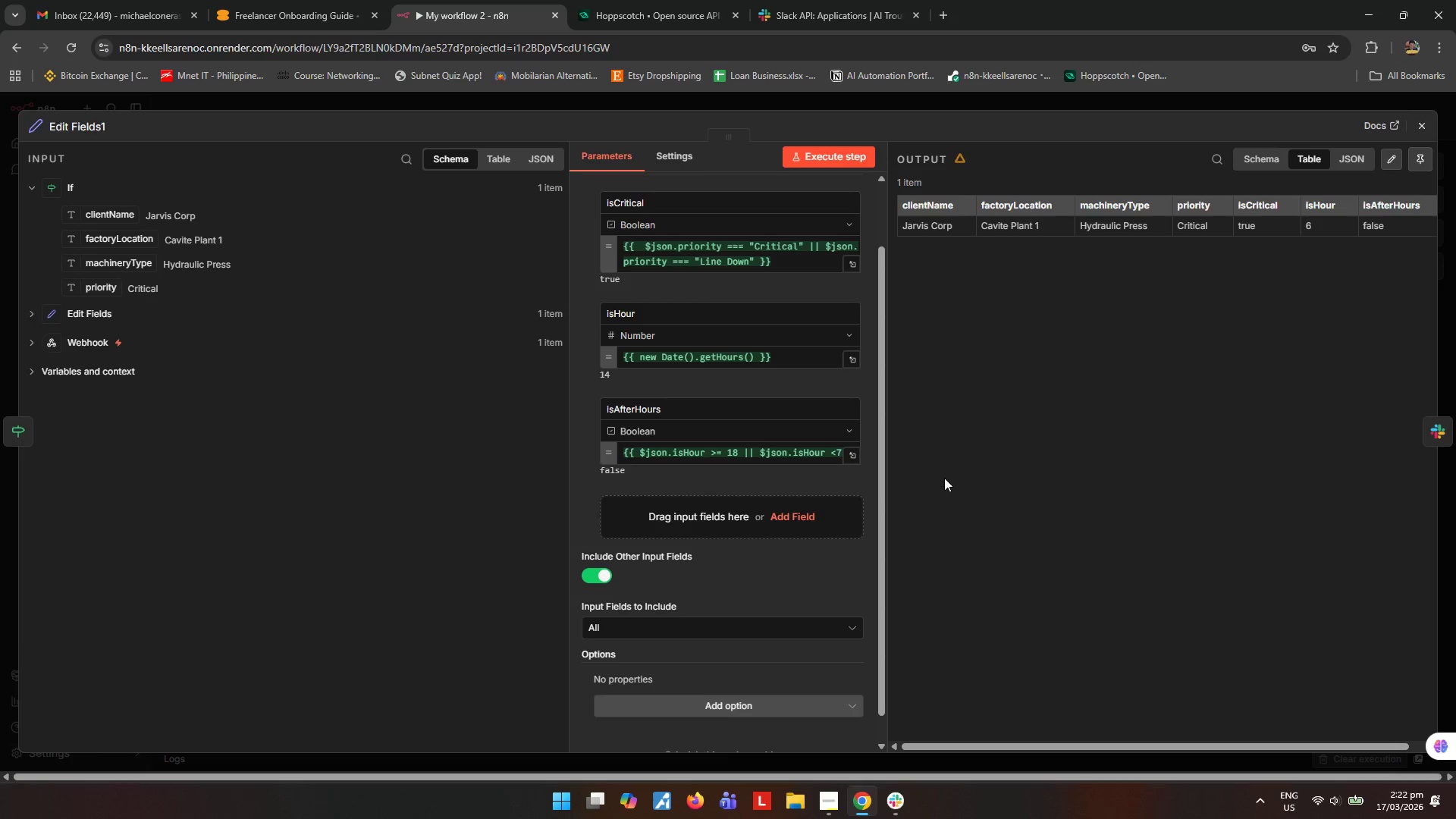 
left_click([944, 478])
 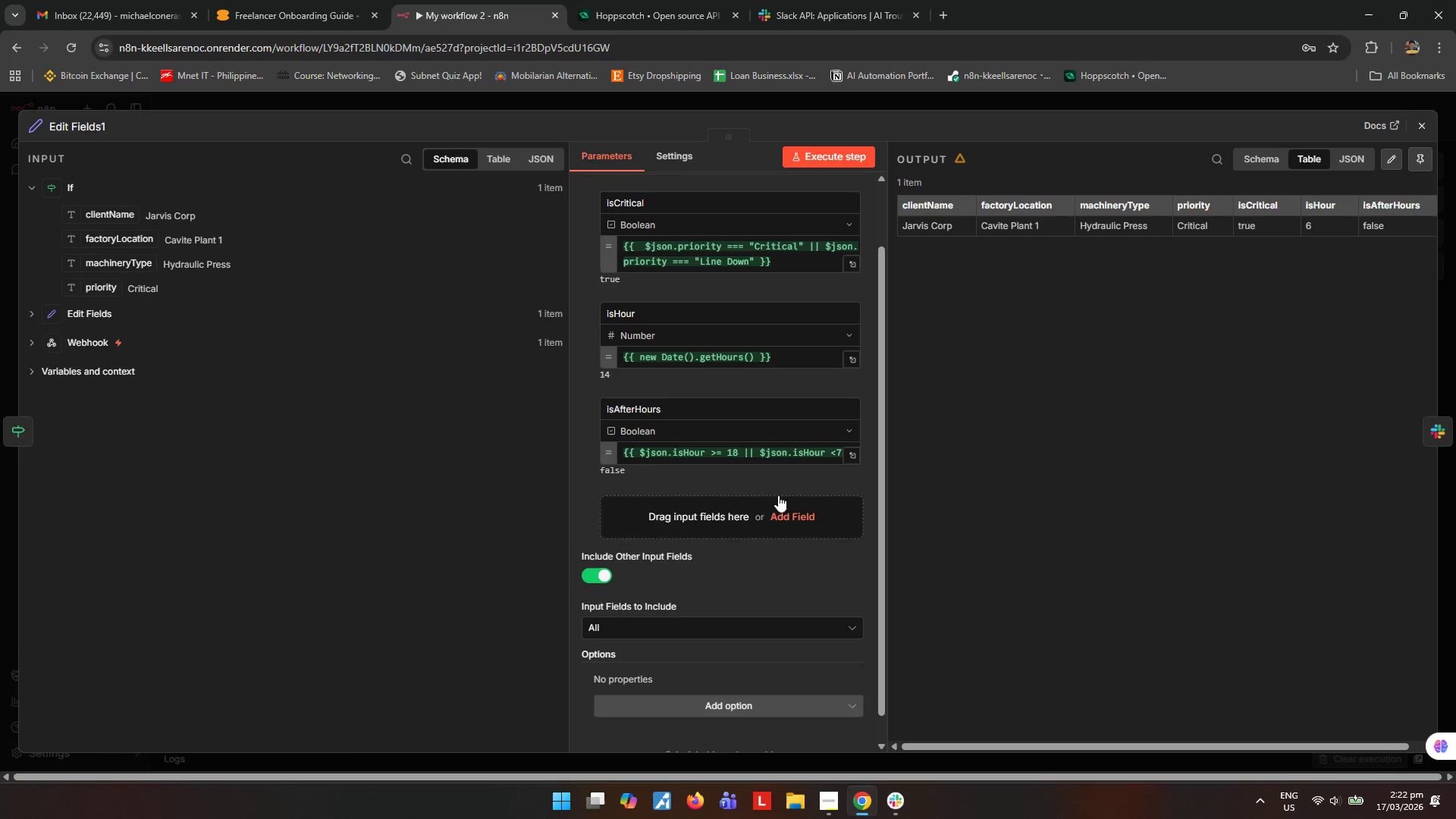 
scroll: coordinate [761, 549], scroll_direction: up, amount: 4.0
 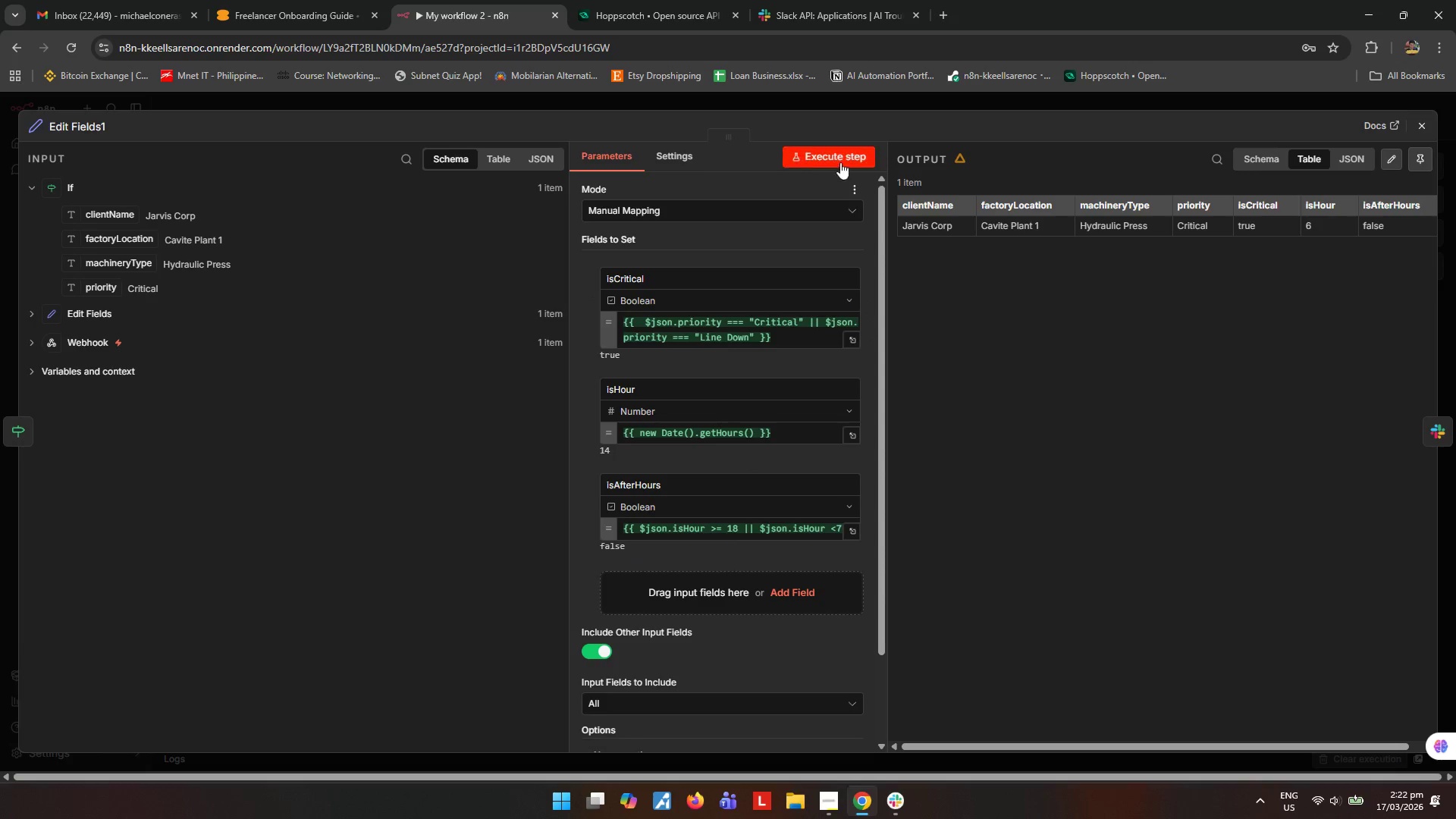 
left_click([841, 158])
 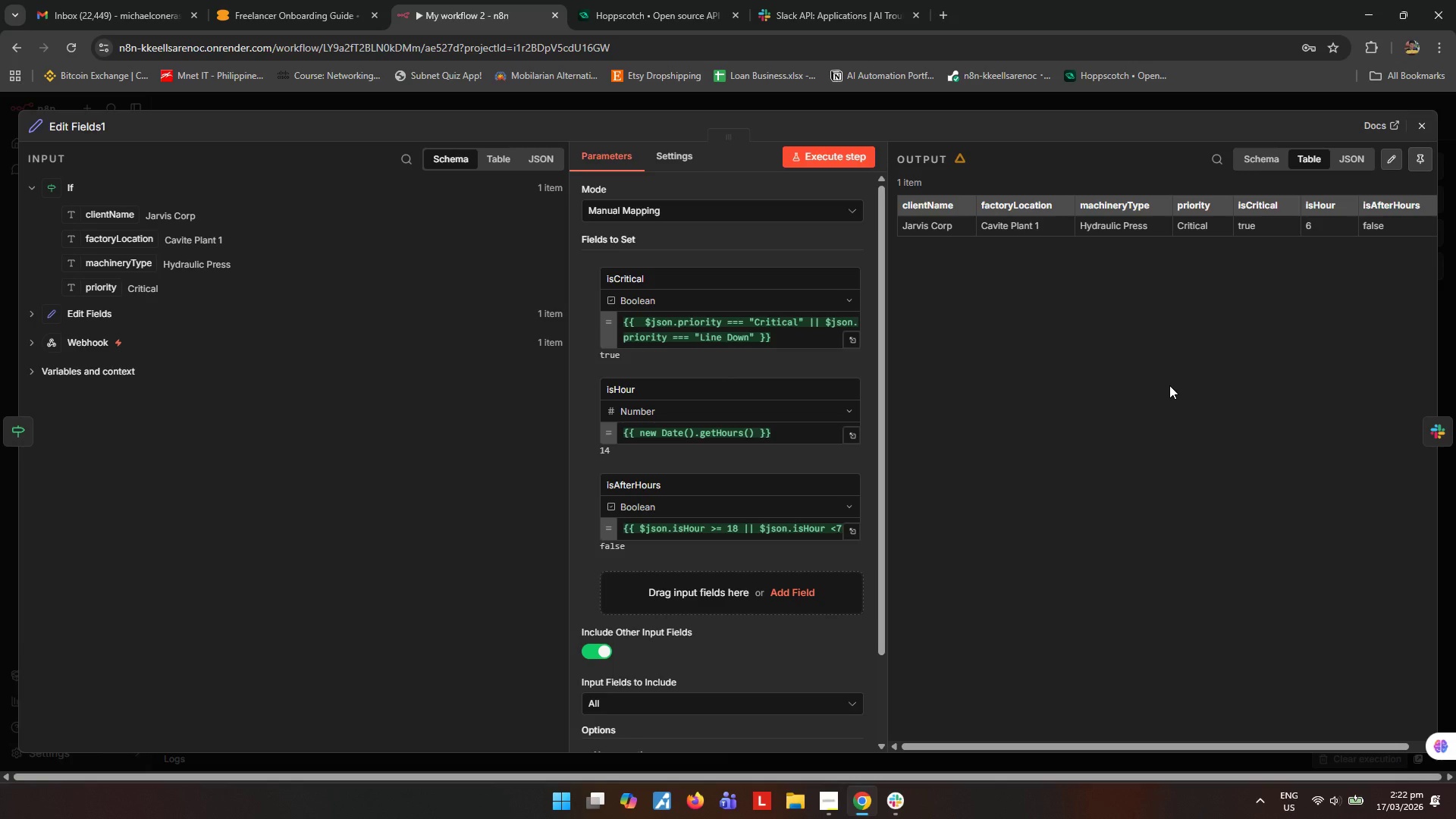 
wait(15.62)
 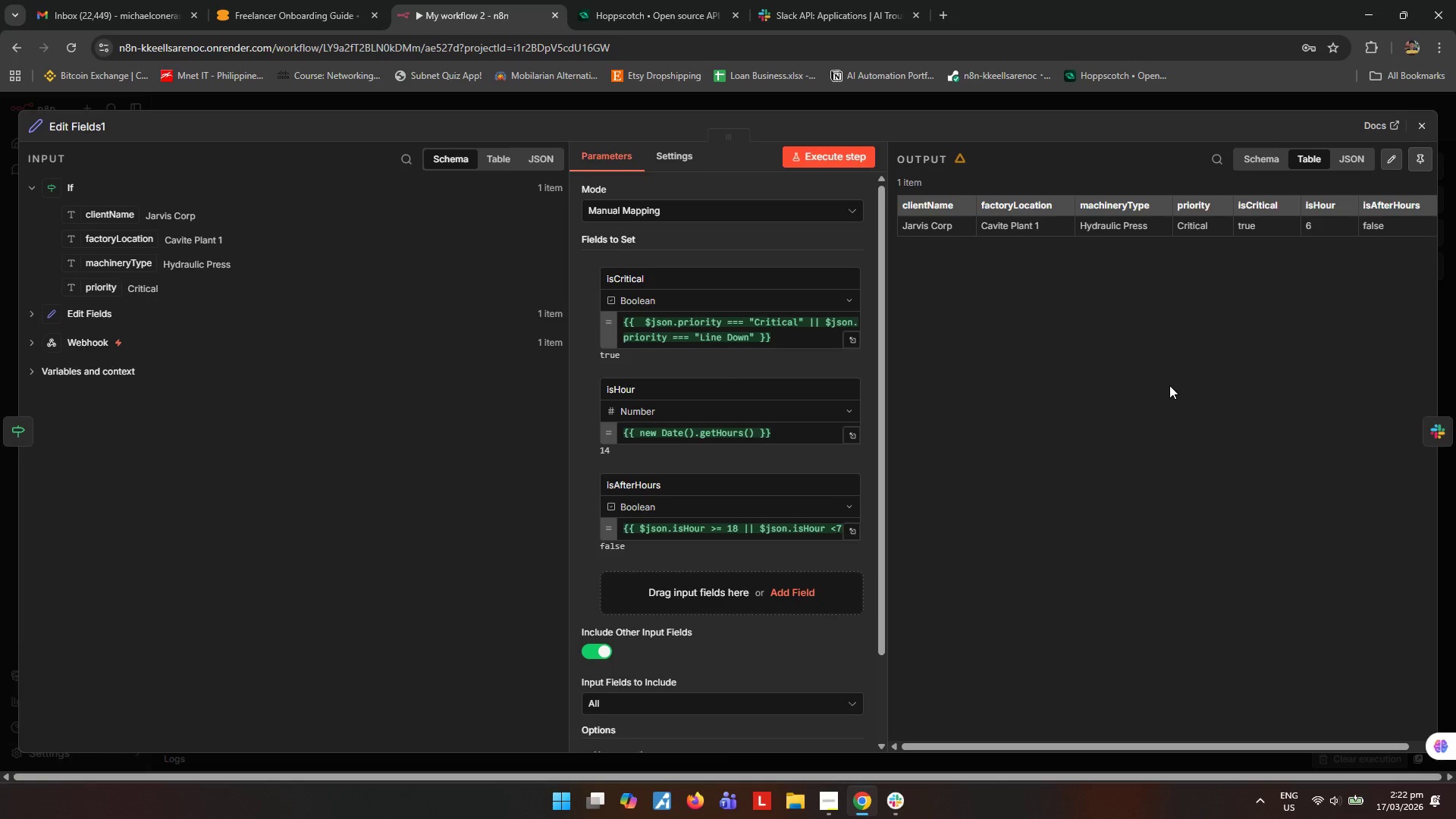 
left_click([1426, 130])
 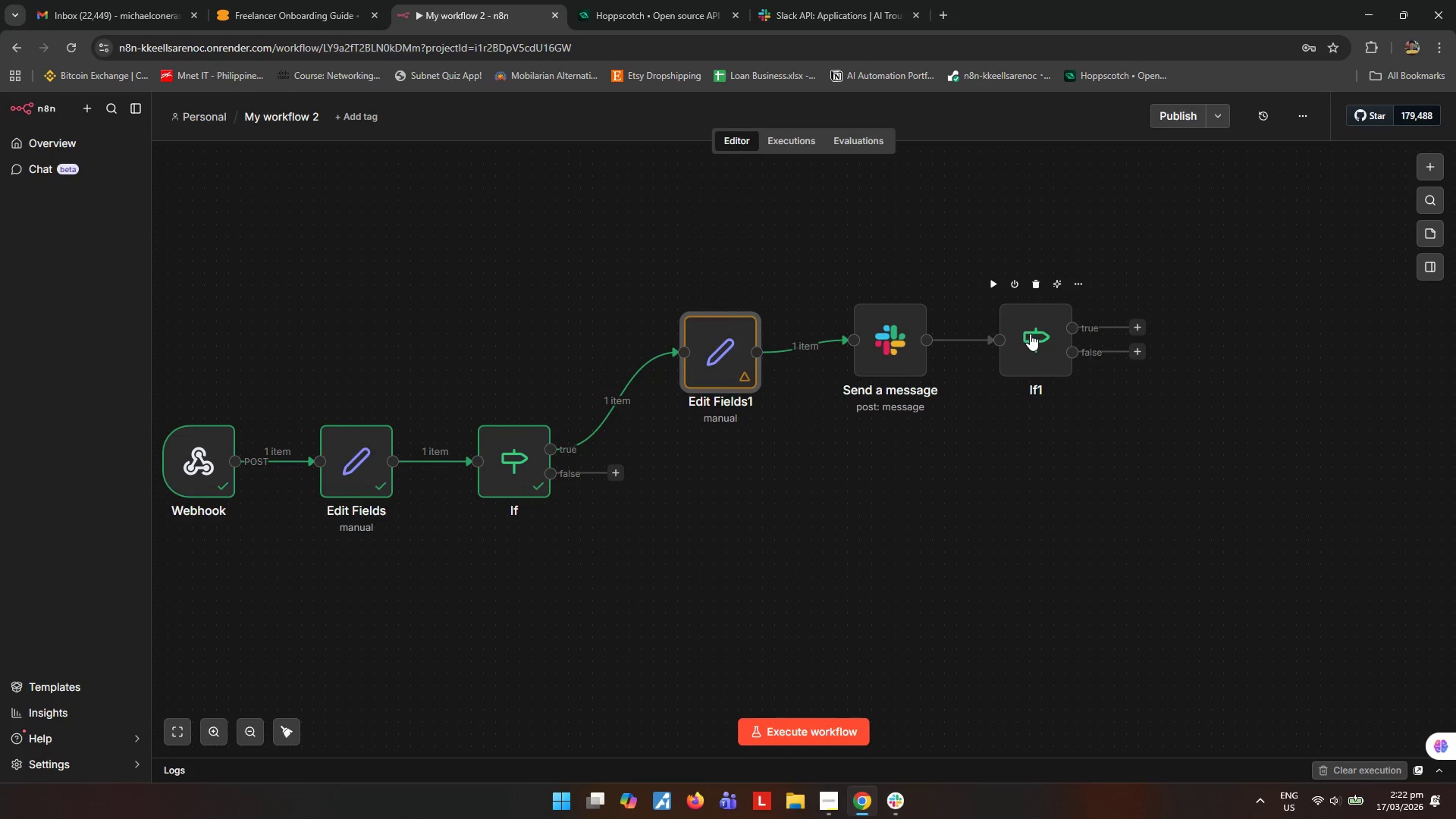 
double_click([1030, 334])
 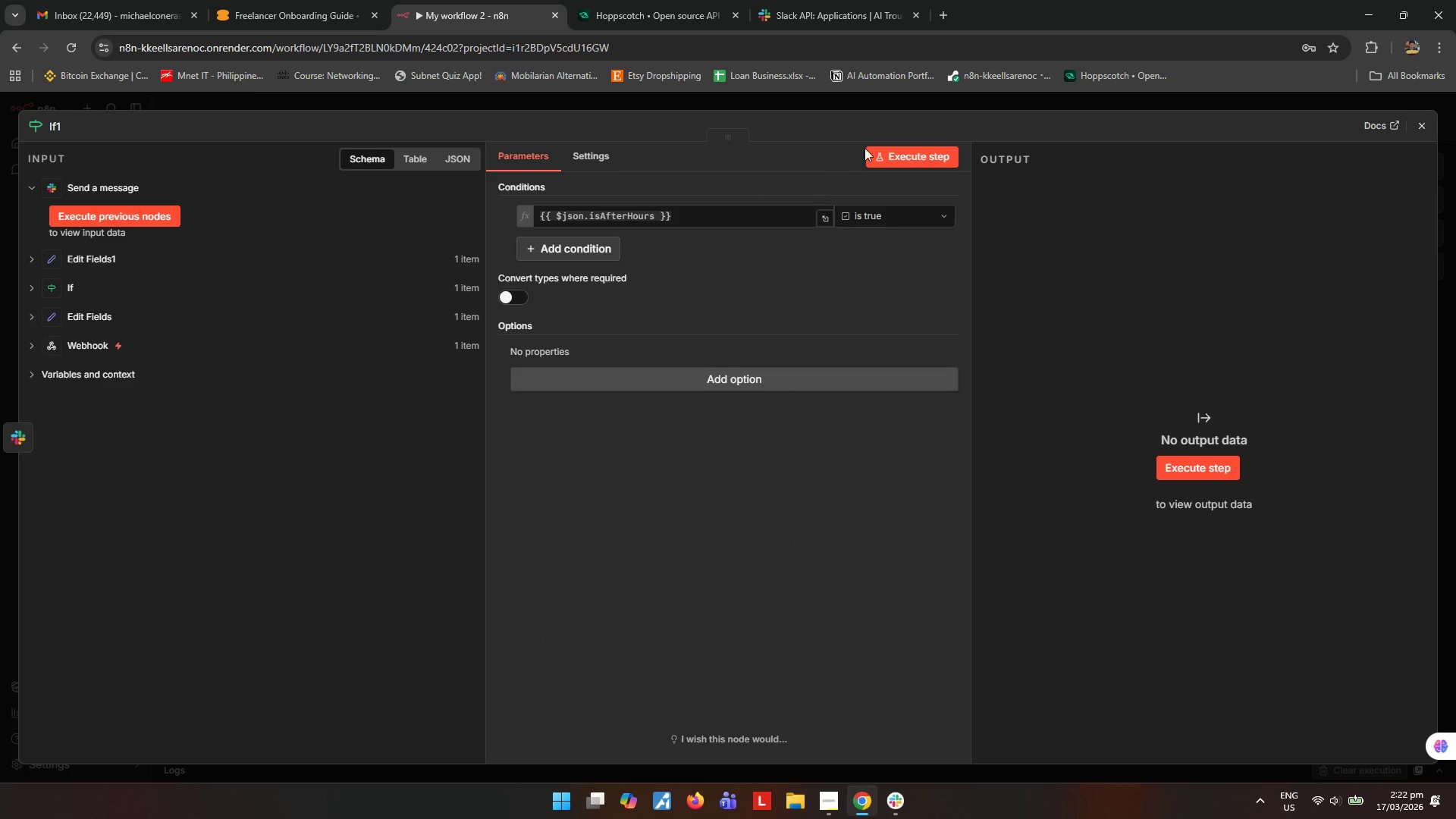 
left_click([911, 156])
 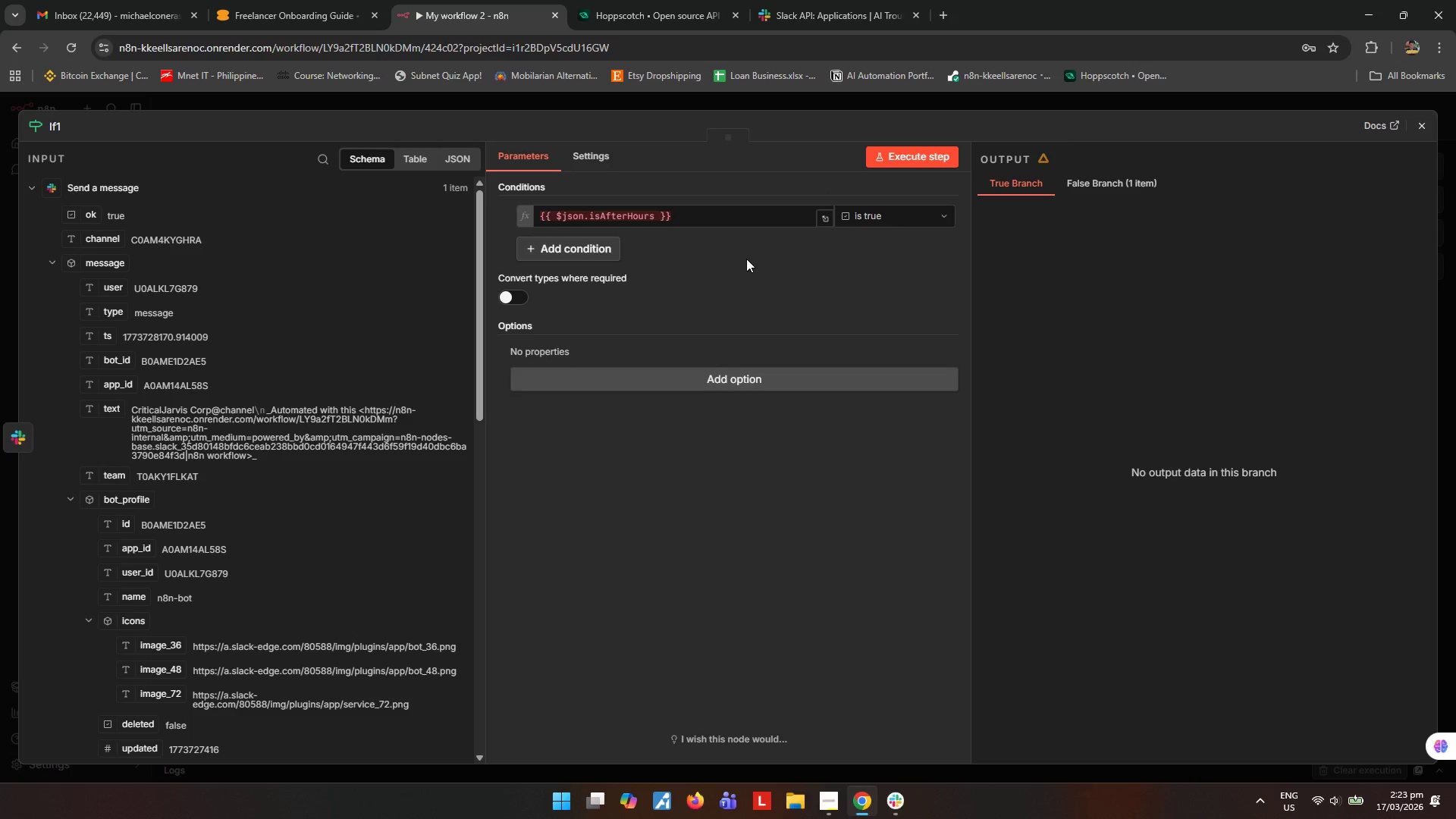 
wait(27.3)
 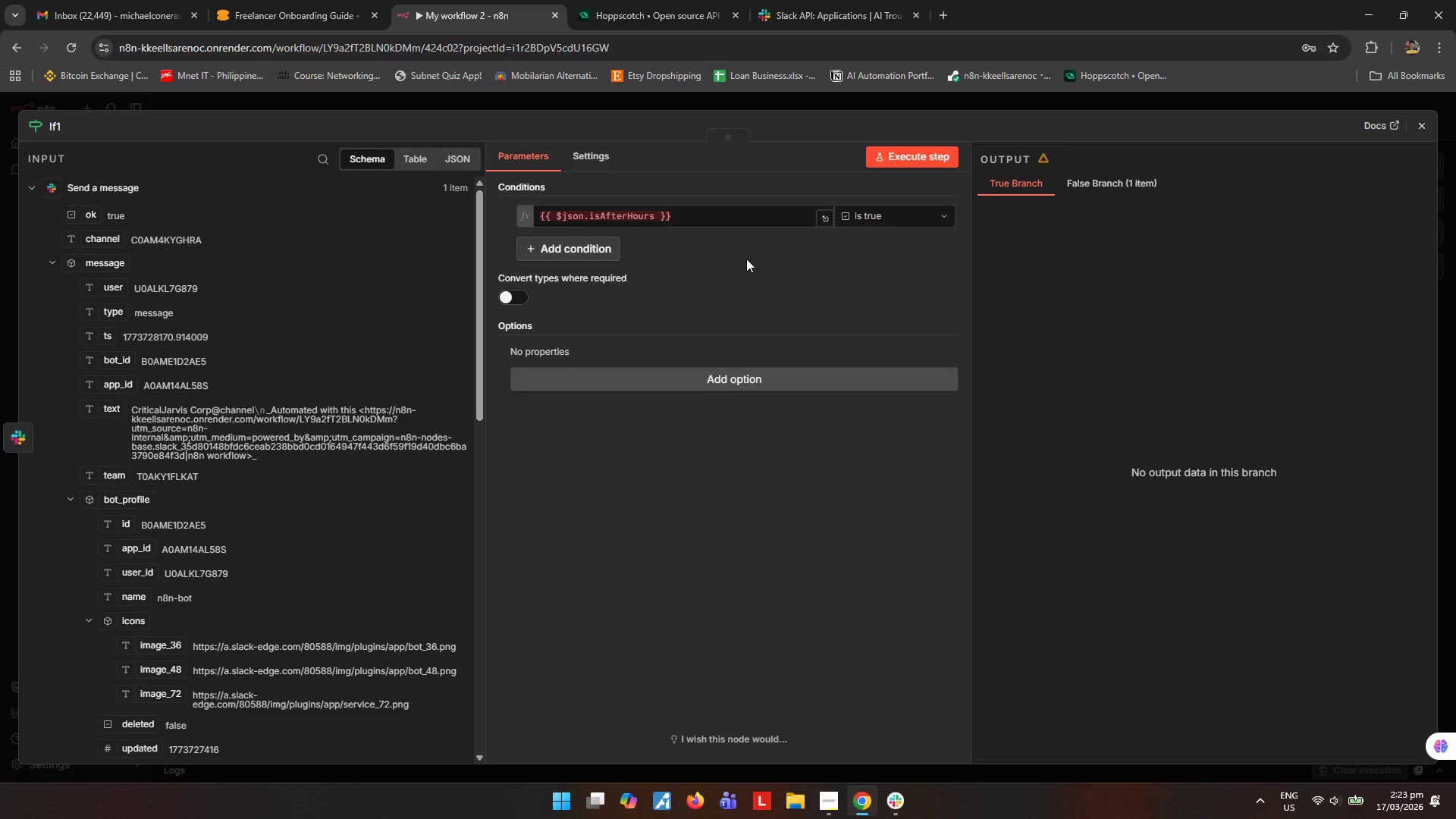 
left_click_drag(start_coordinate=[730, 220], to_coordinate=[458, 218])
 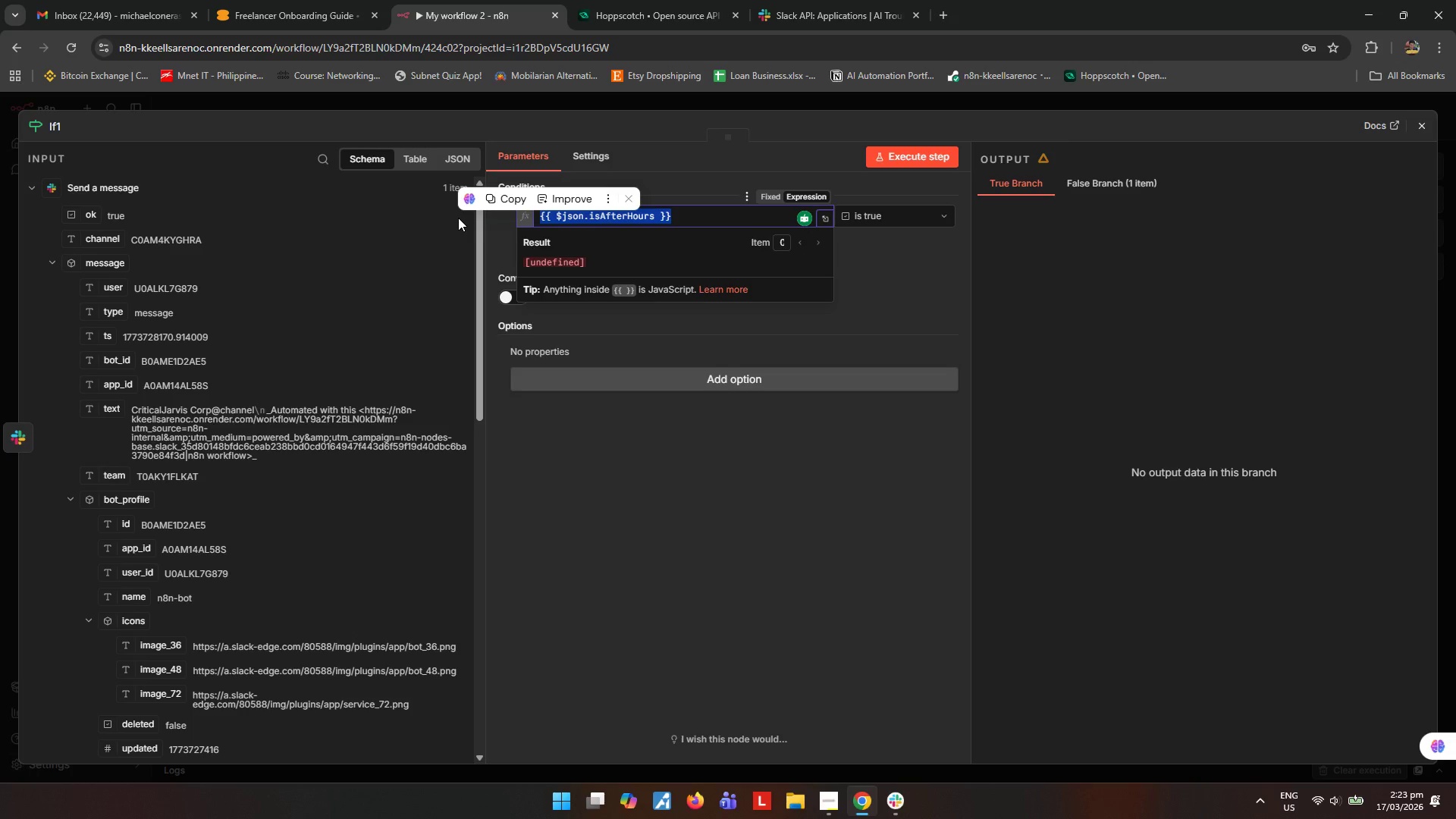 
scroll: coordinate [292, 508], scroll_direction: down, amount: 7.0
 